 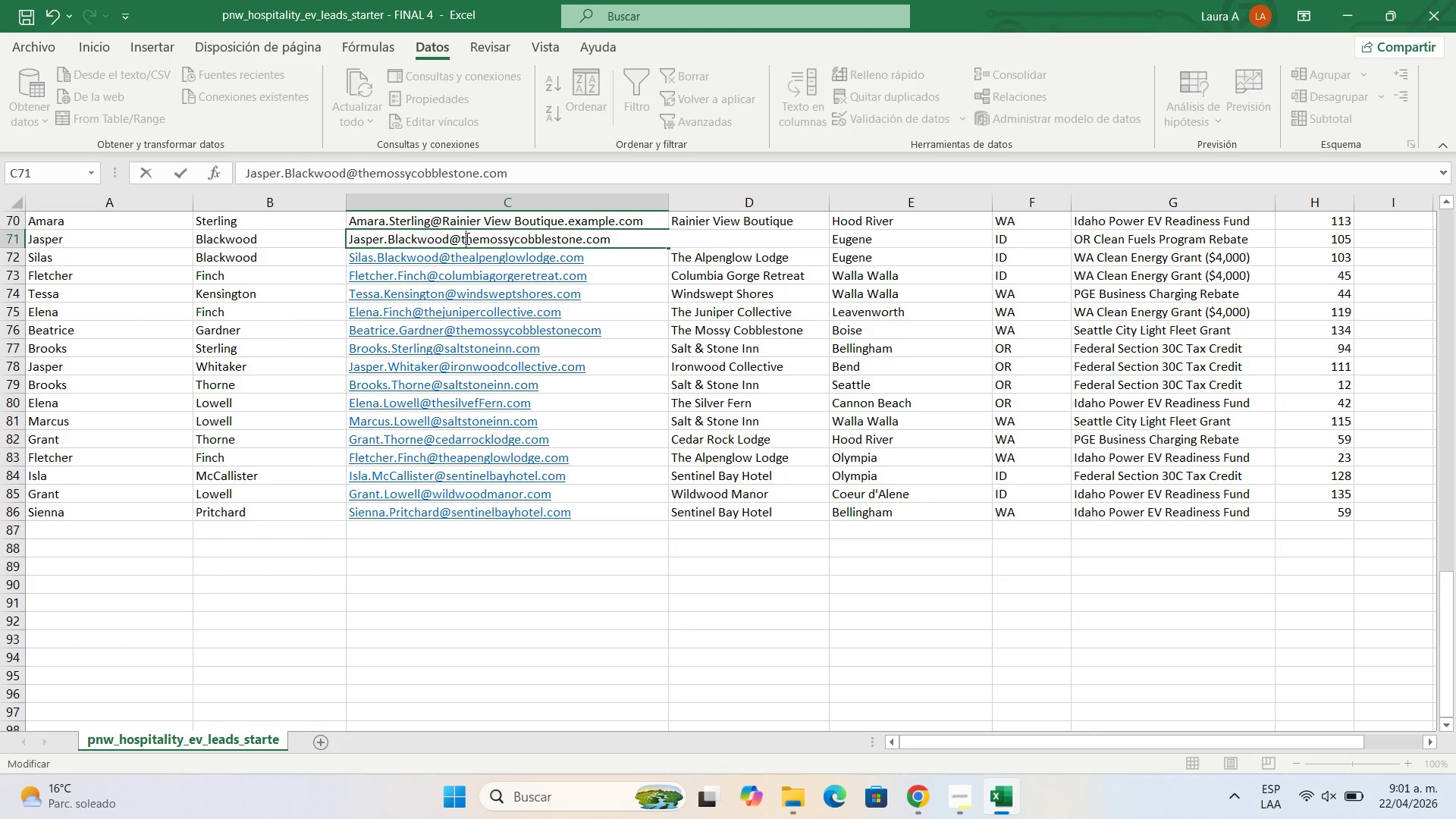 
scroll: coordinate [635, 440], scroll_direction: up, amount: 4.0
 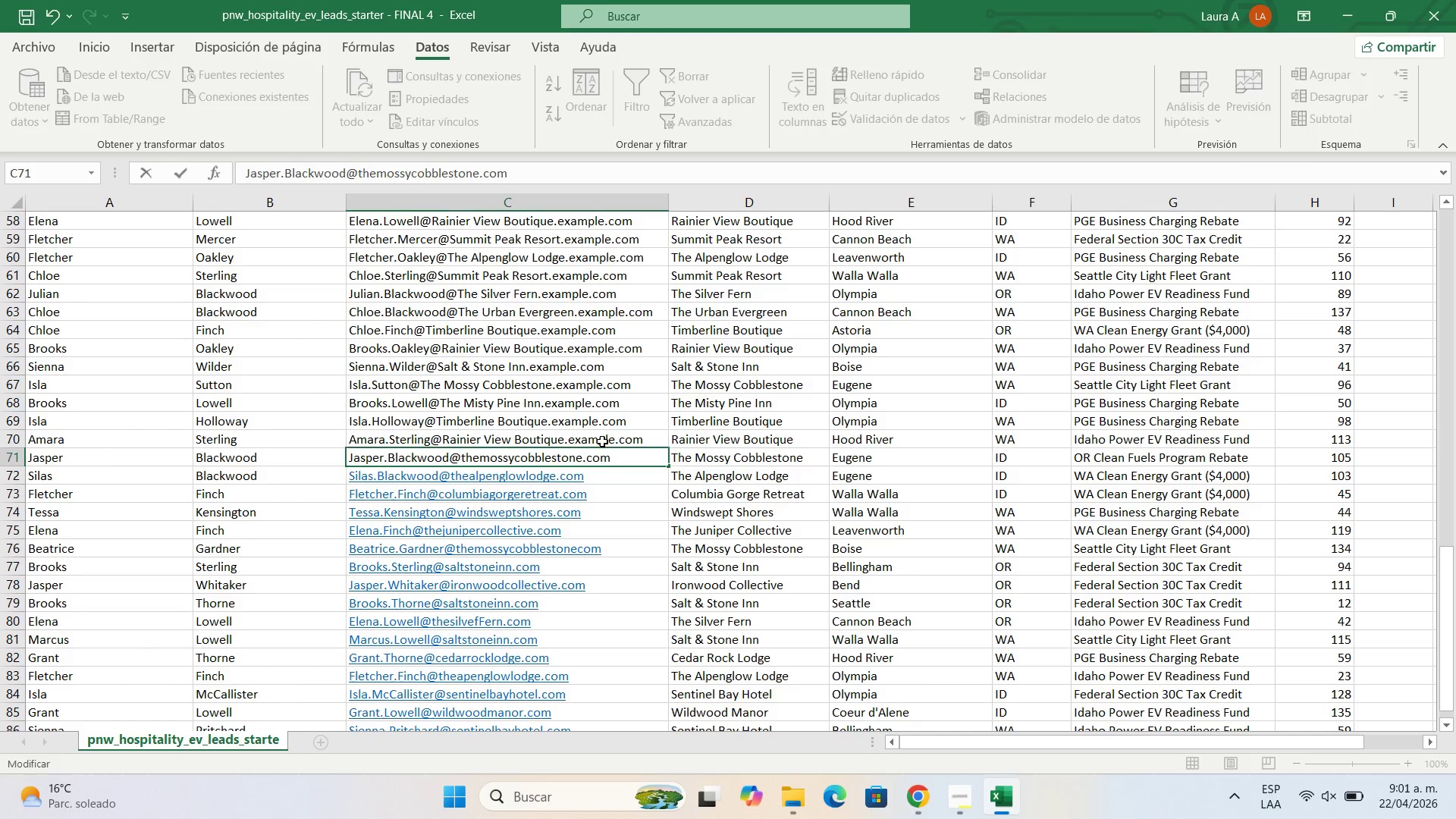 
double_click([602, 441])
 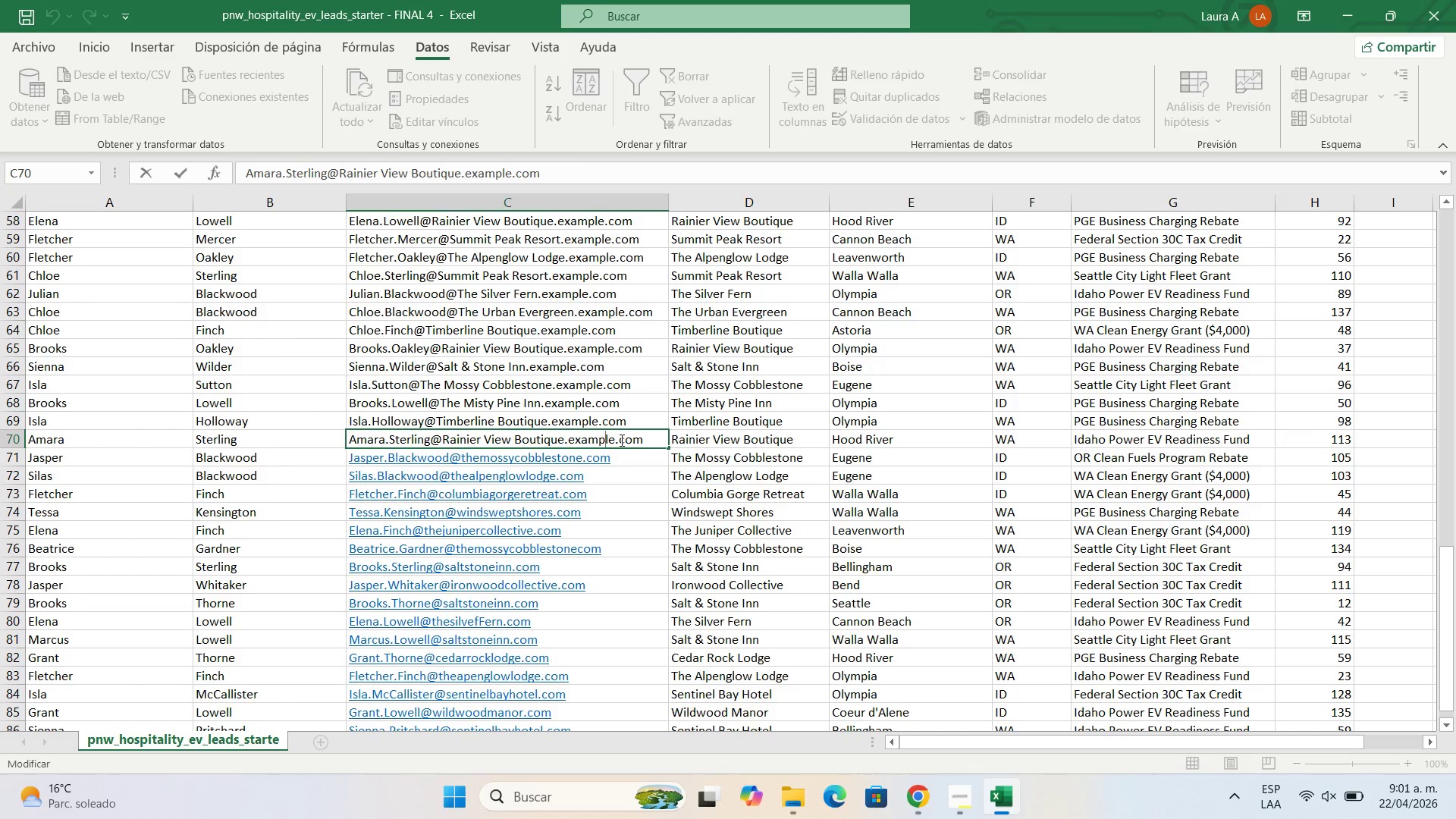 
left_click_drag(start_coordinate=[620, 440], to_coordinate=[570, 447])
 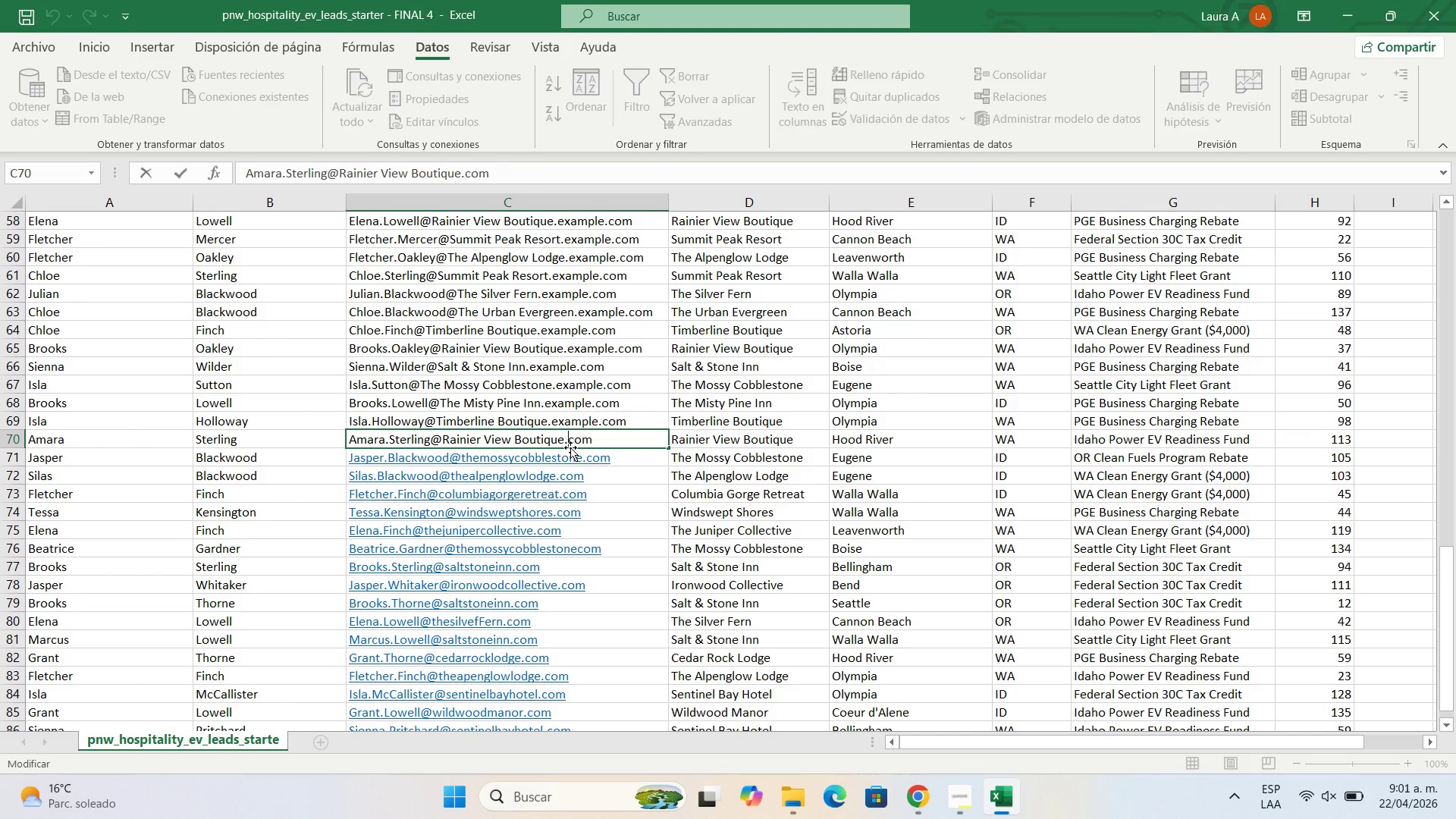 
key(Backspace)
 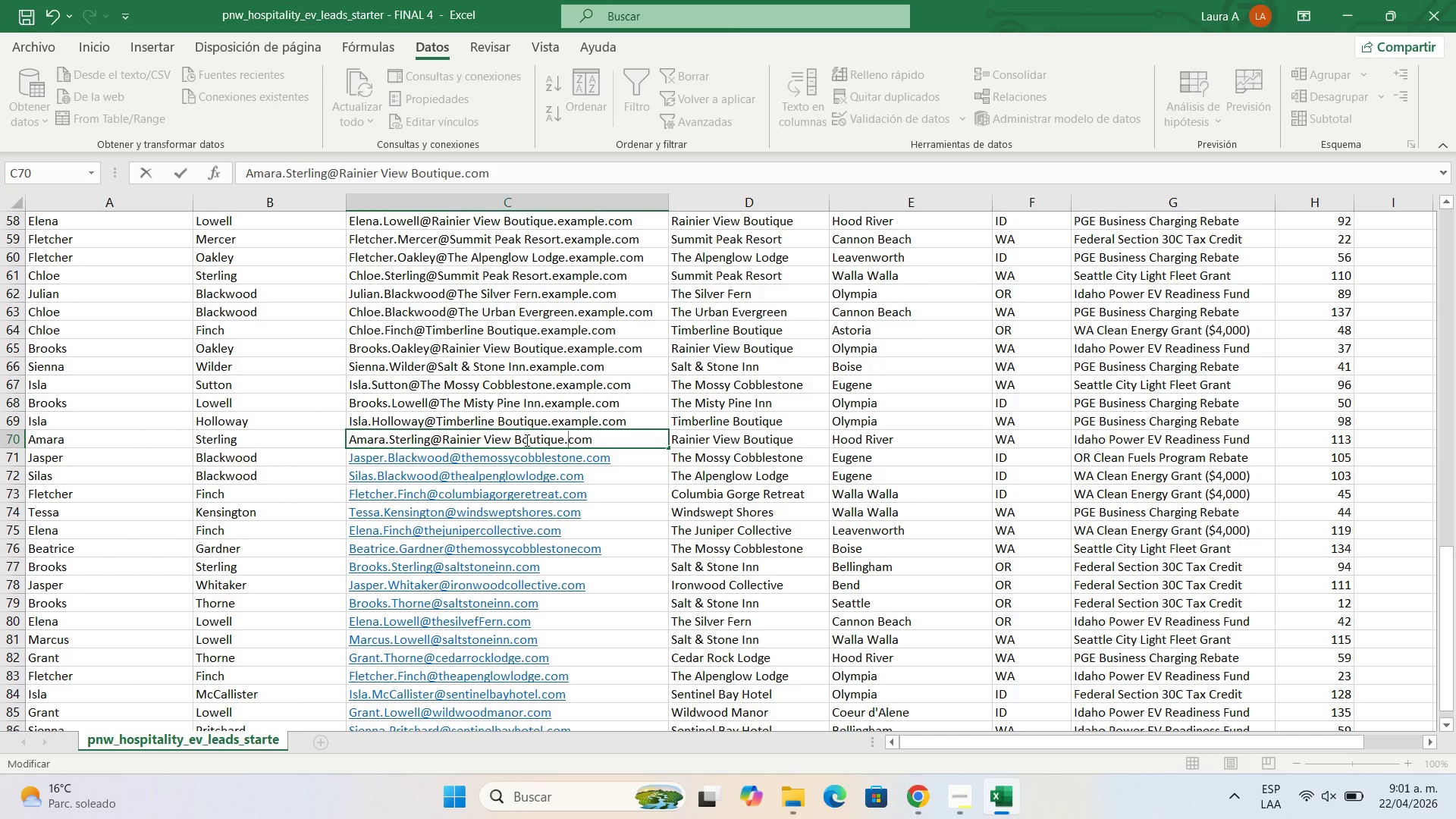 
left_click([520, 442])
 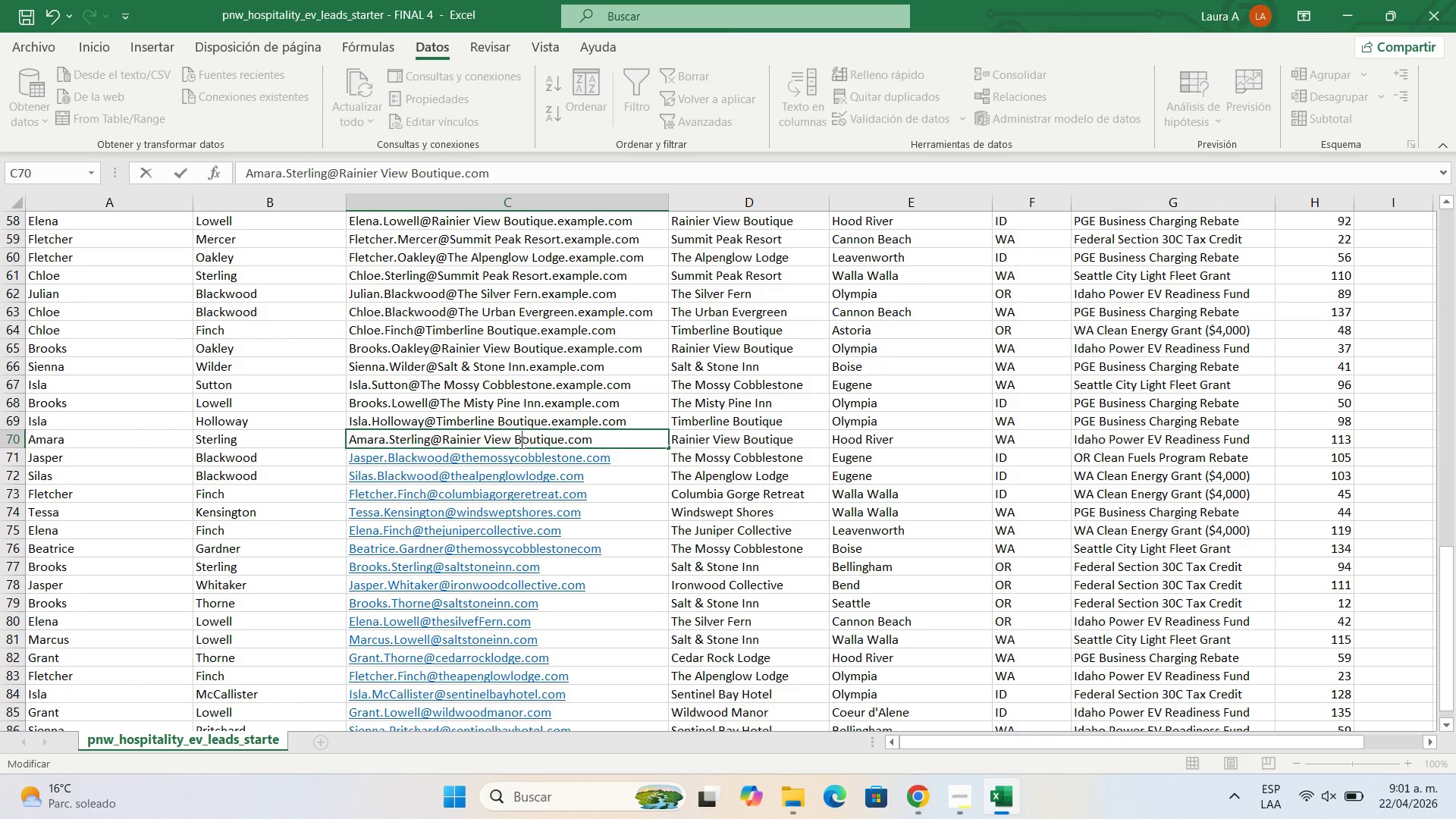 
key(Backspace)
 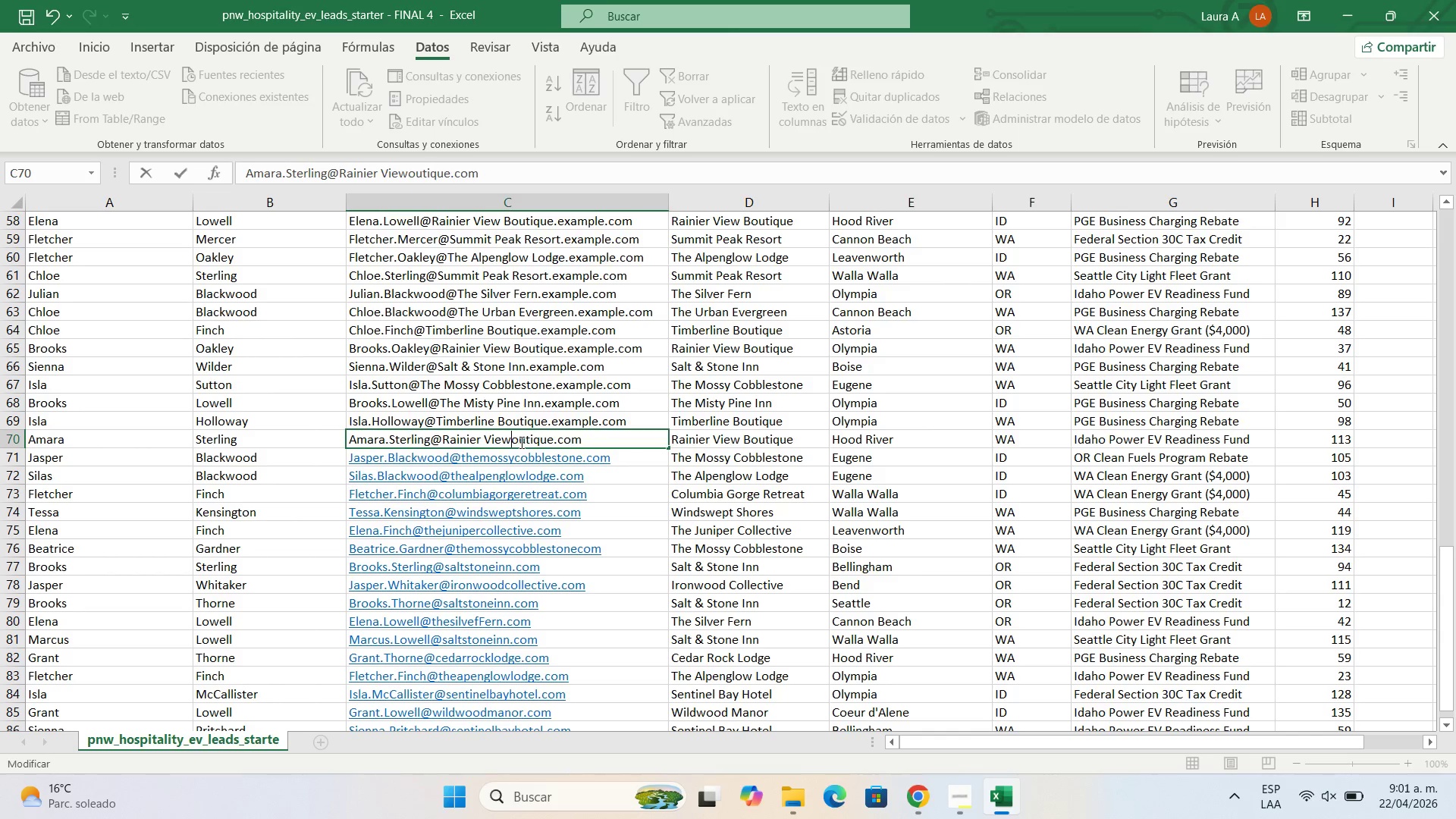 
key(Backspace)
 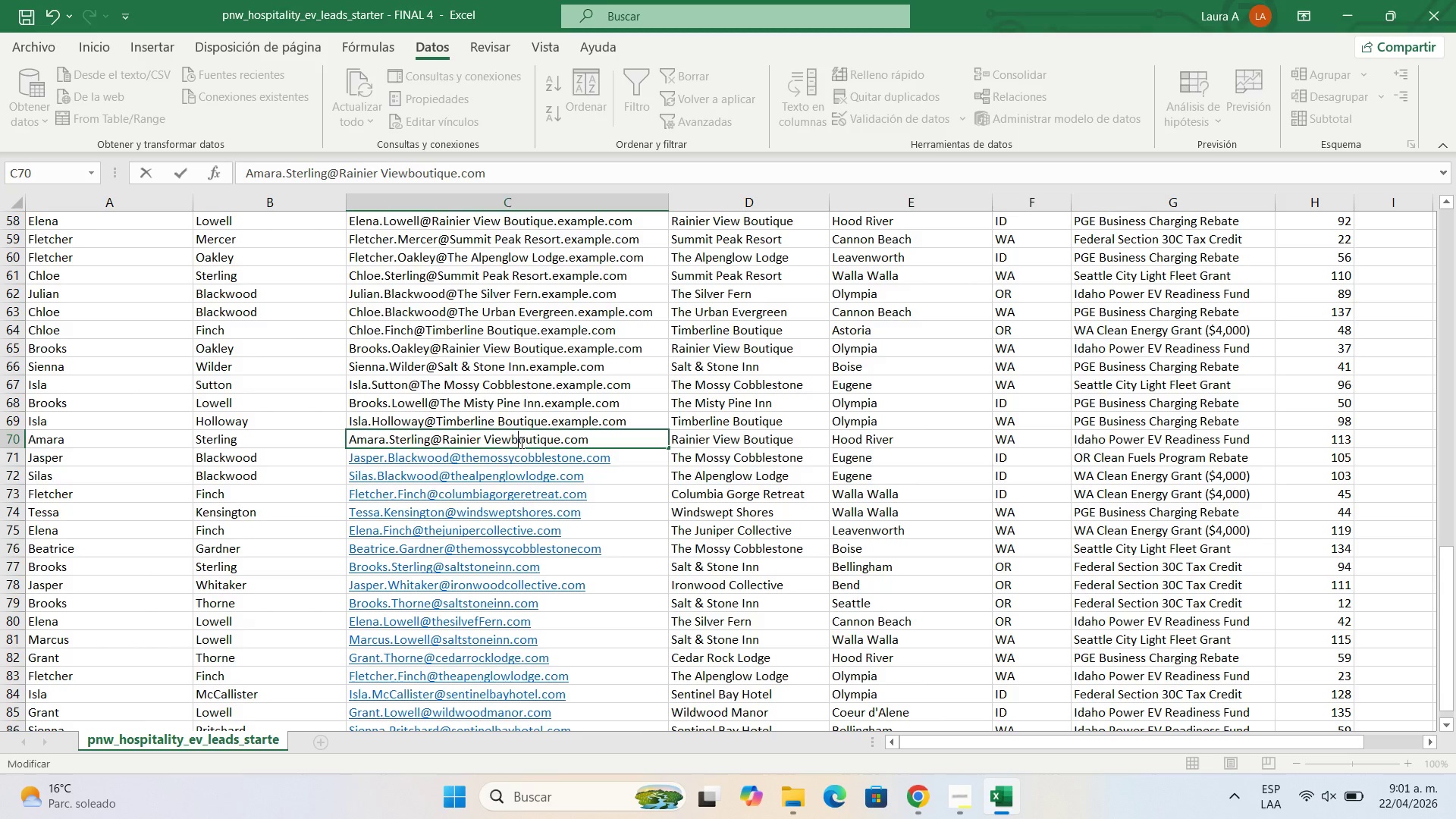 
key(B)
 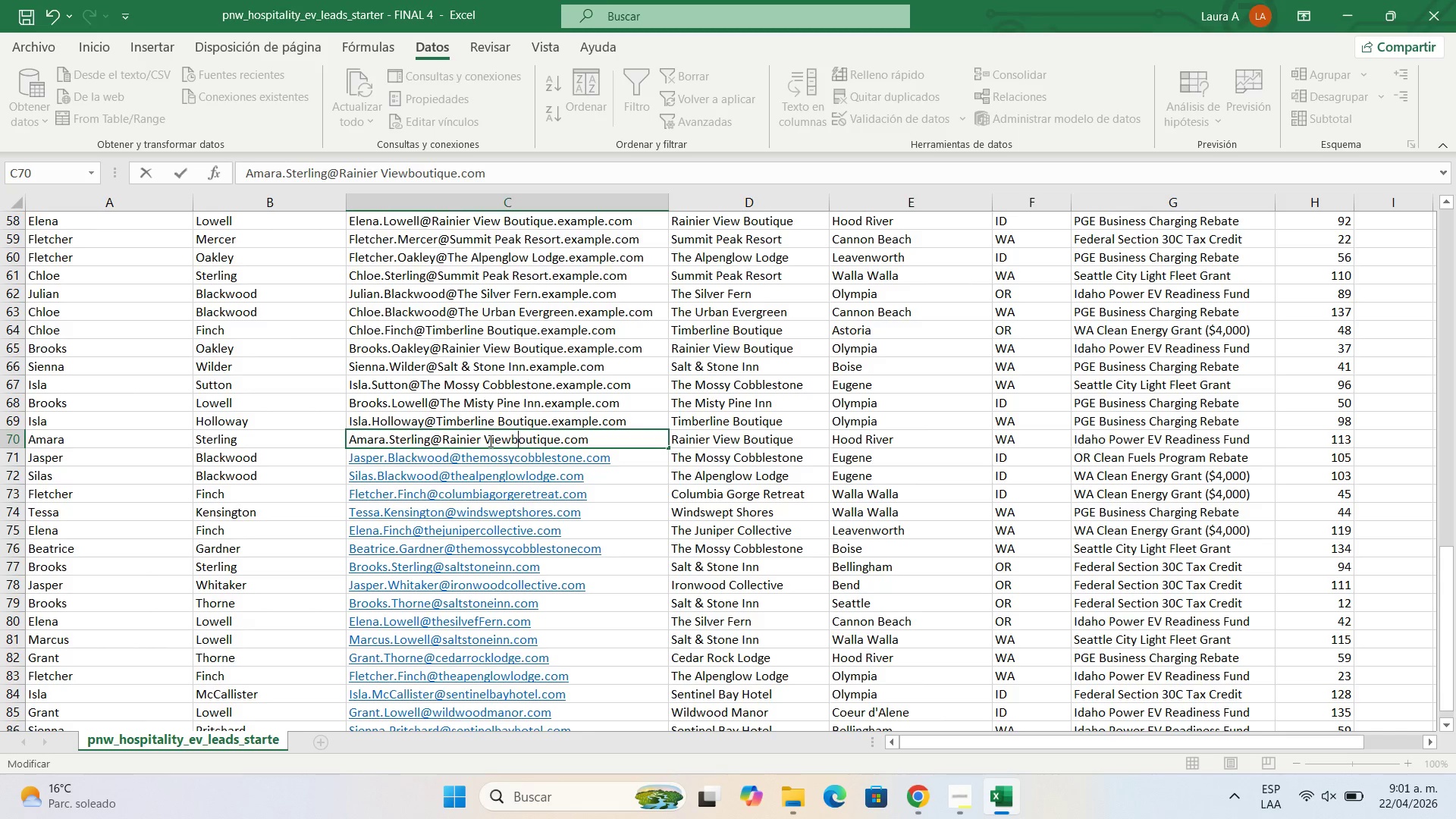 
left_click([489, 441])
 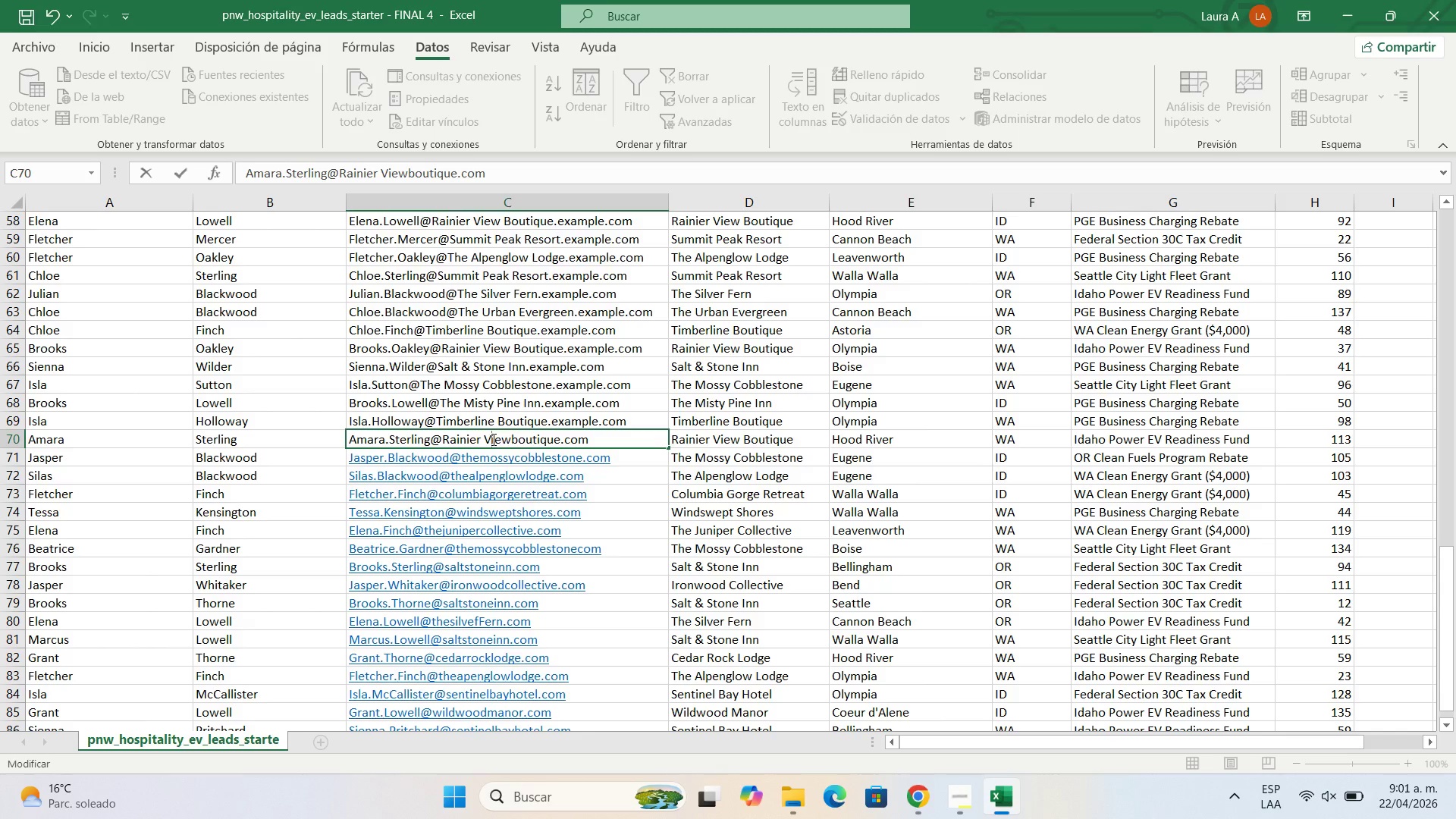 
key(Backspace)
 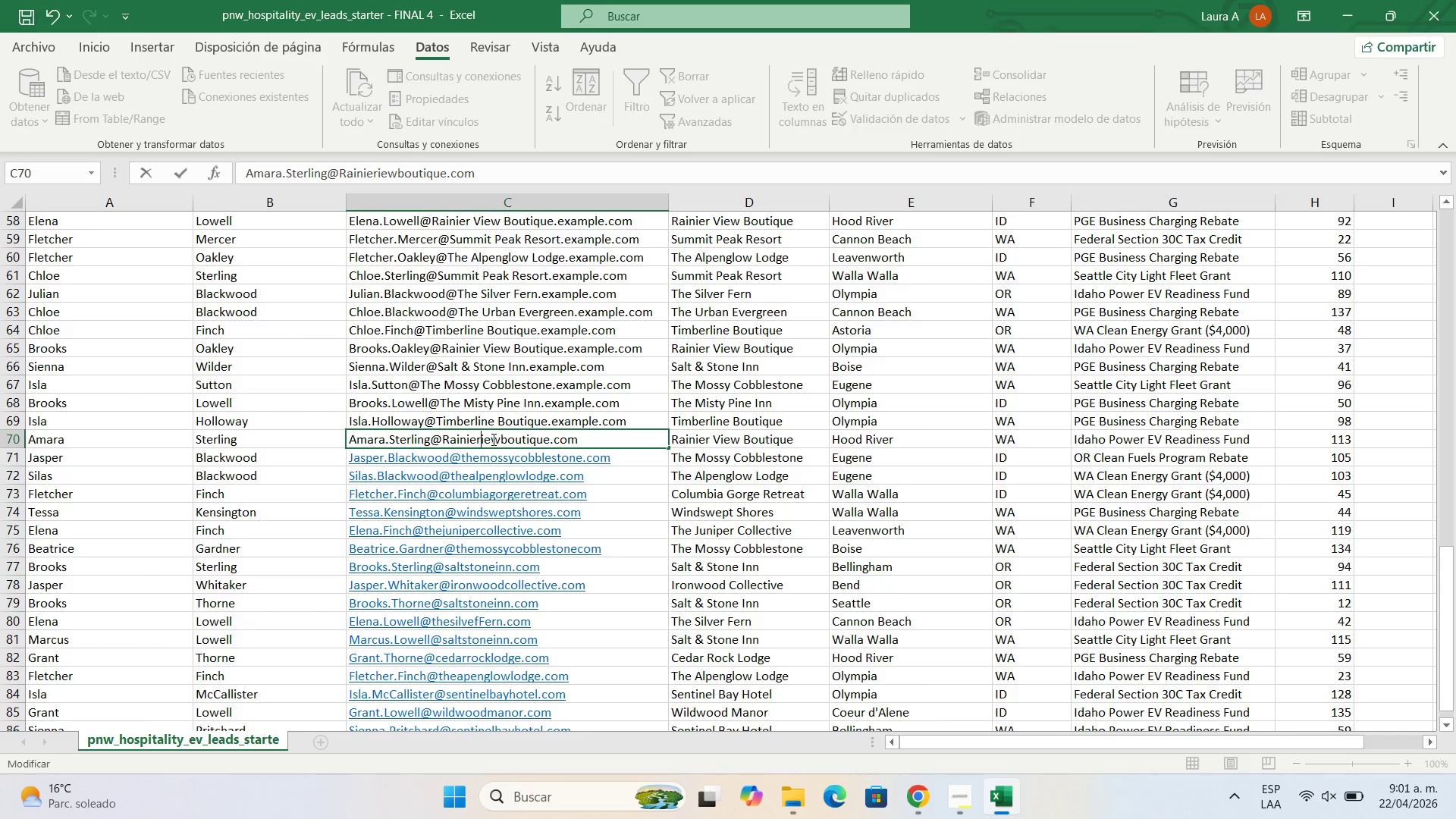 
key(Backspace)
 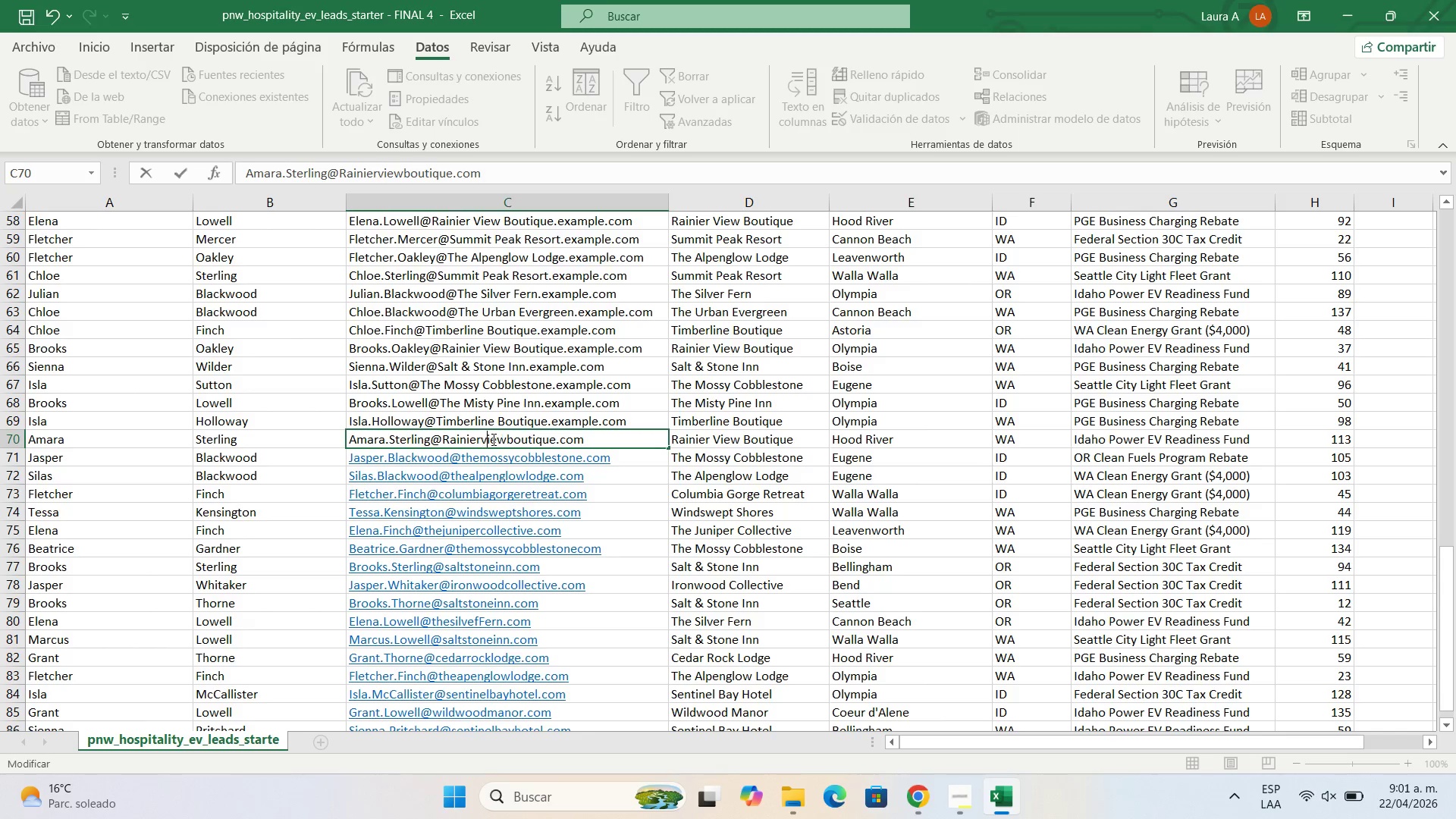 
key(V)
 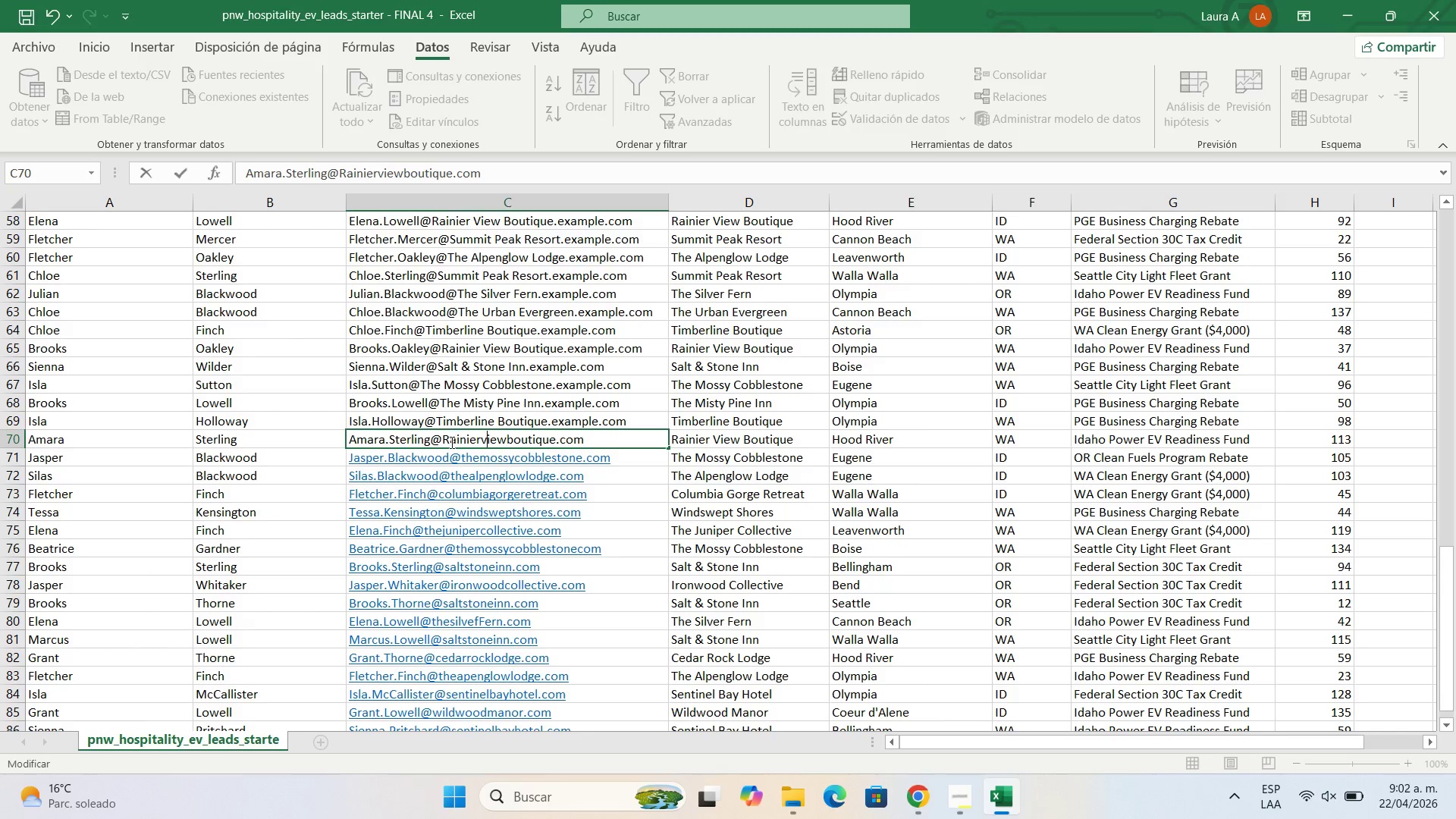 
left_click([450, 442])
 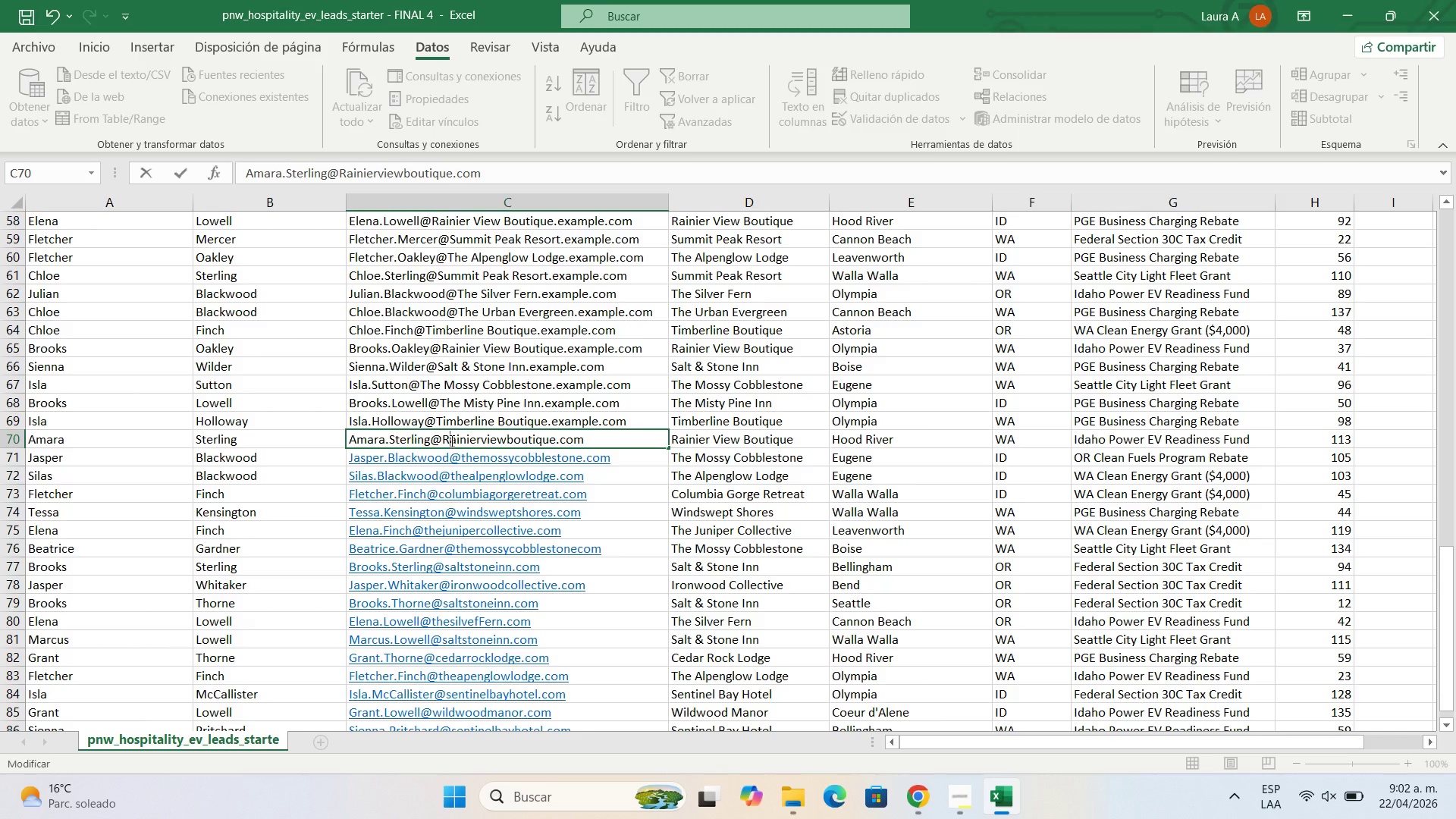 
key(Backspace)
 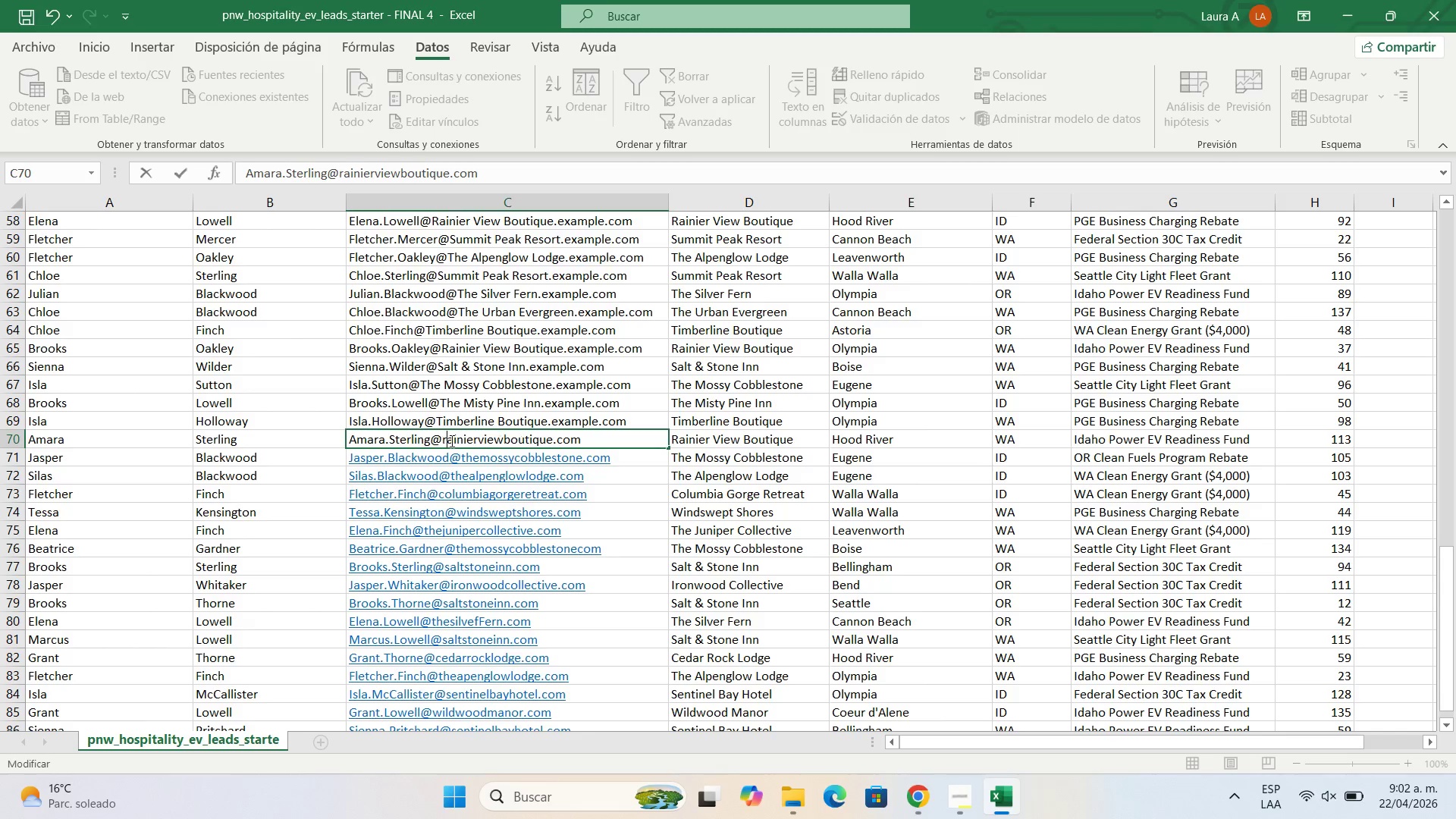 
key(R)
 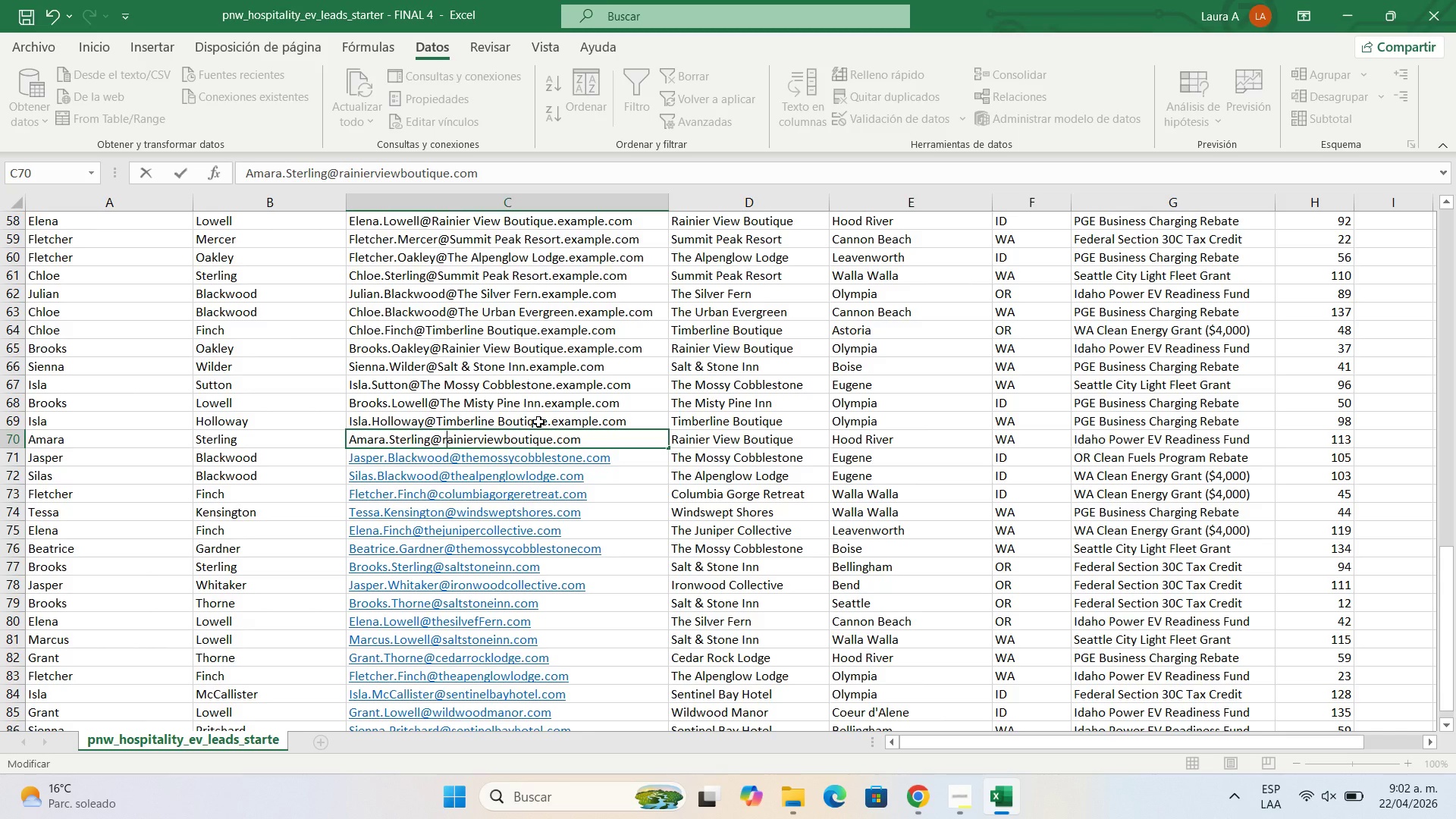 
double_click([538, 422])
 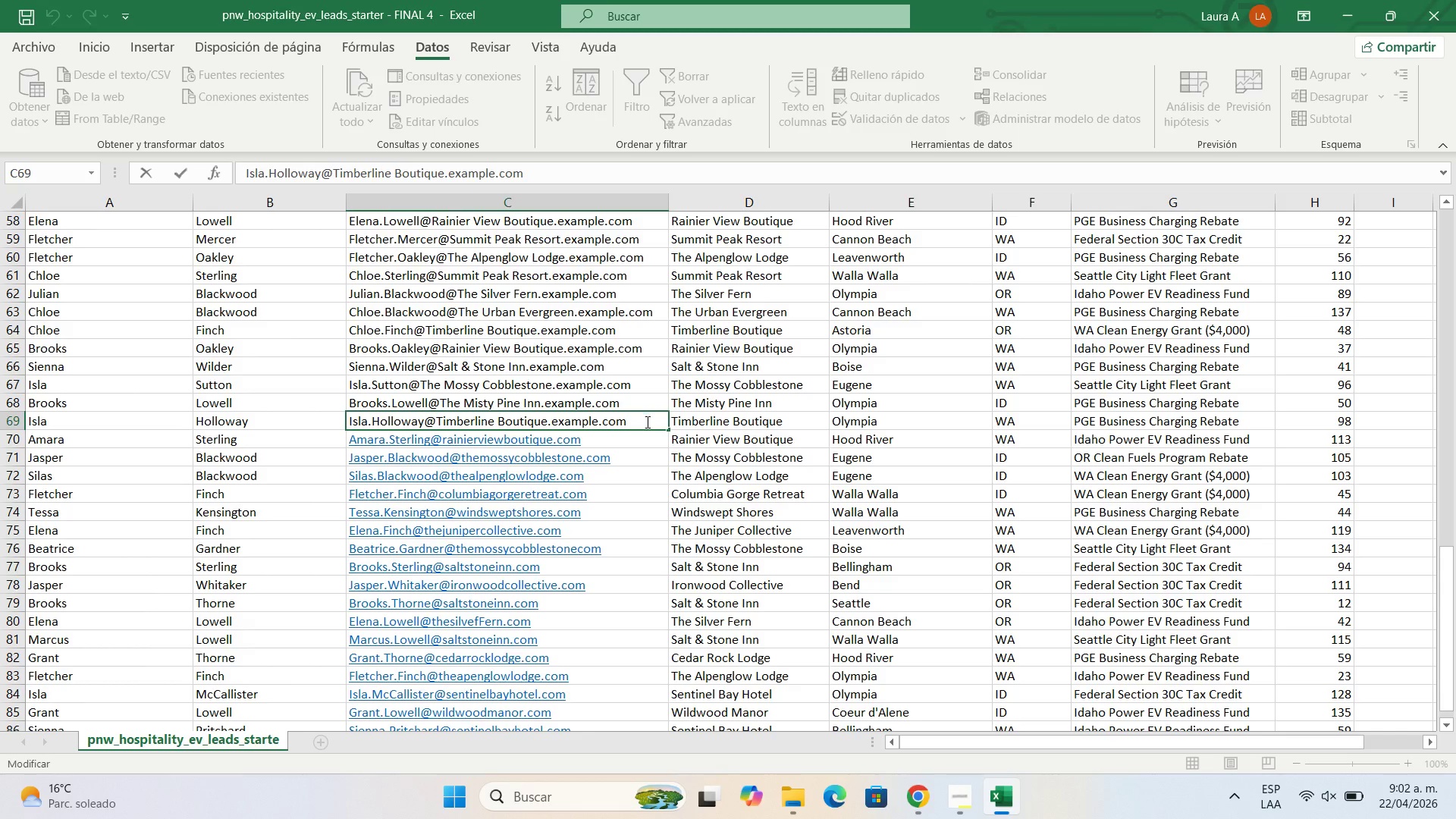 
left_click_drag(start_coordinate=[646, 422], to_coordinate=[552, 422])
 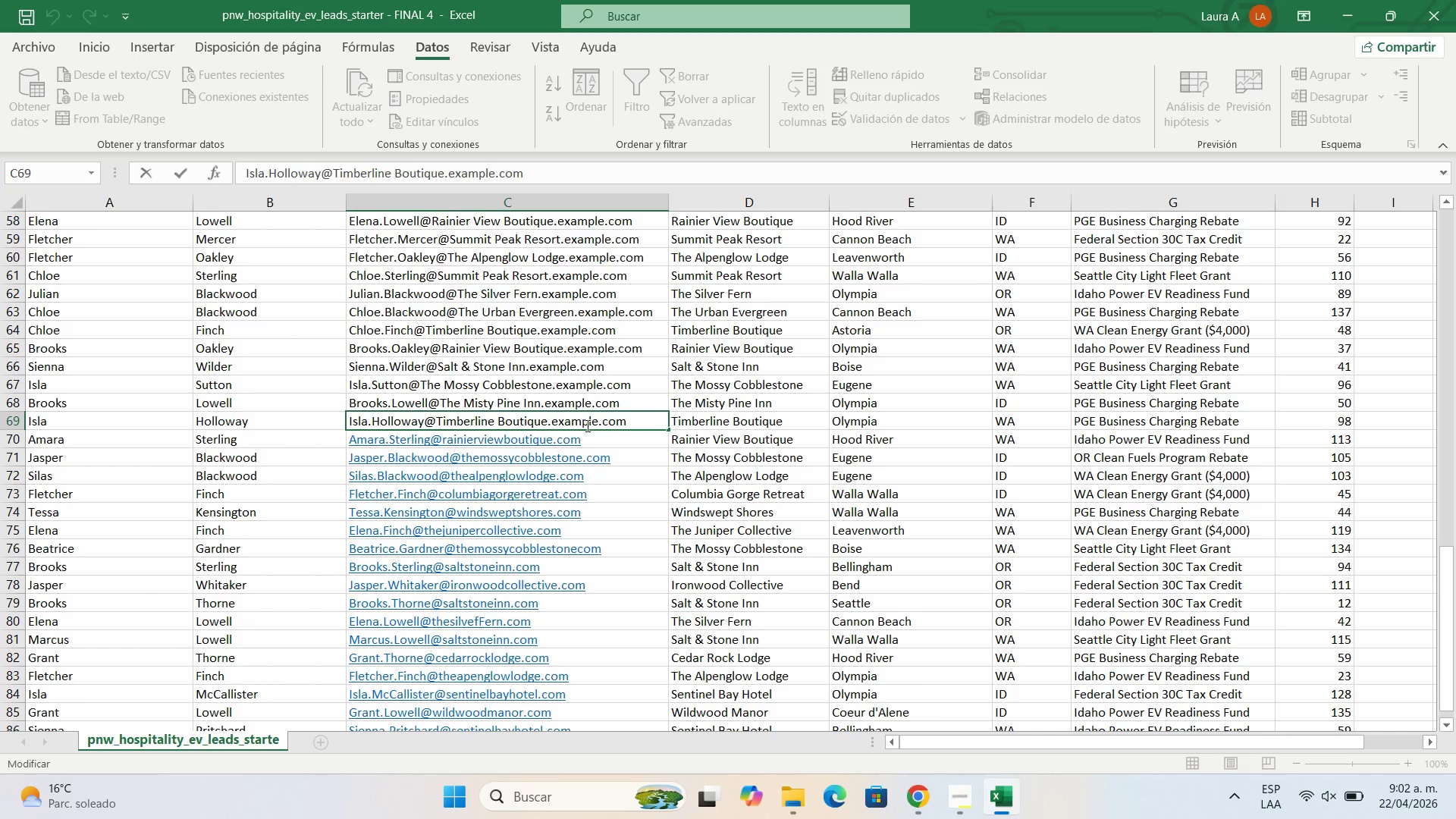 
left_click([586, 425])
 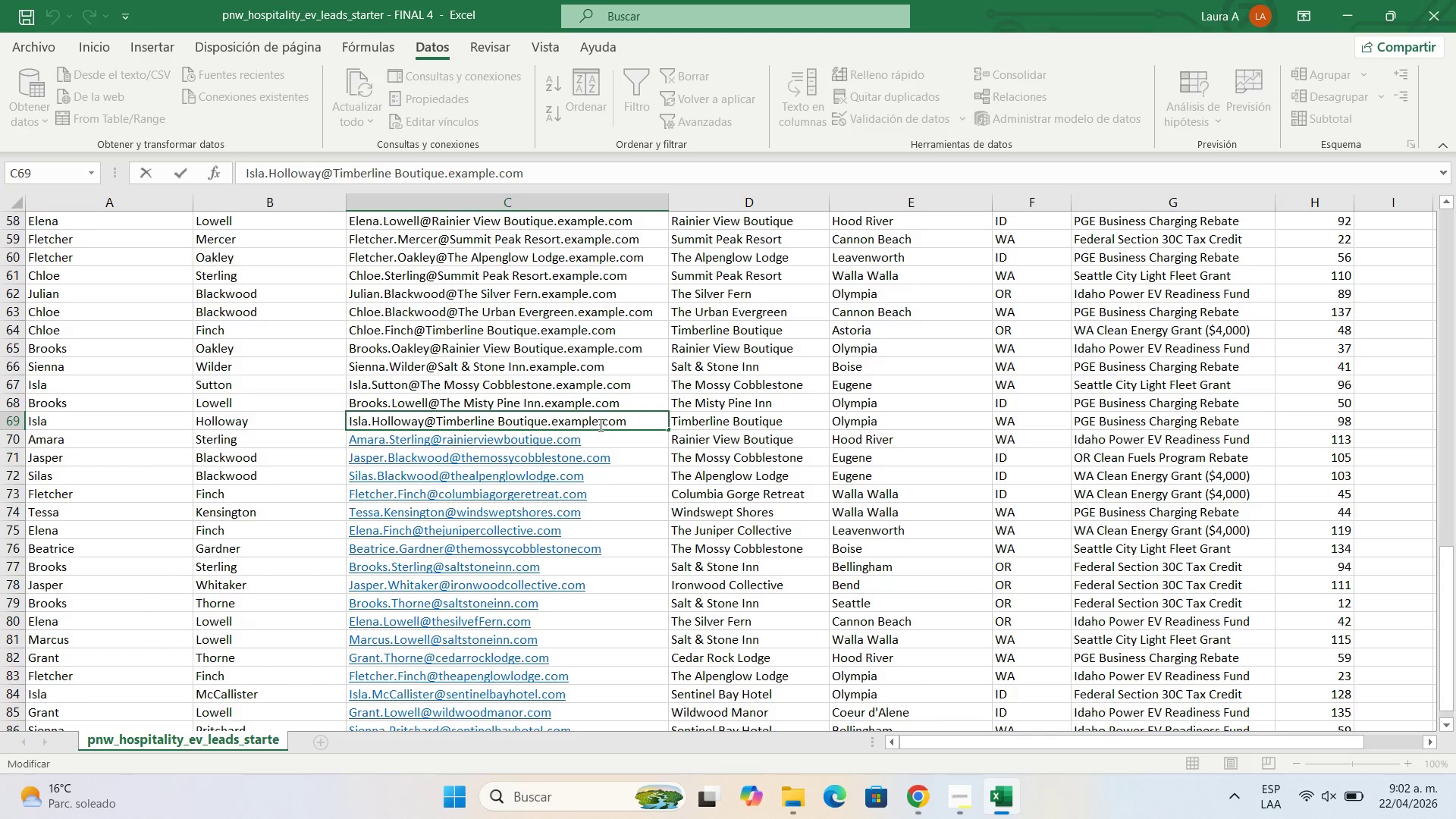 
left_click_drag(start_coordinate=[599, 425], to_coordinate=[556, 426])
 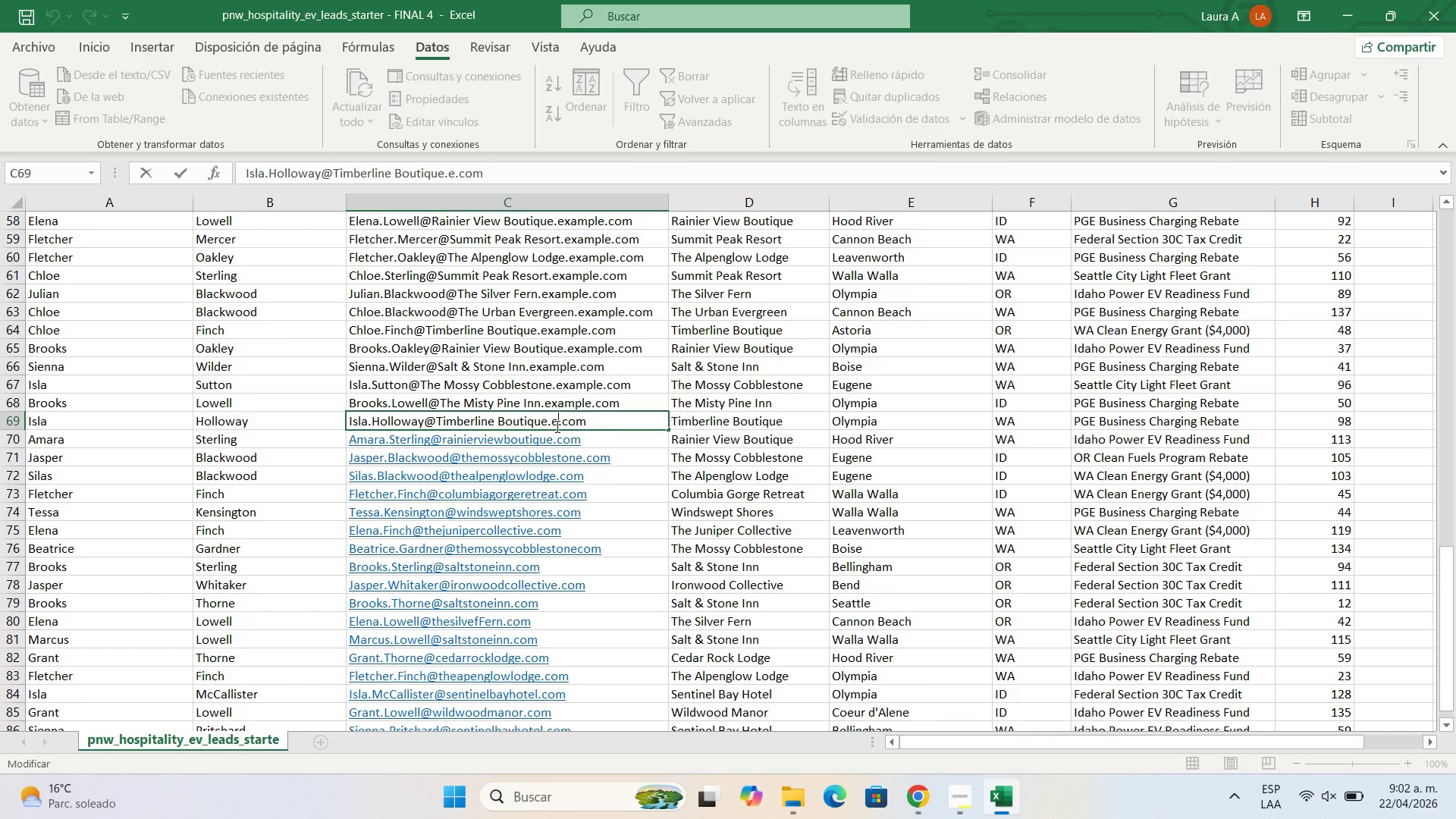 
key(Backspace)
 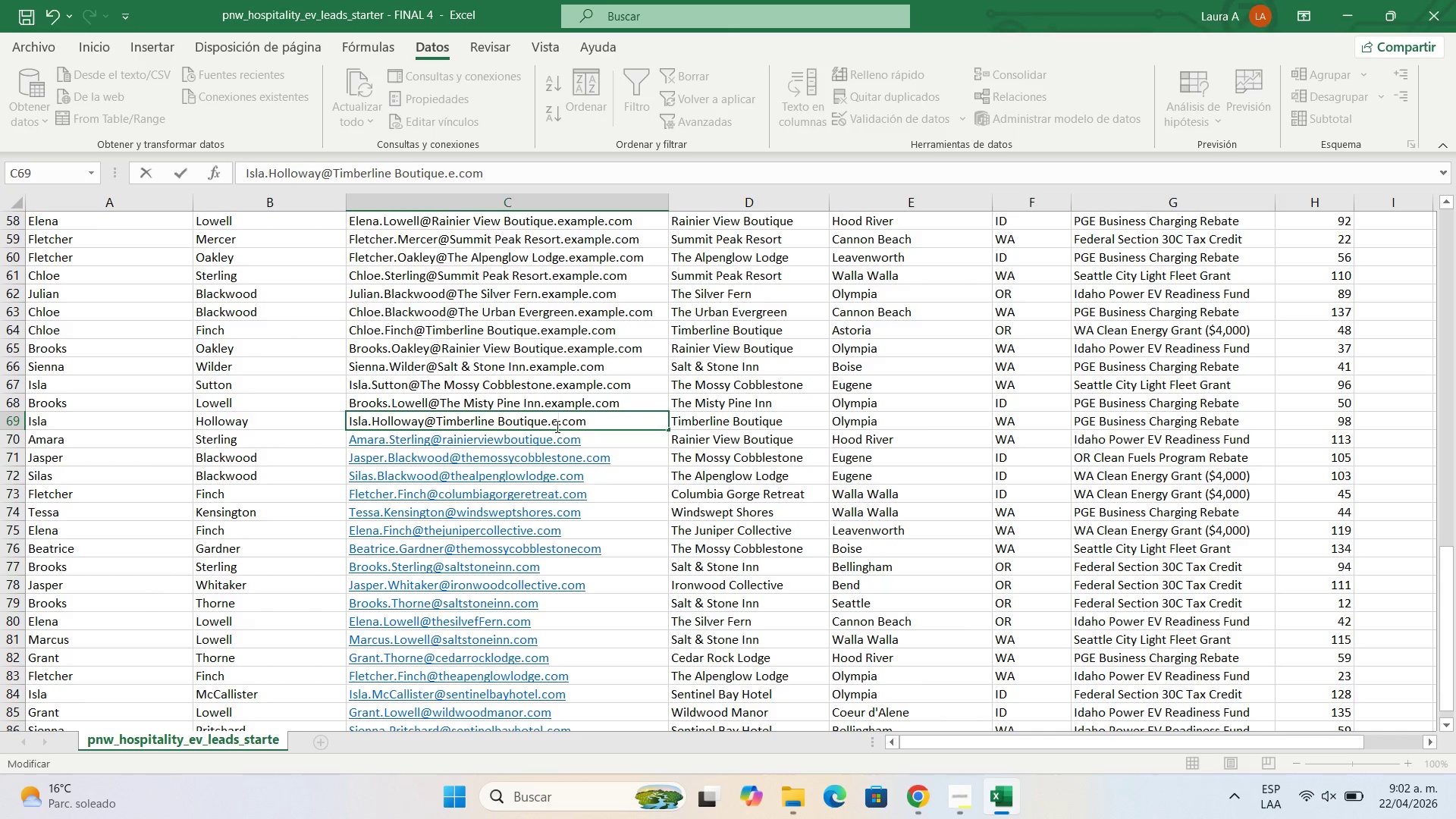 
key(Backspace)
 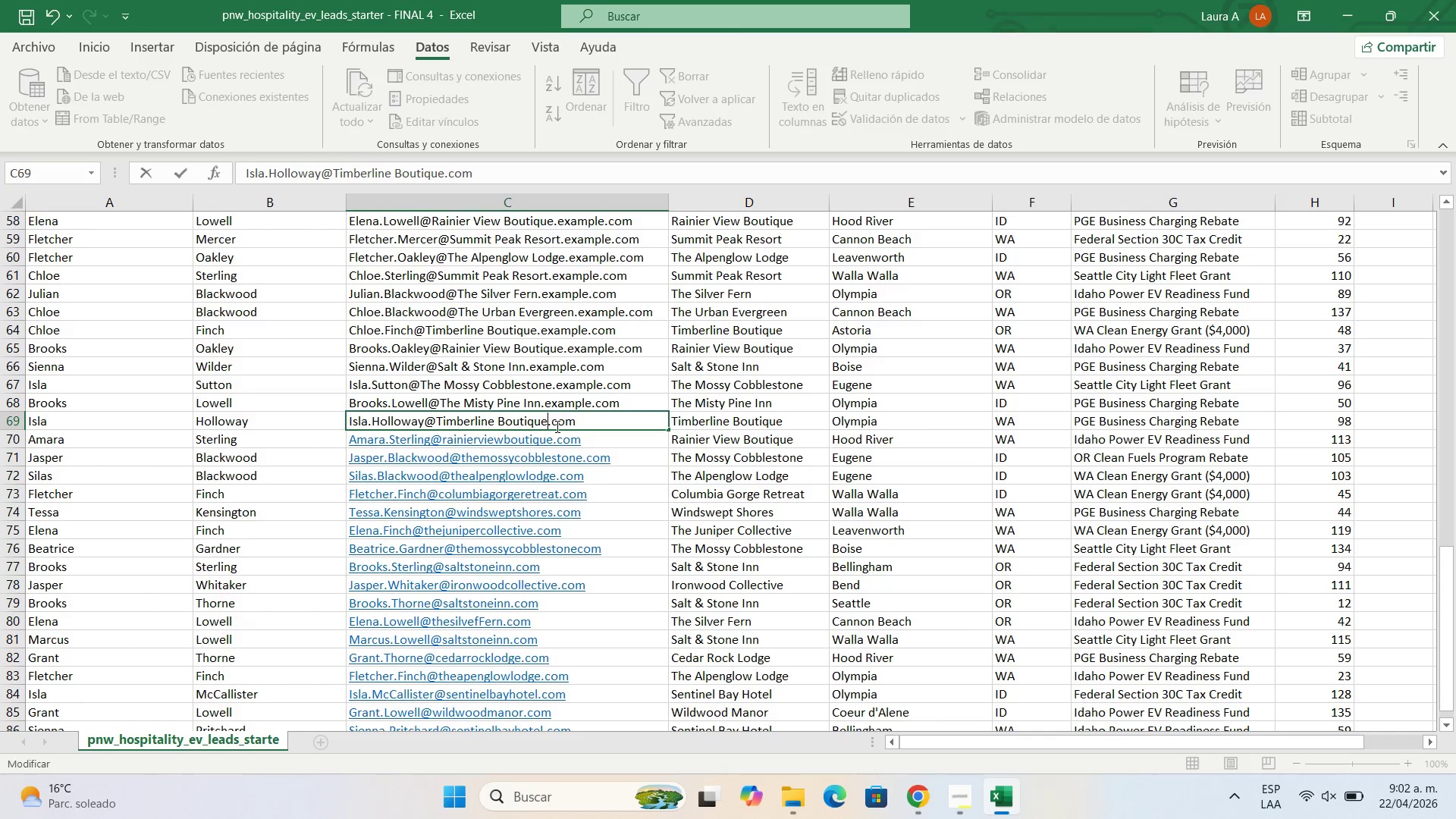 
key(Backspace)
 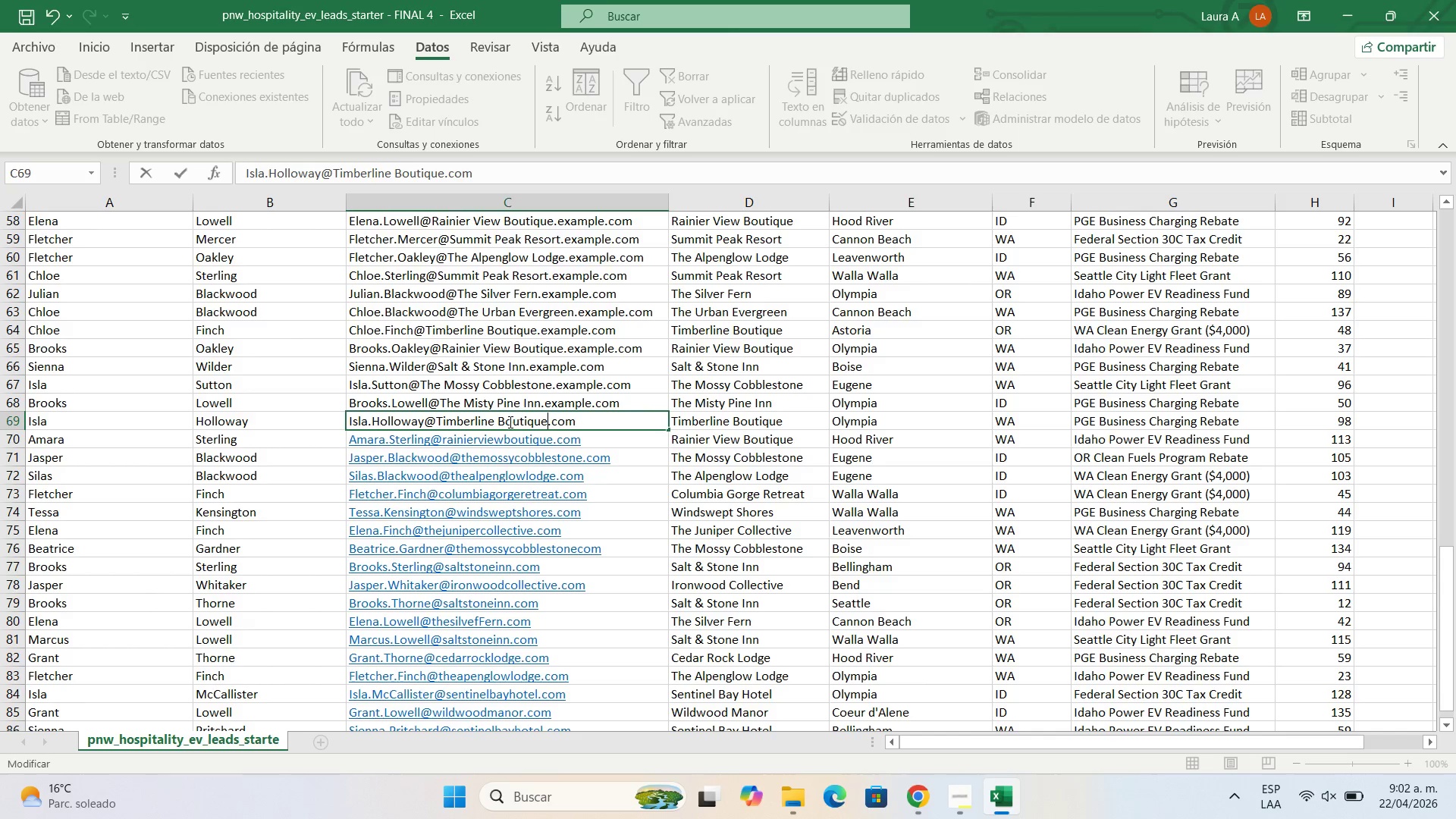 
left_click([502, 422])
 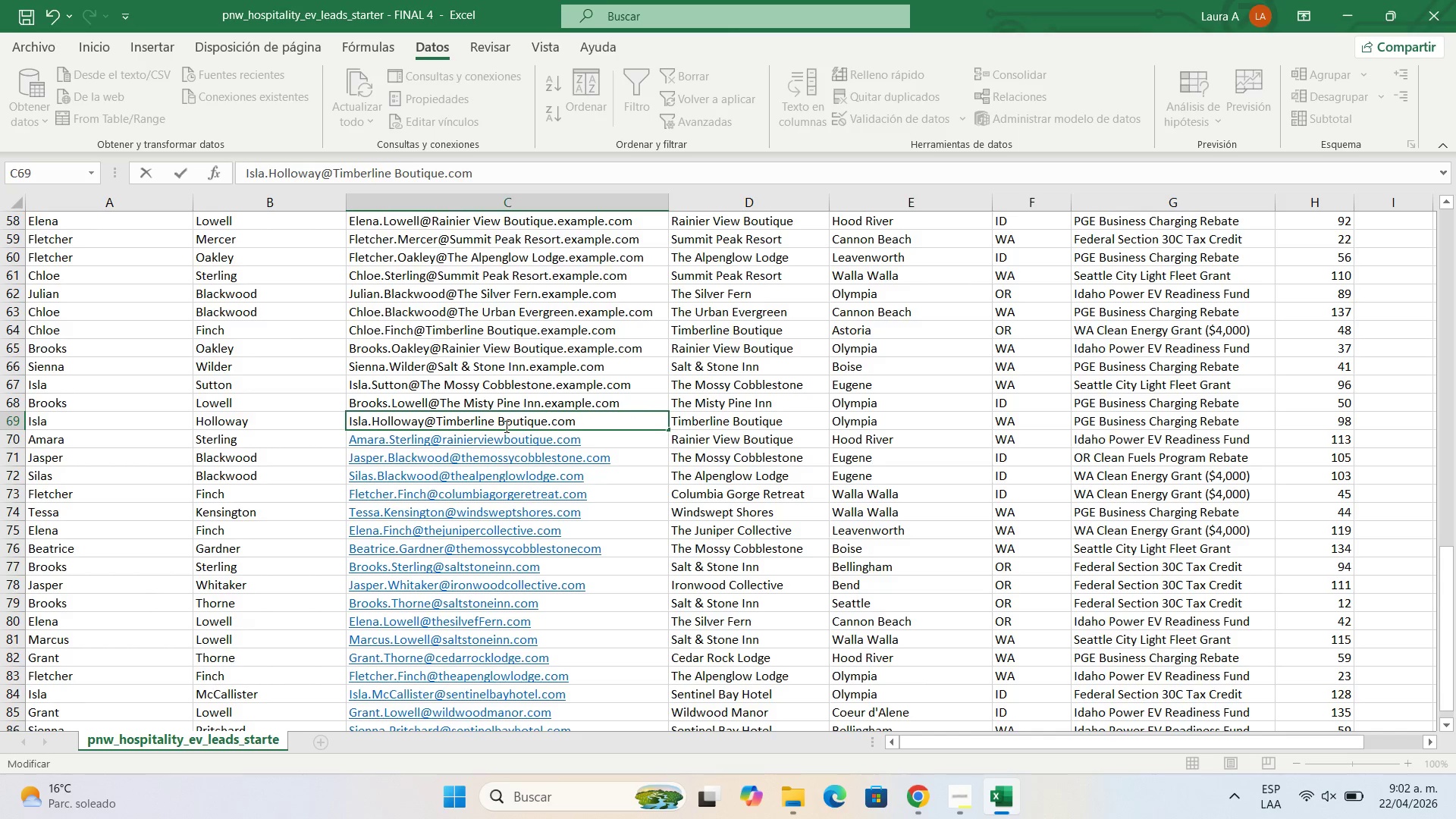 
key(Backspace)
 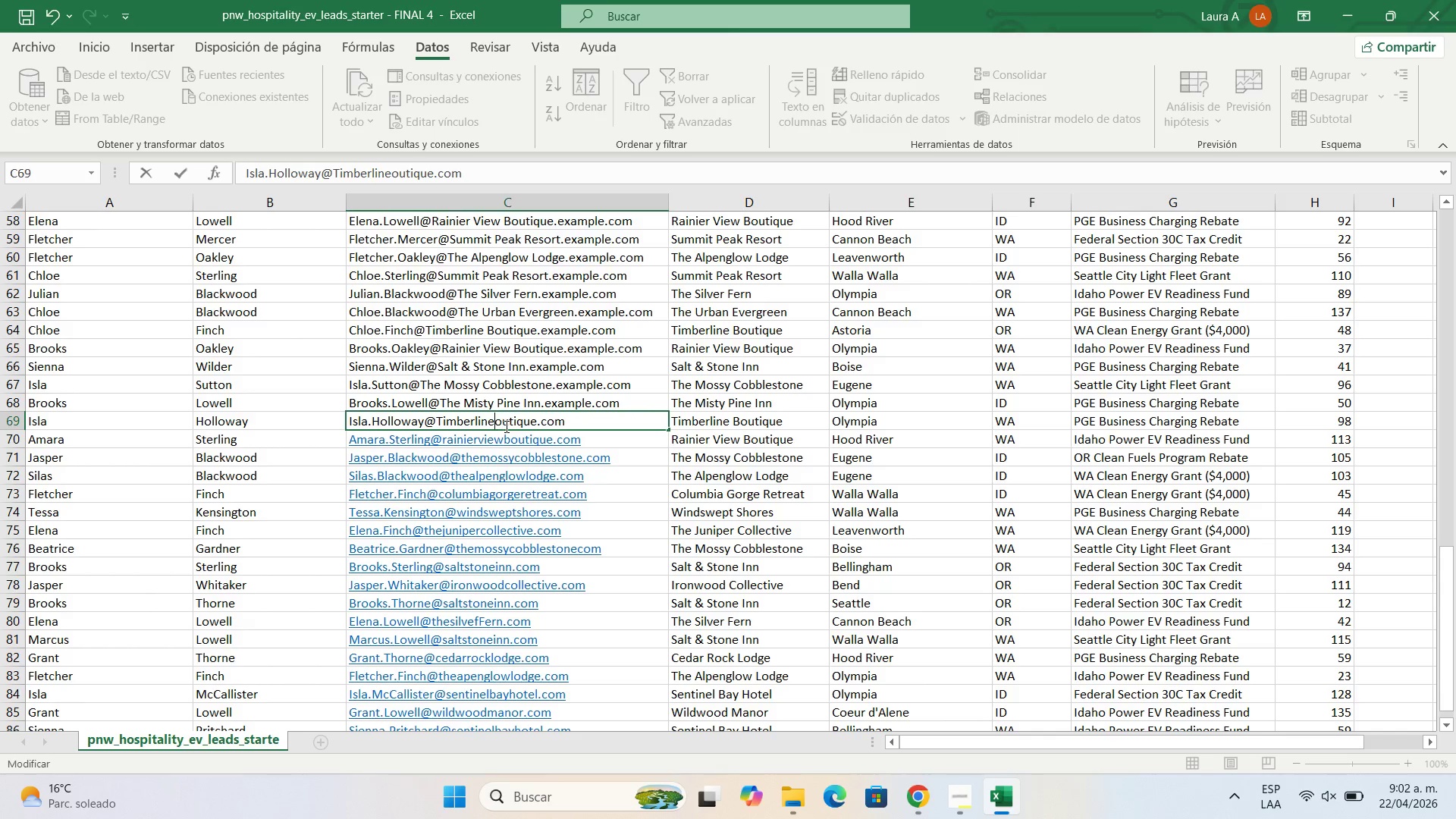 
key(Backspace)
 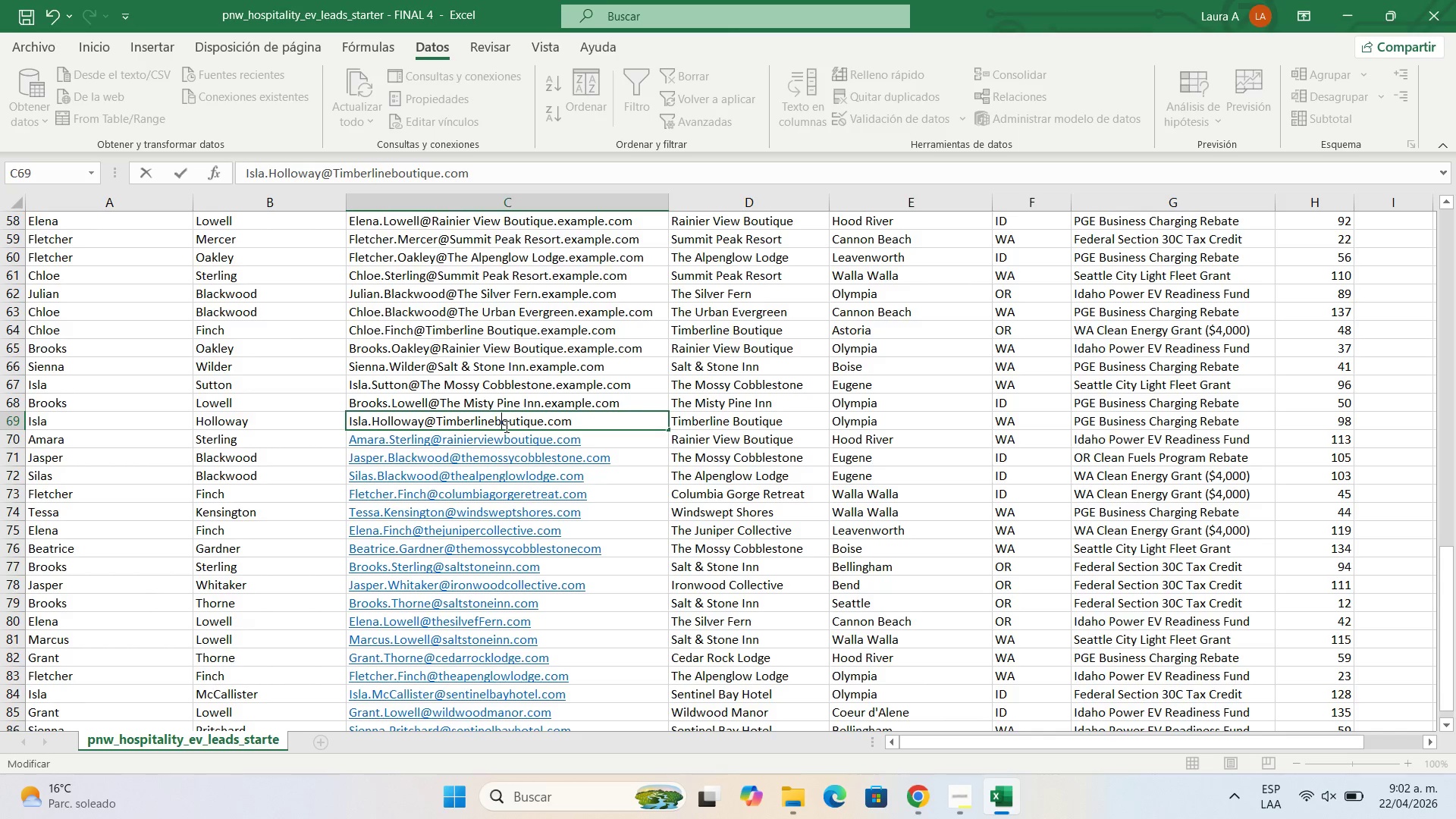 
key(B)
 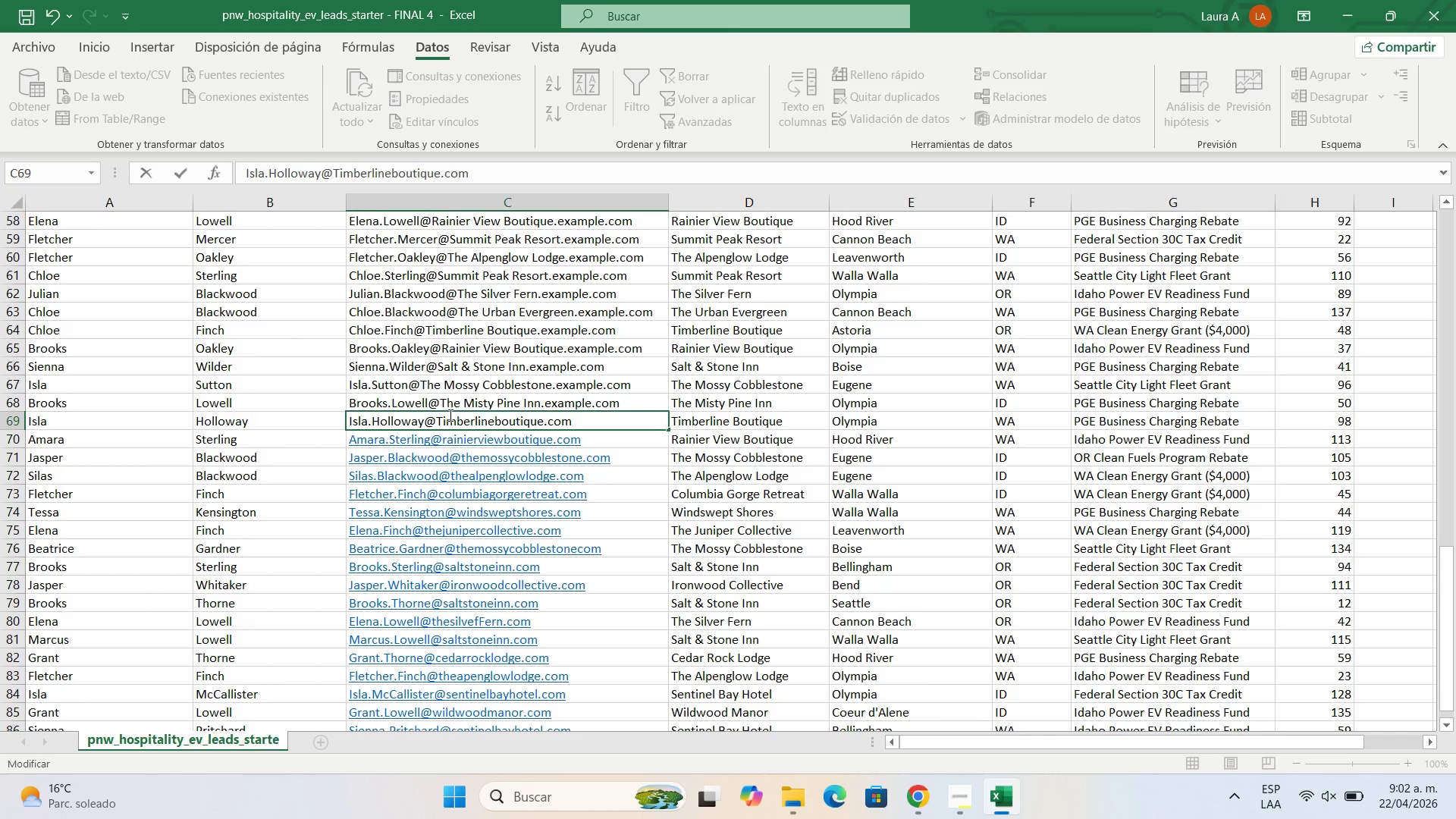 
left_click([443, 416])
 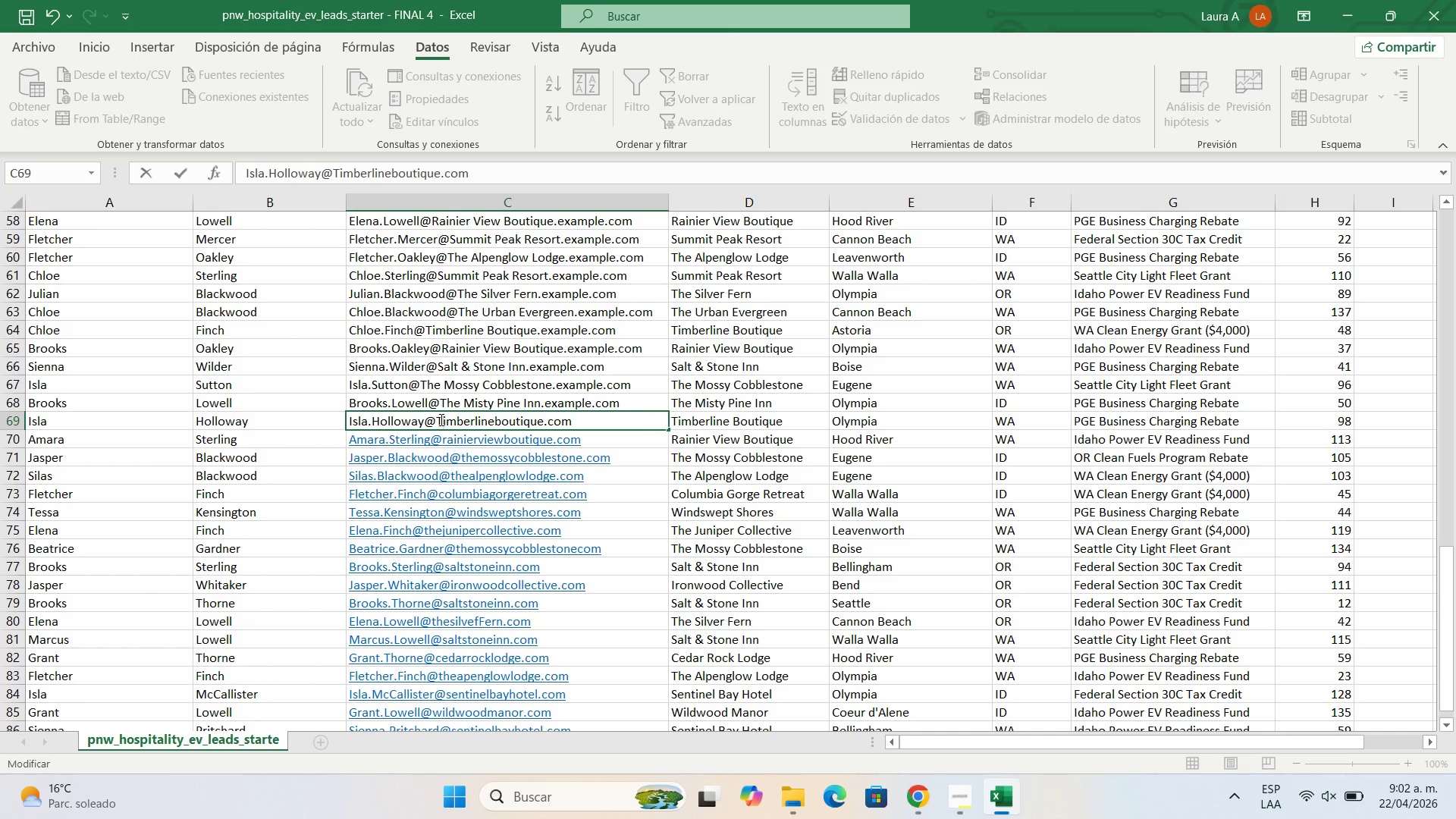 
key(Backspace)
 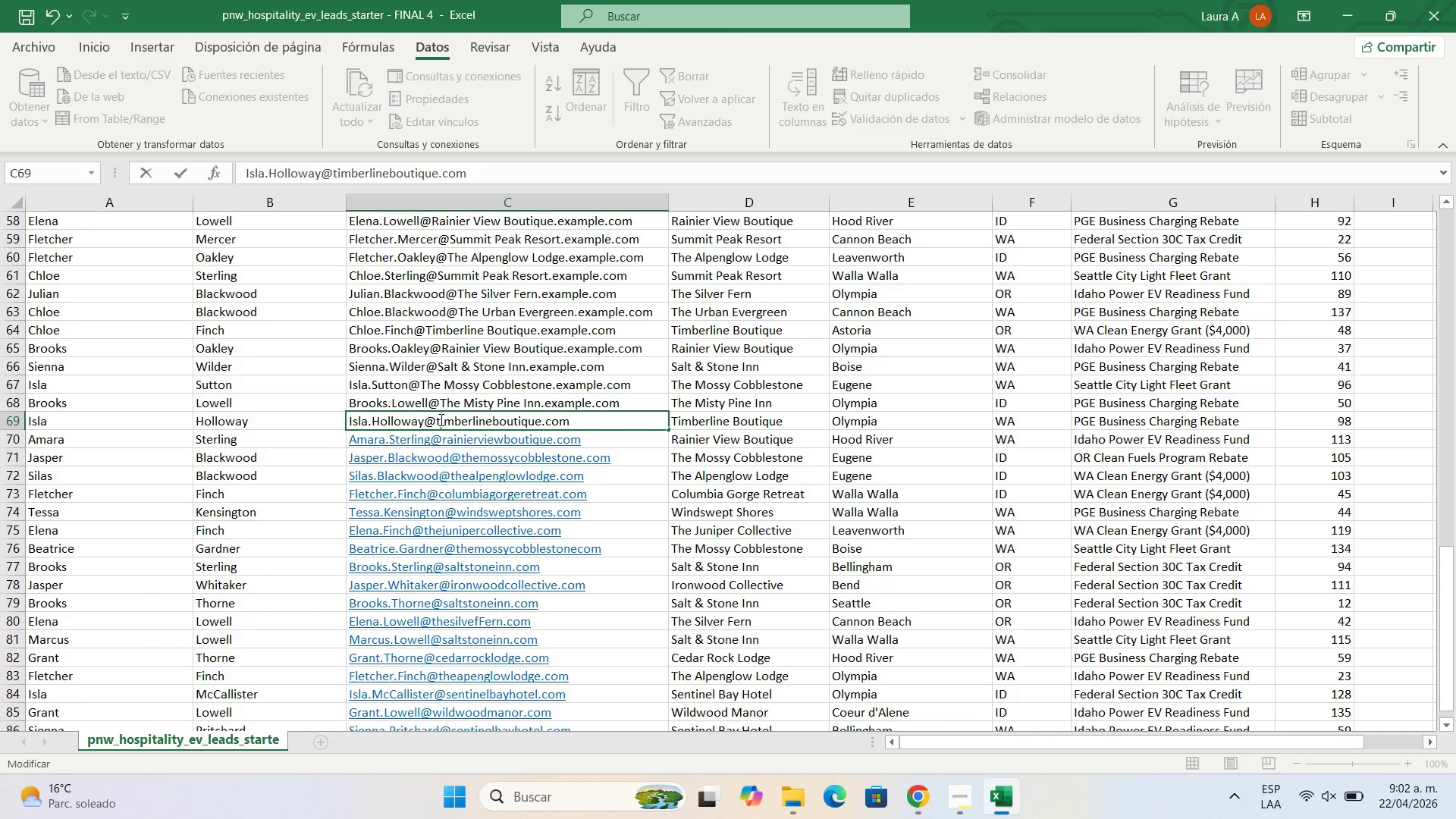 
key(T)
 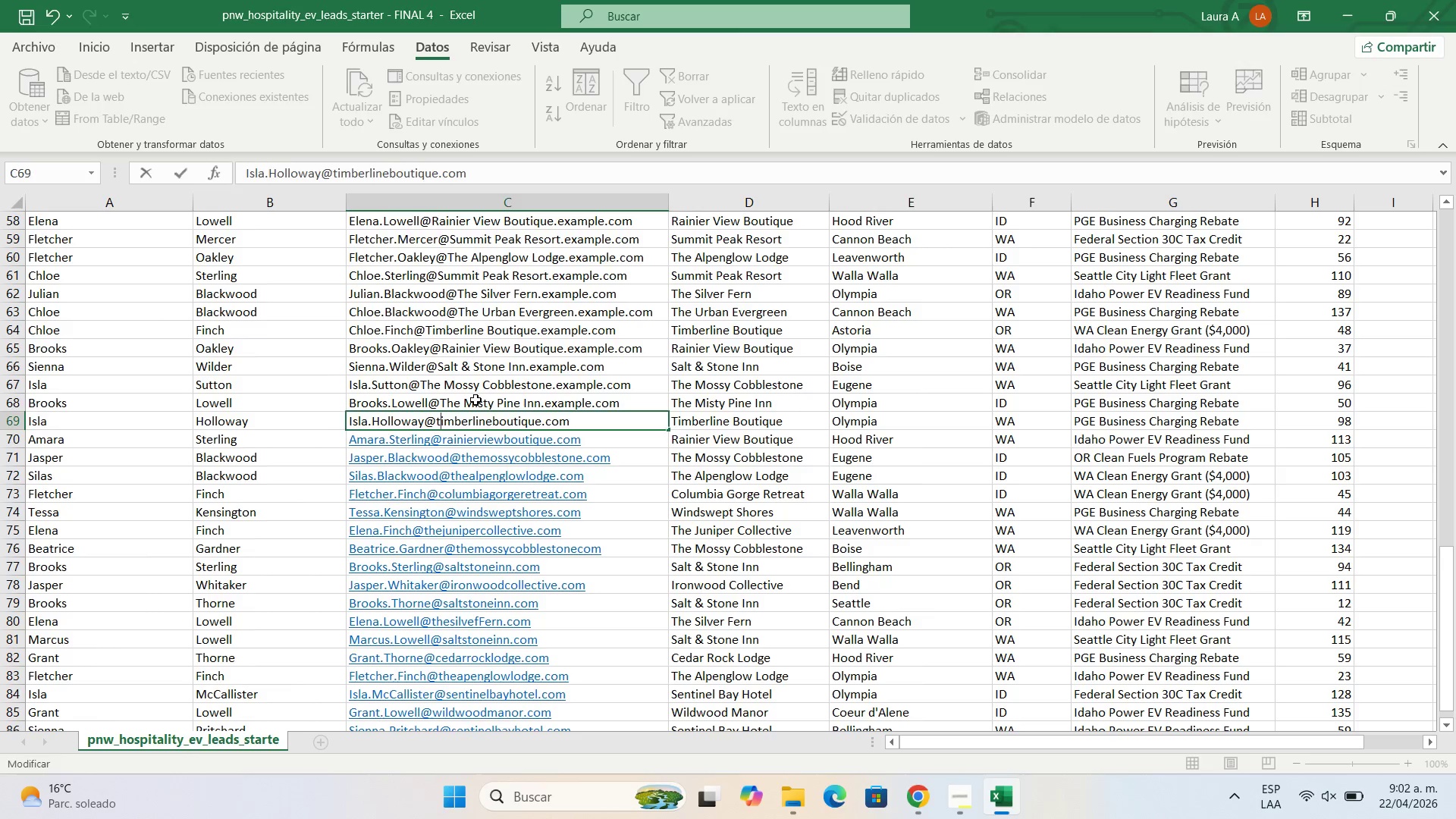 
double_click([475, 400])
 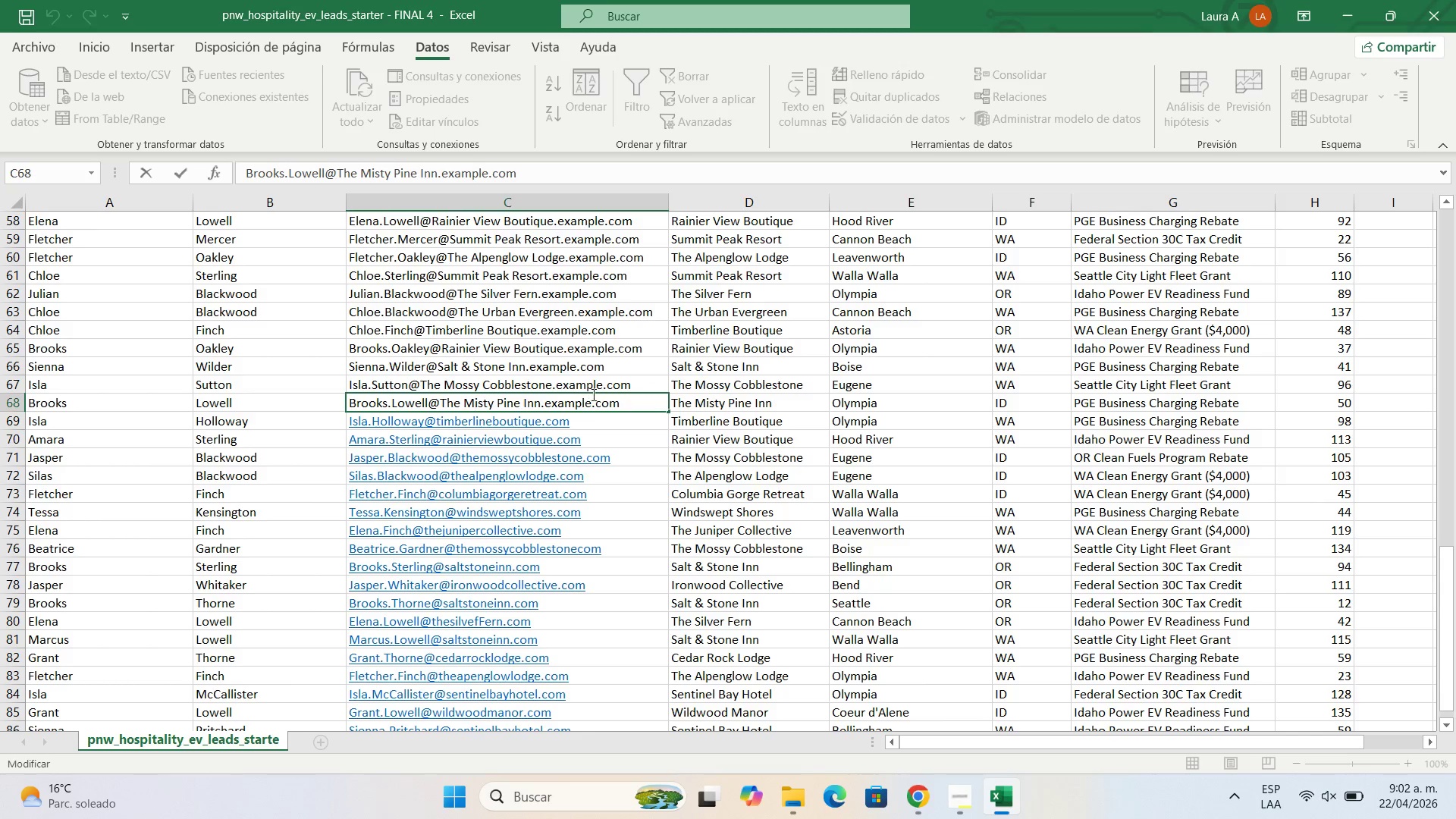 
left_click_drag(start_coordinate=[597, 401], to_coordinate=[545, 410])
 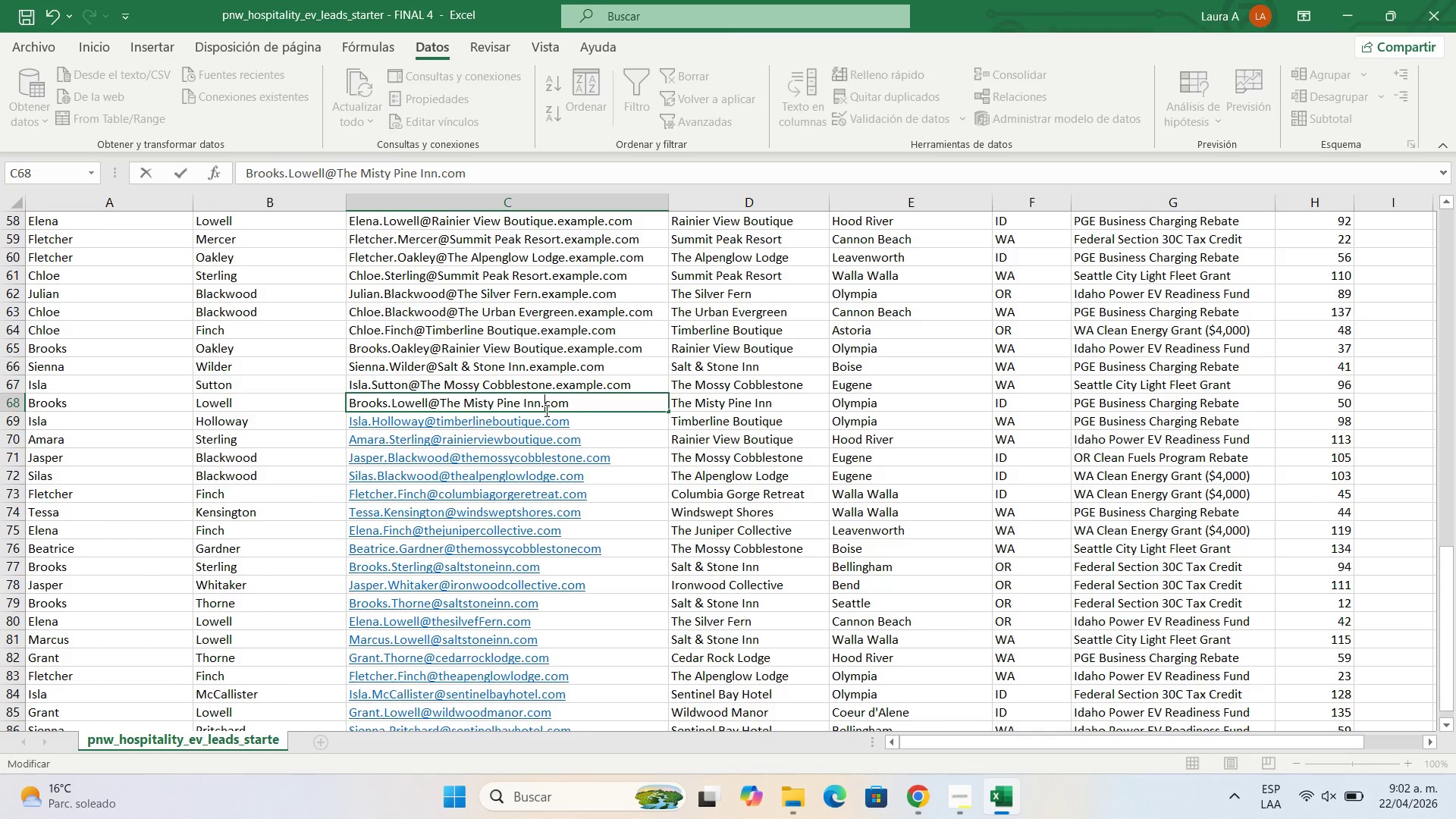 
key(Backspace)
 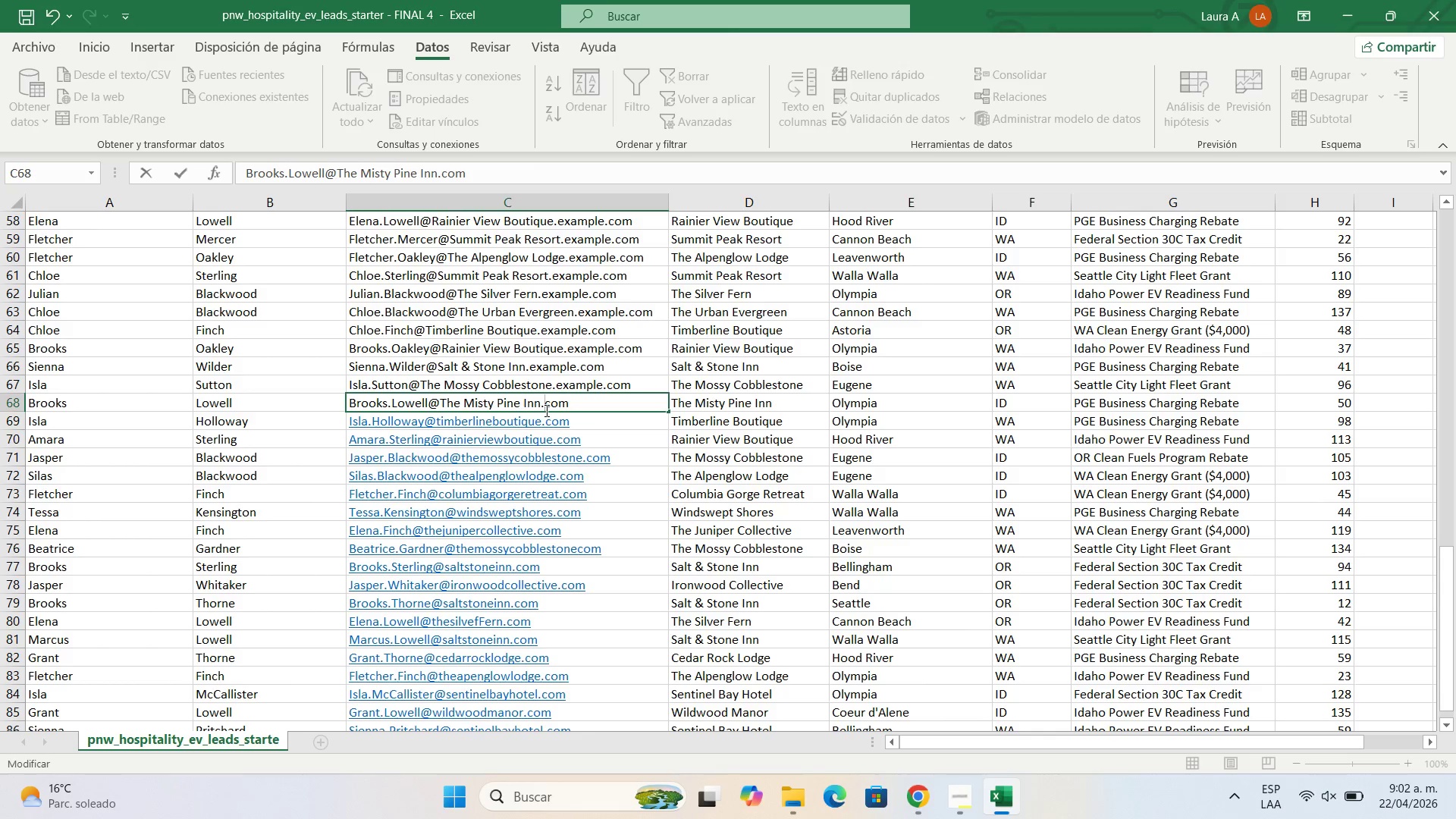 
key(Backspace)
 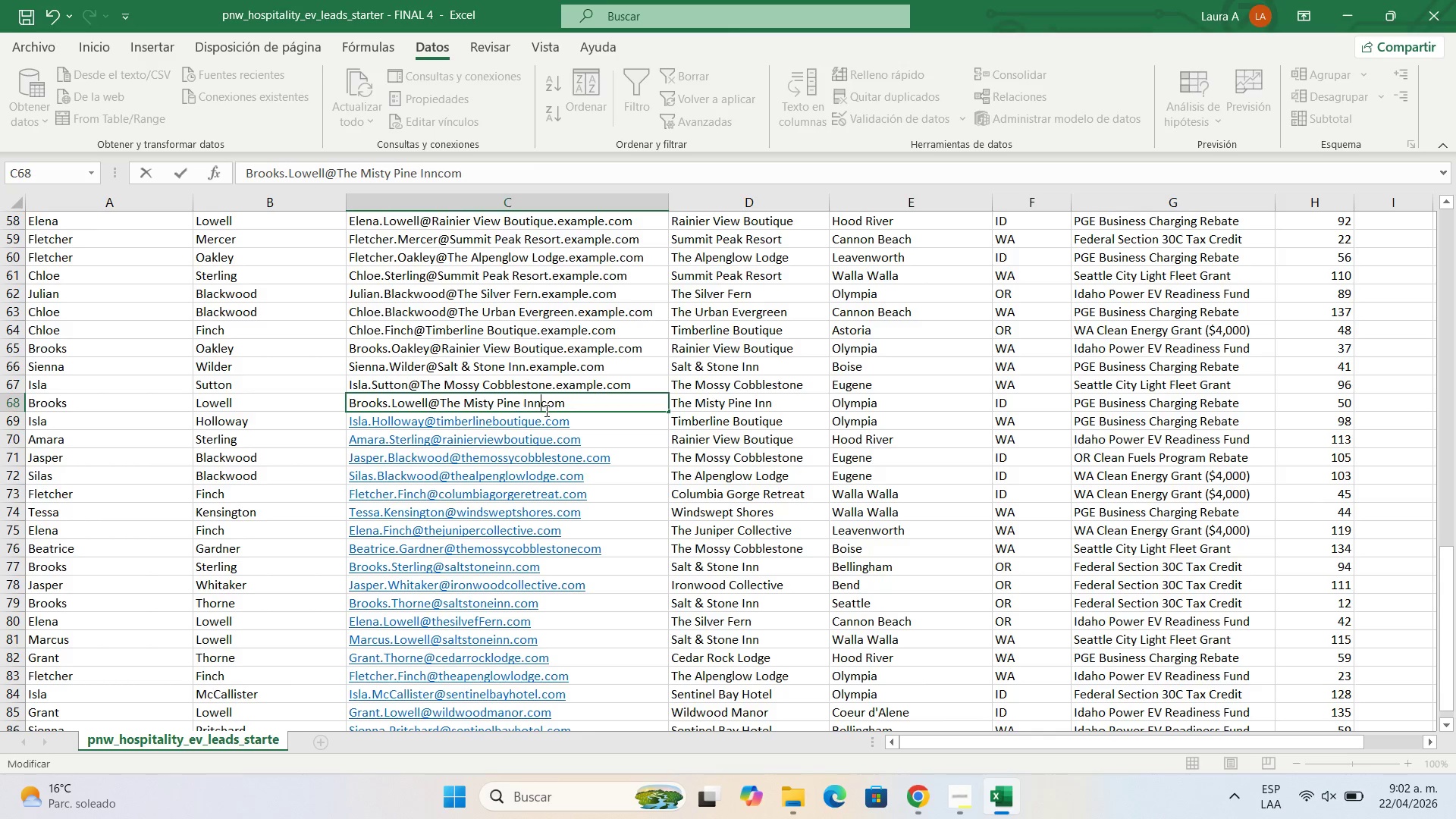 
key(Period)
 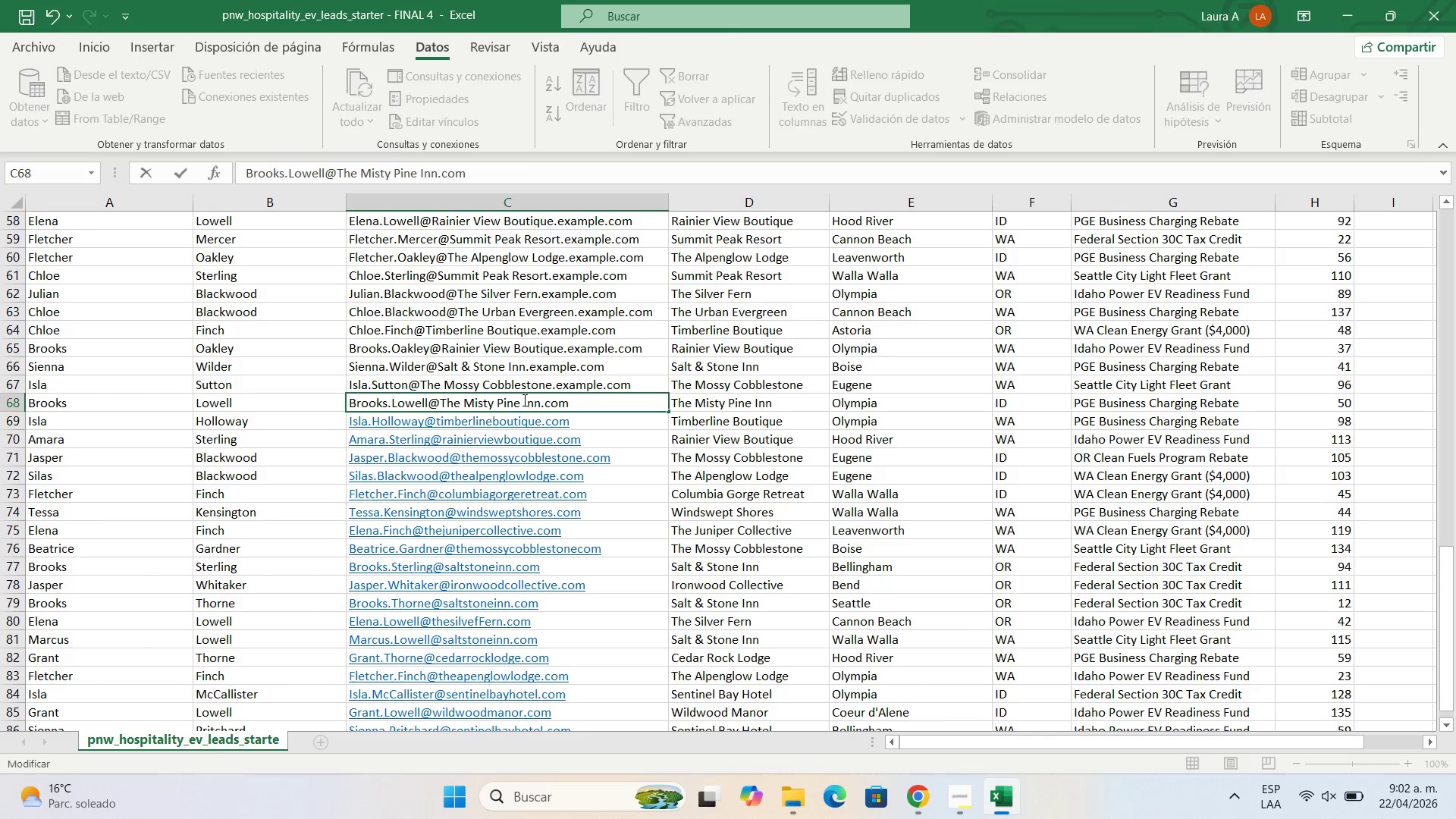 
left_click([526, 398])
 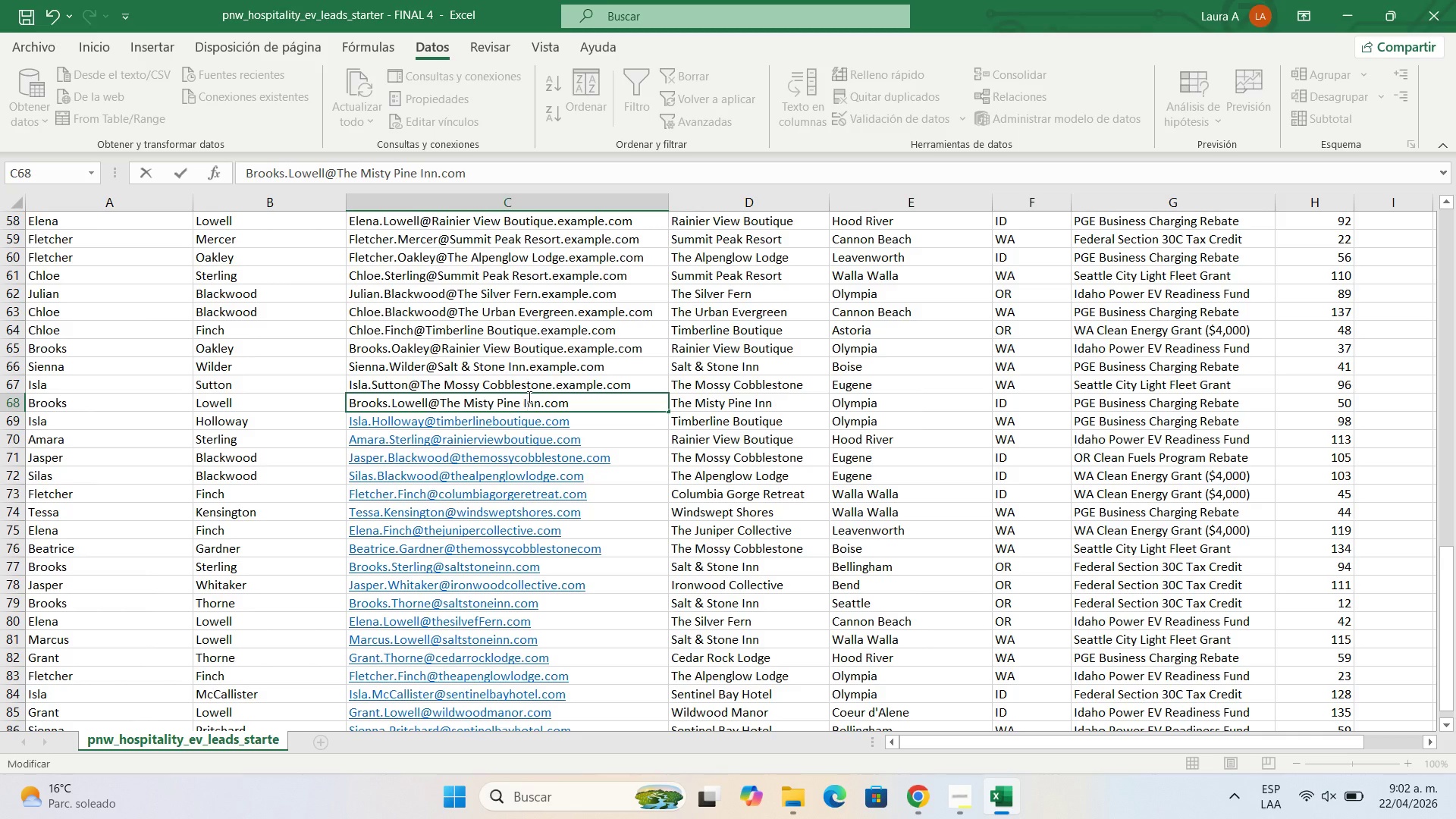 
key(Backspace)
 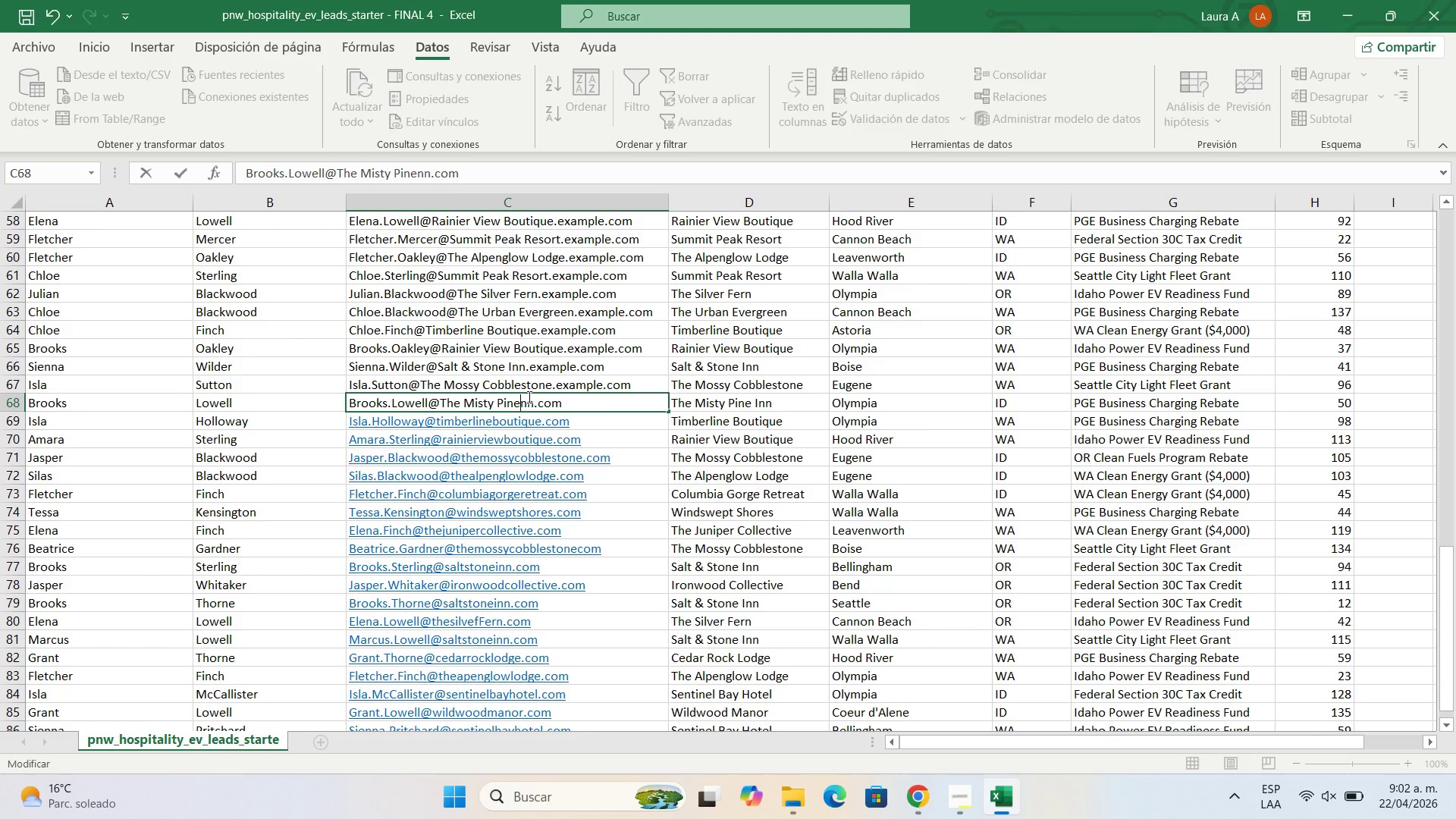 
key(Backspace)
 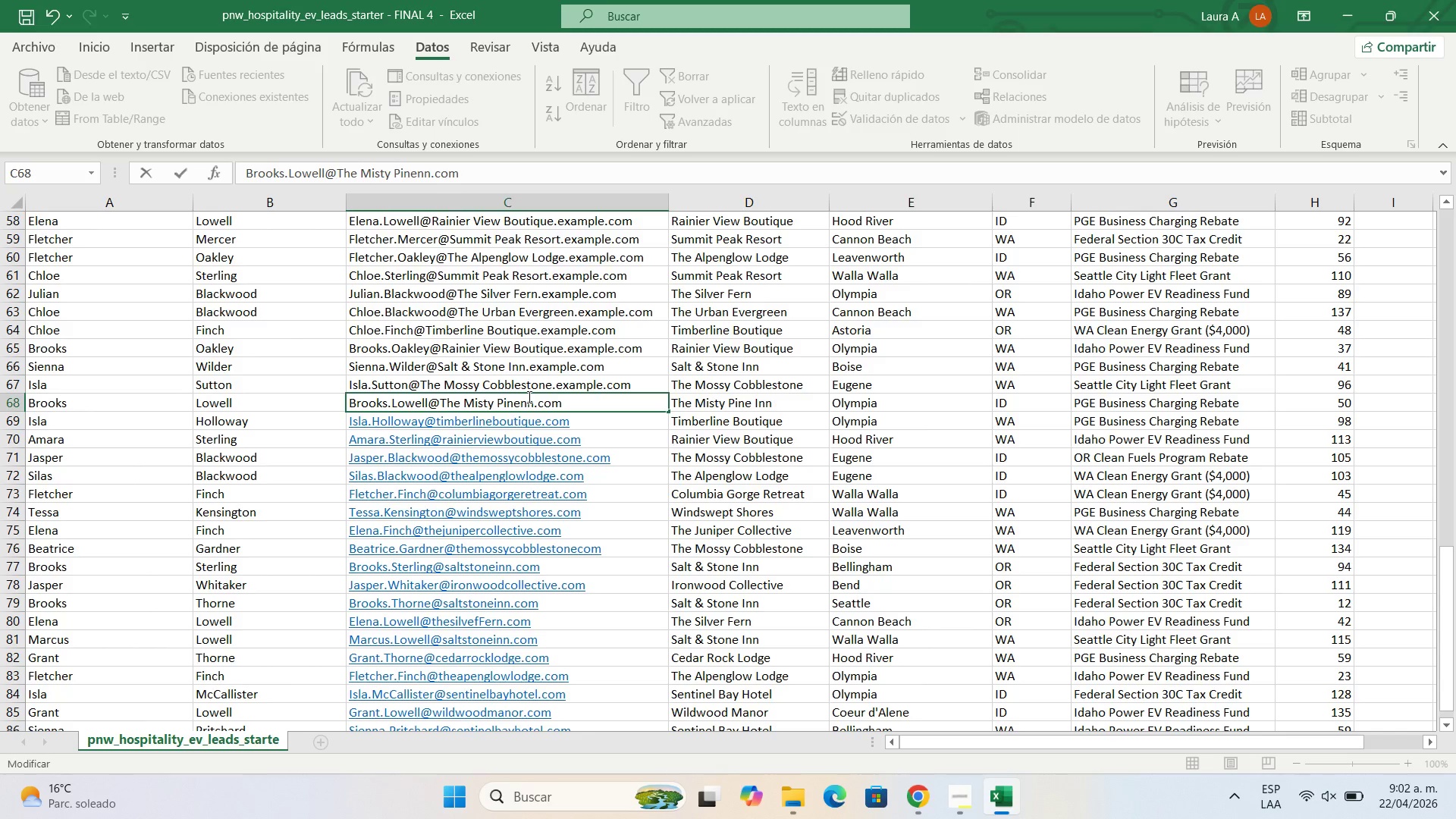 
key(I)
 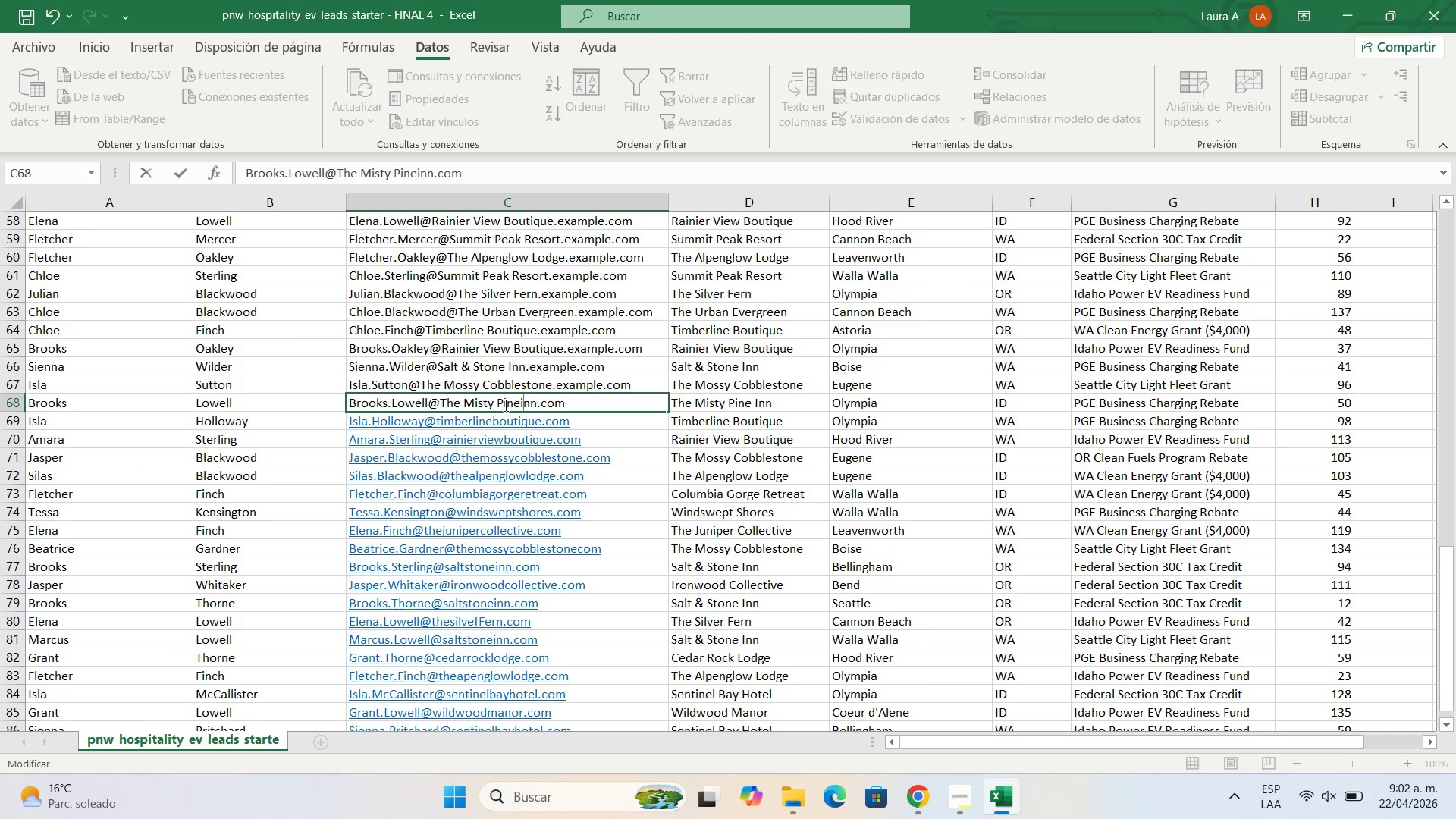 
left_click([502, 406])
 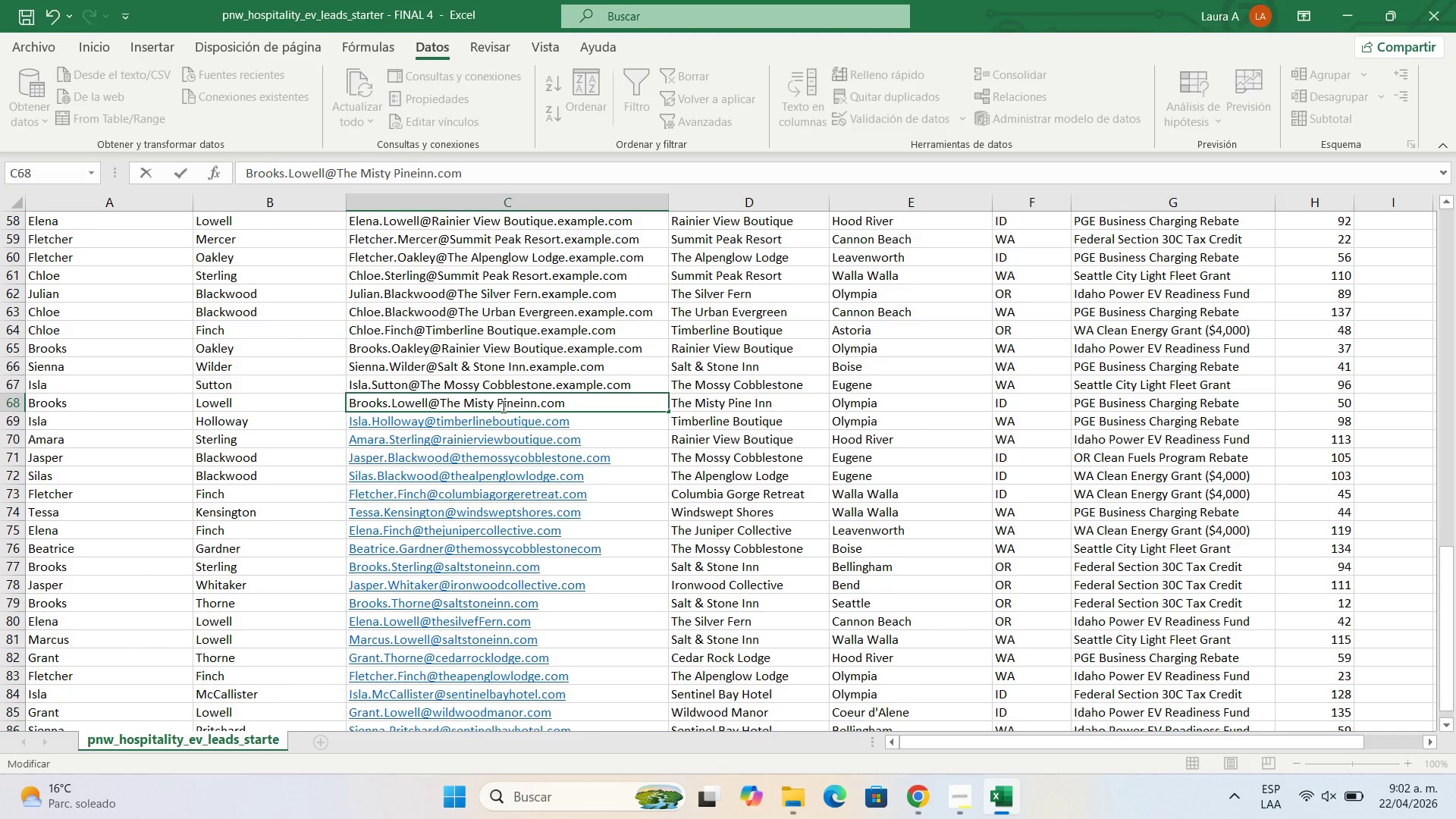 
key(Backspace)
 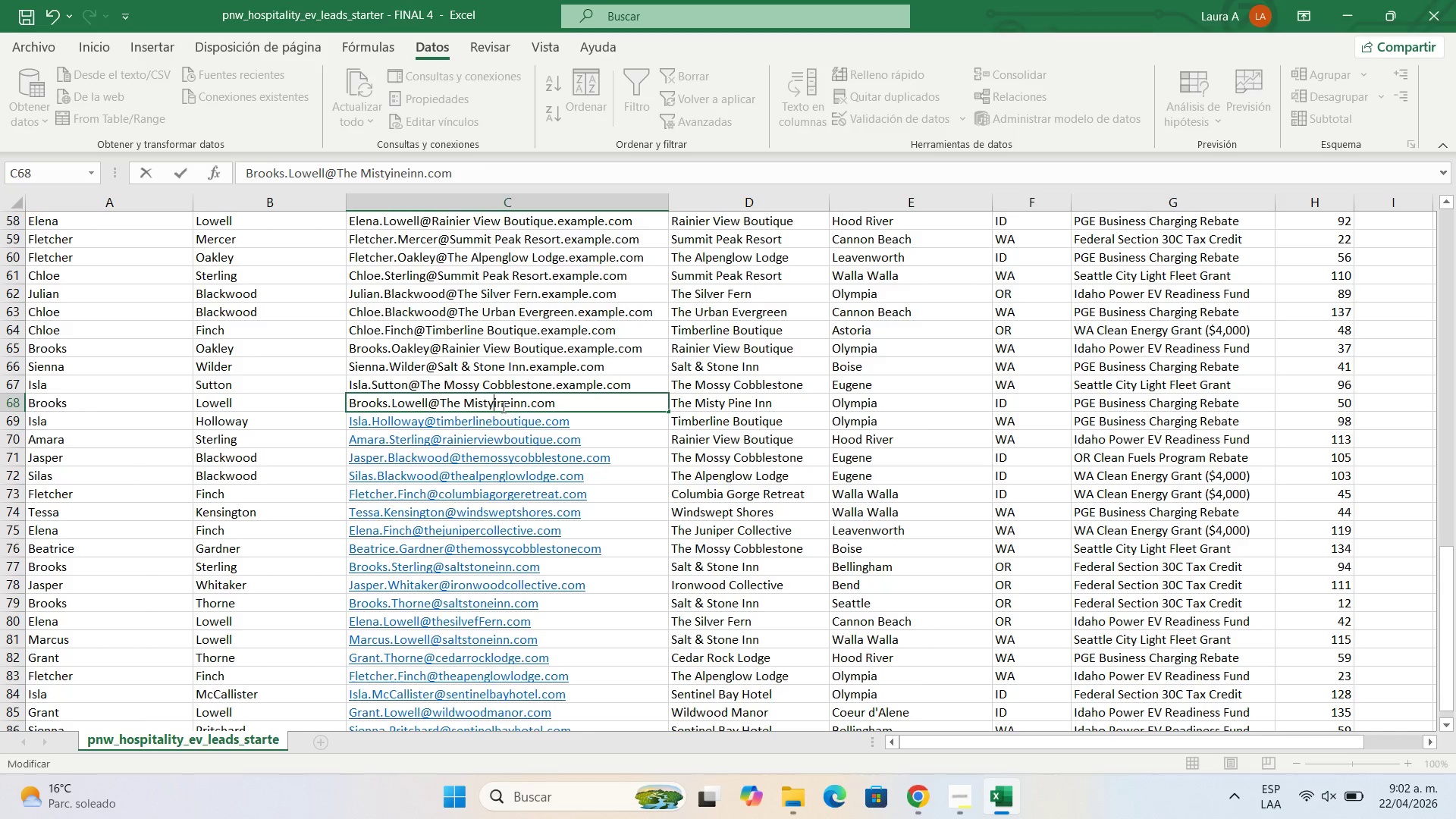 
key(Backspace)
 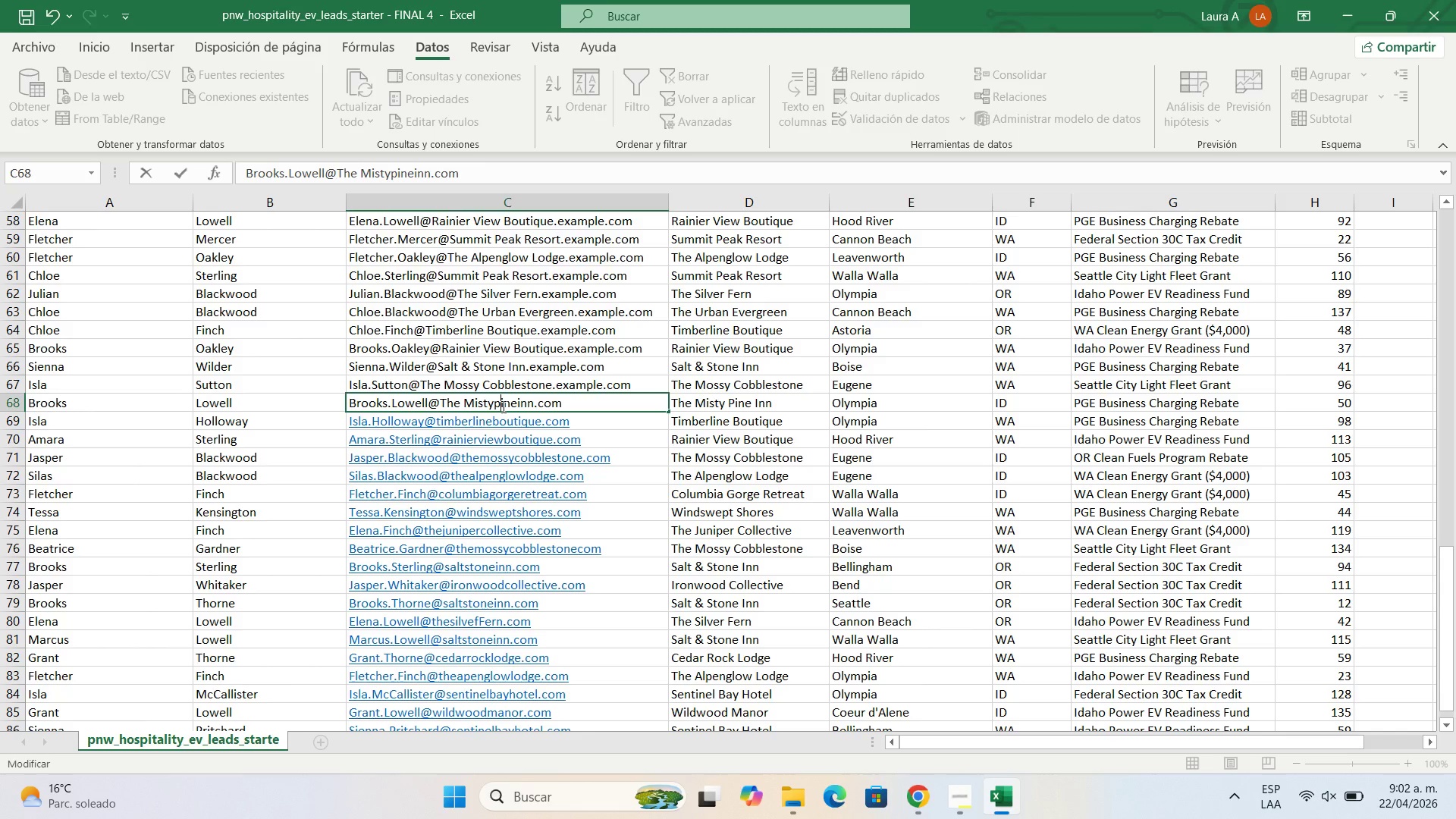 
key(P)
 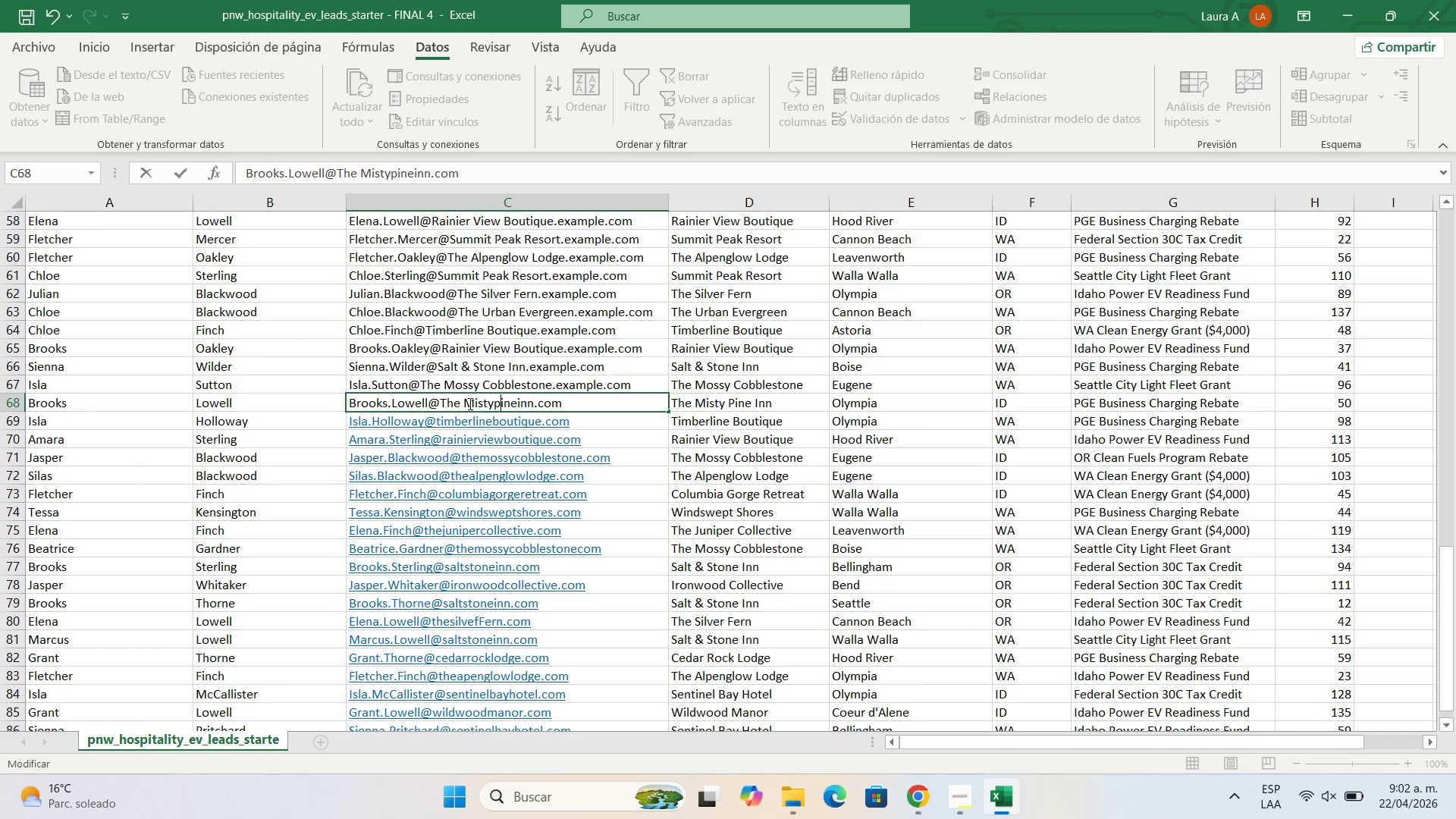 
left_click([473, 400])
 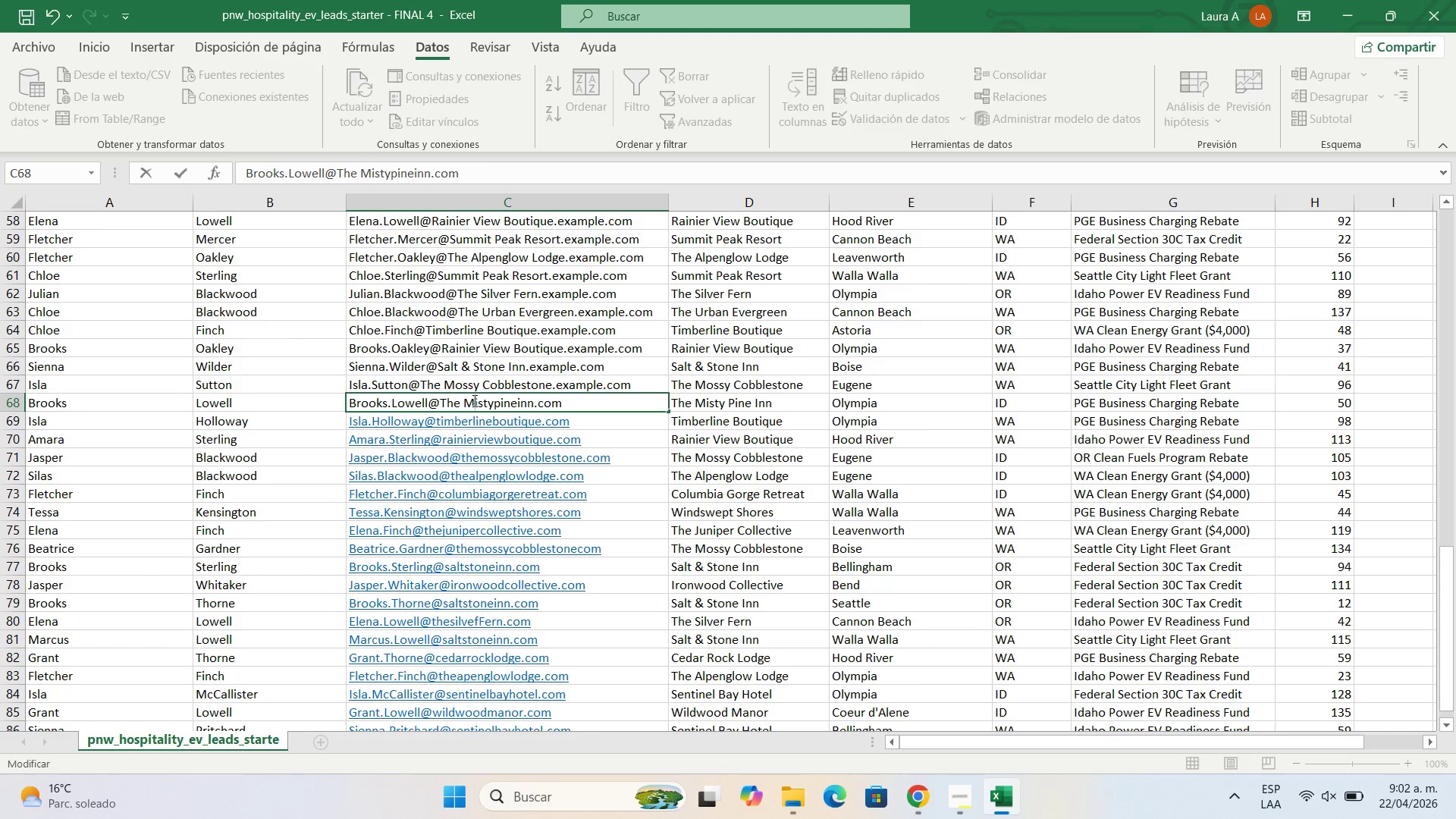 
key(Backspace)
 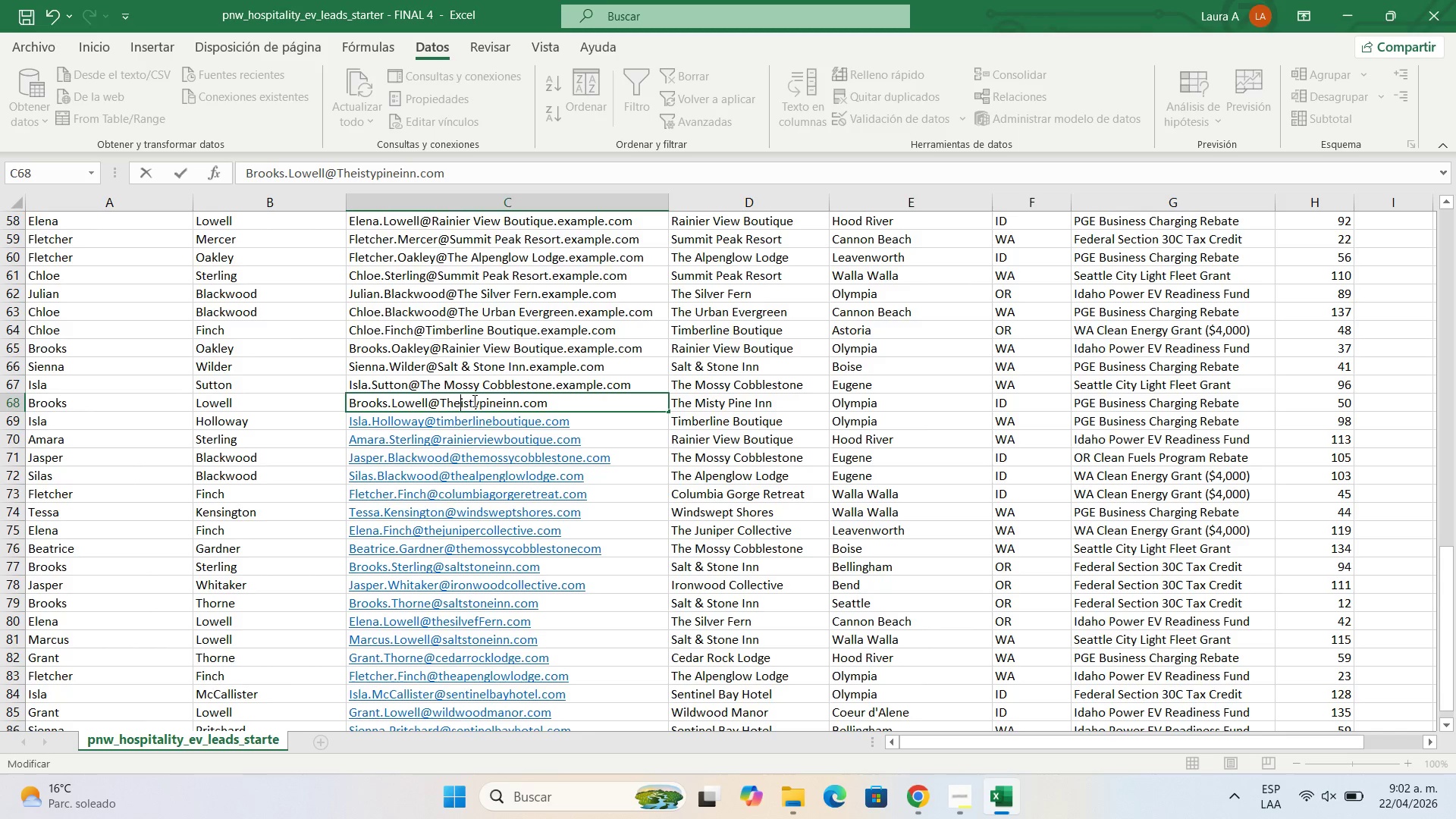 
key(Backspace)
 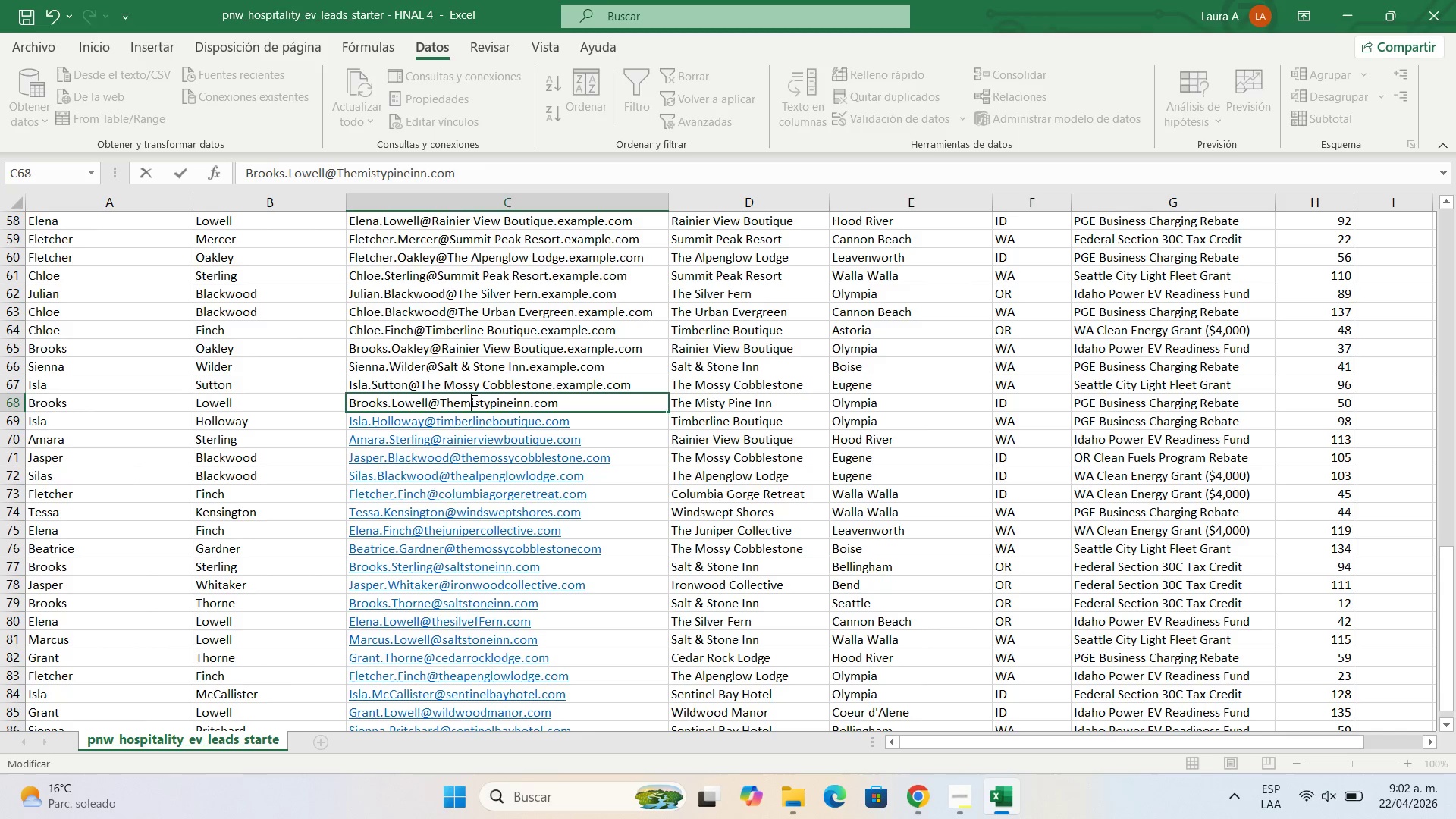 
key(M)
 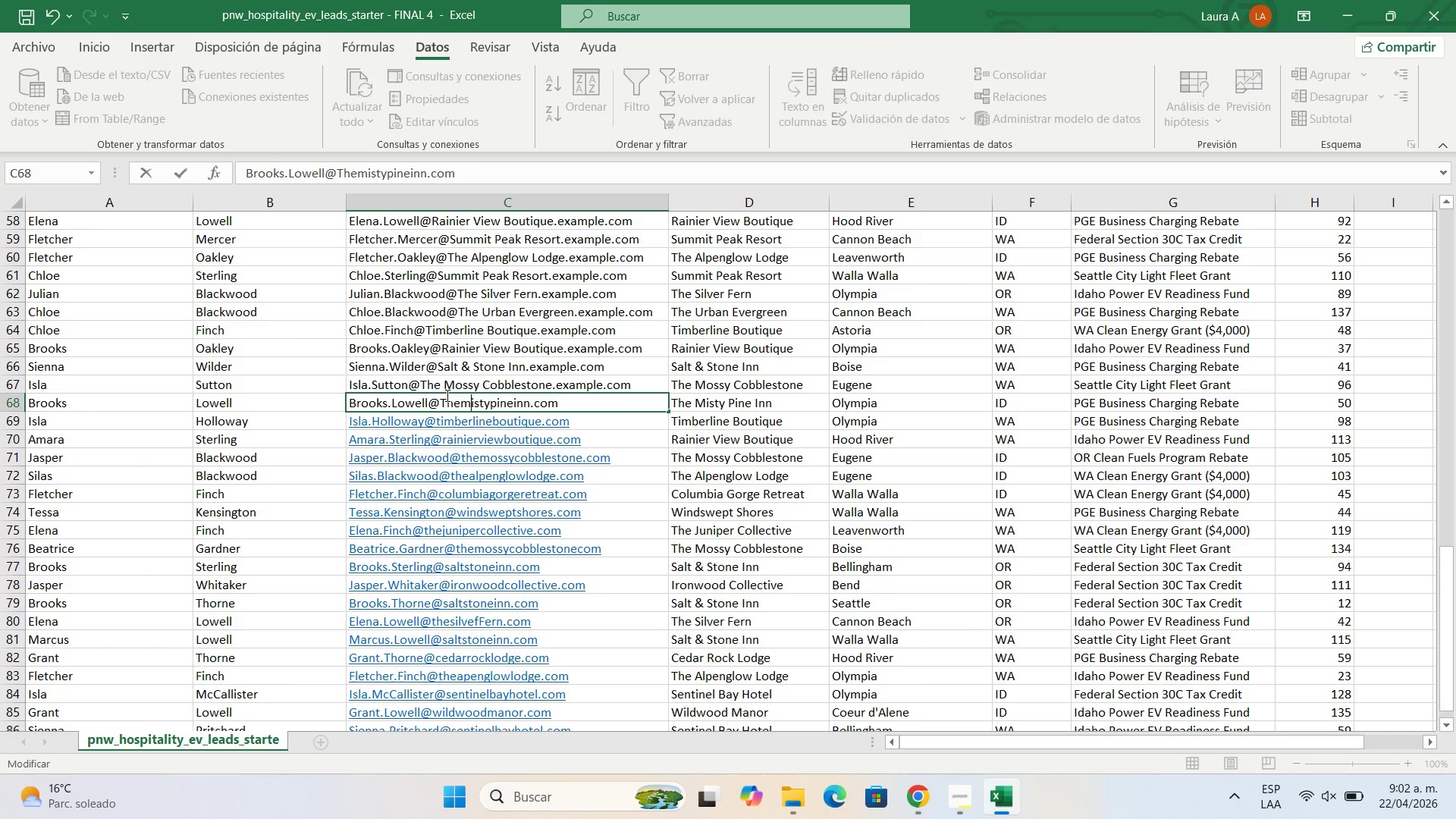 
left_click([448, 395])
 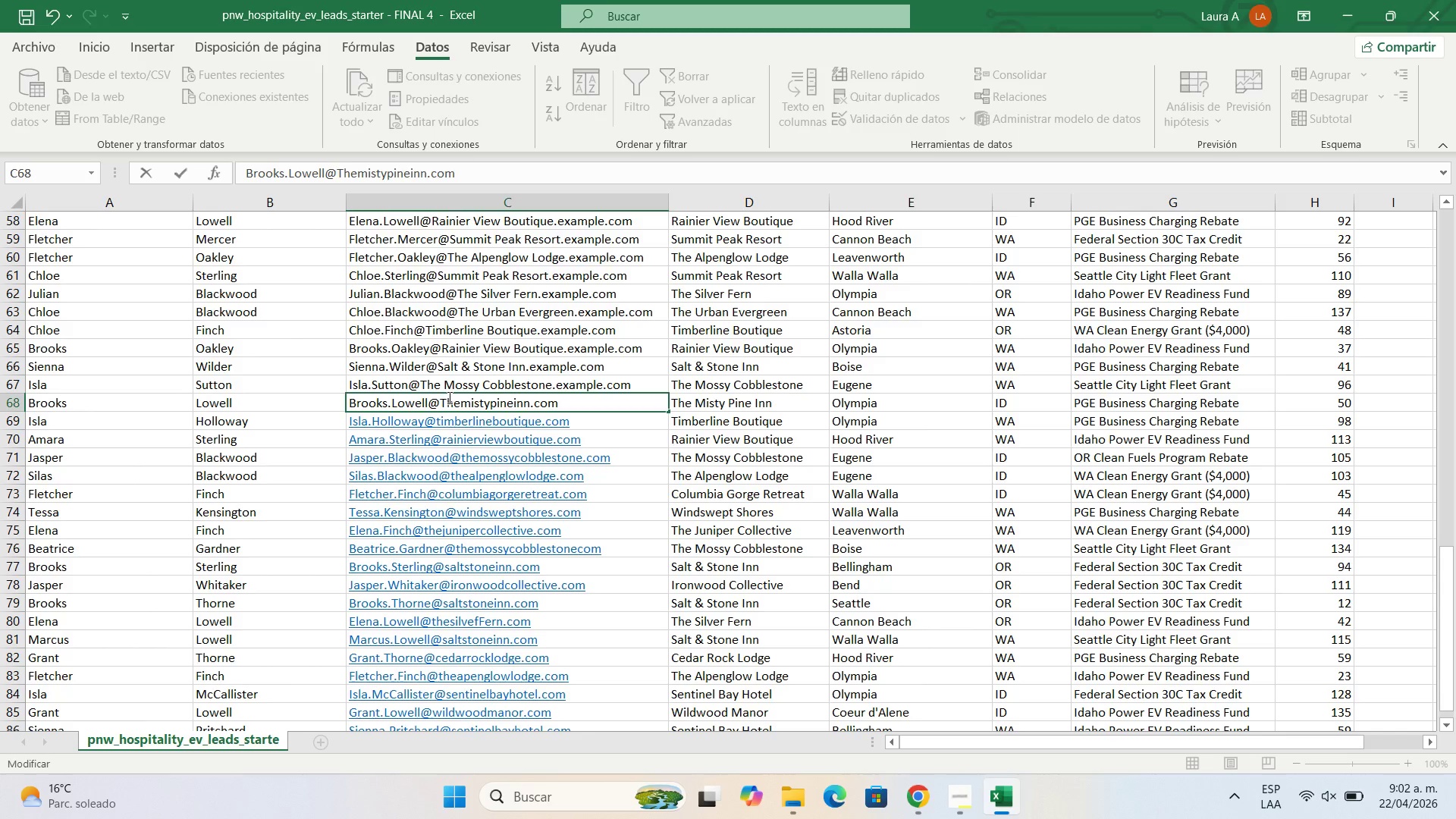 
key(Backspace)
 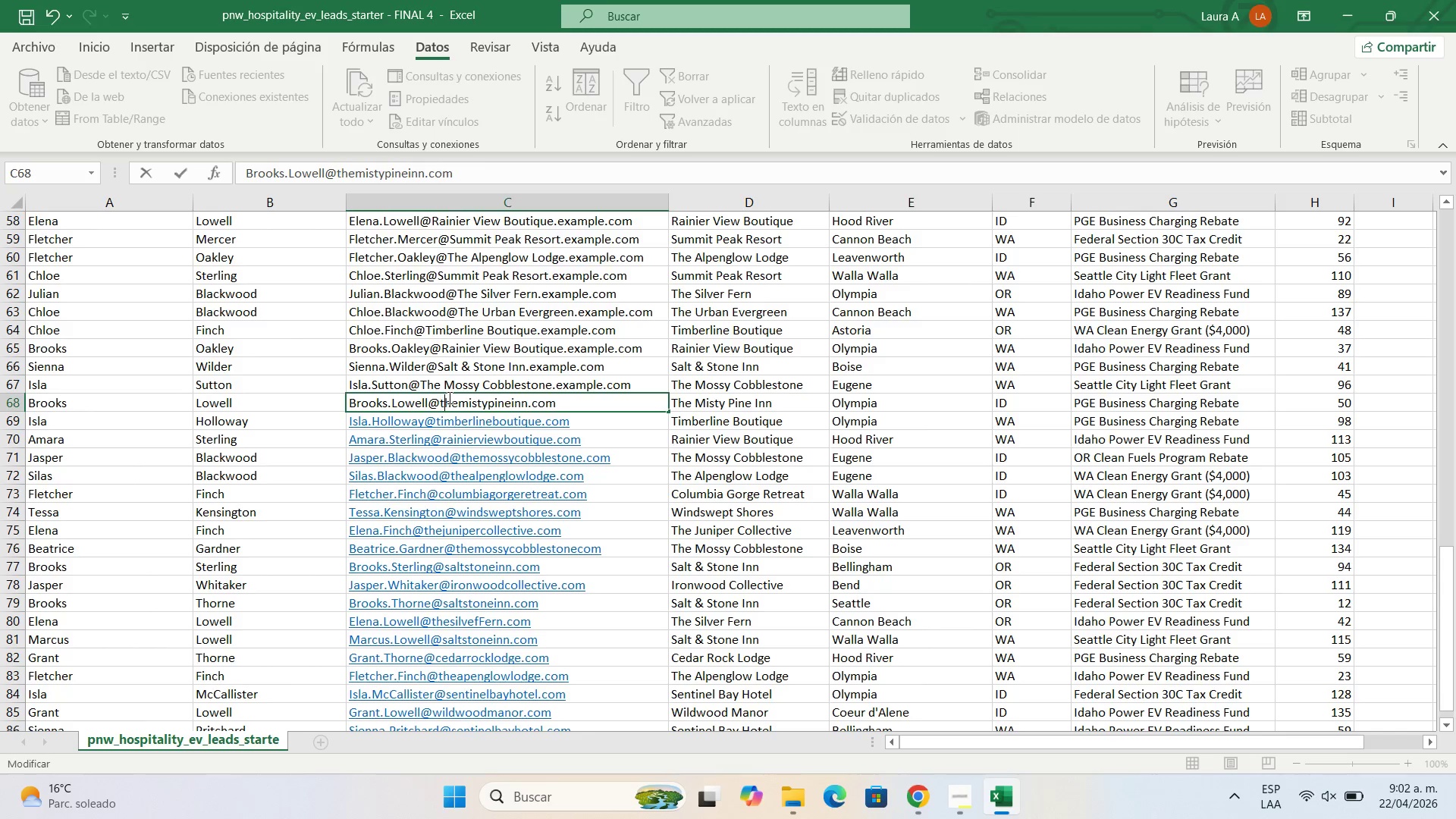 
key(T)
 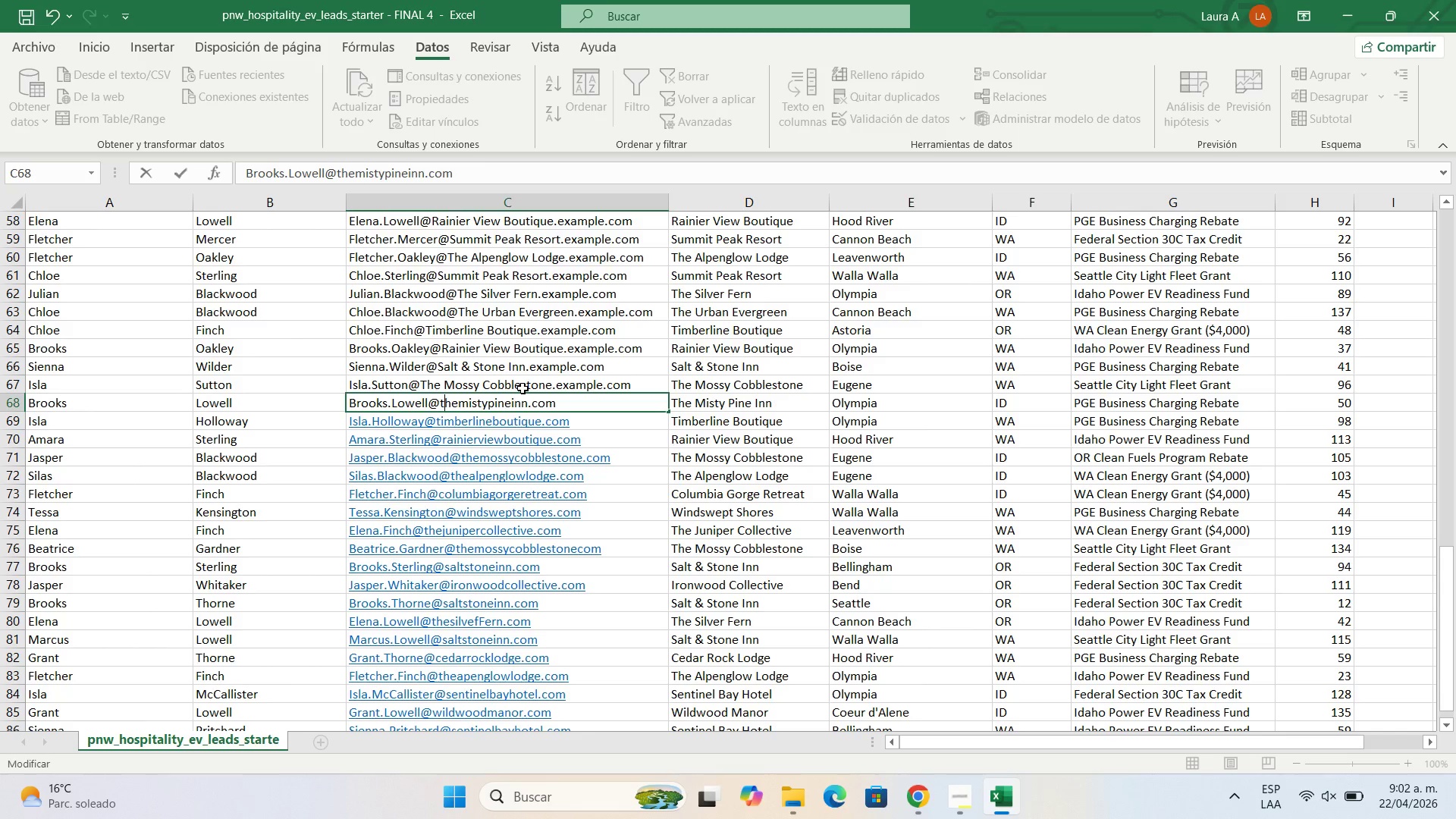 
double_click([522, 388])
 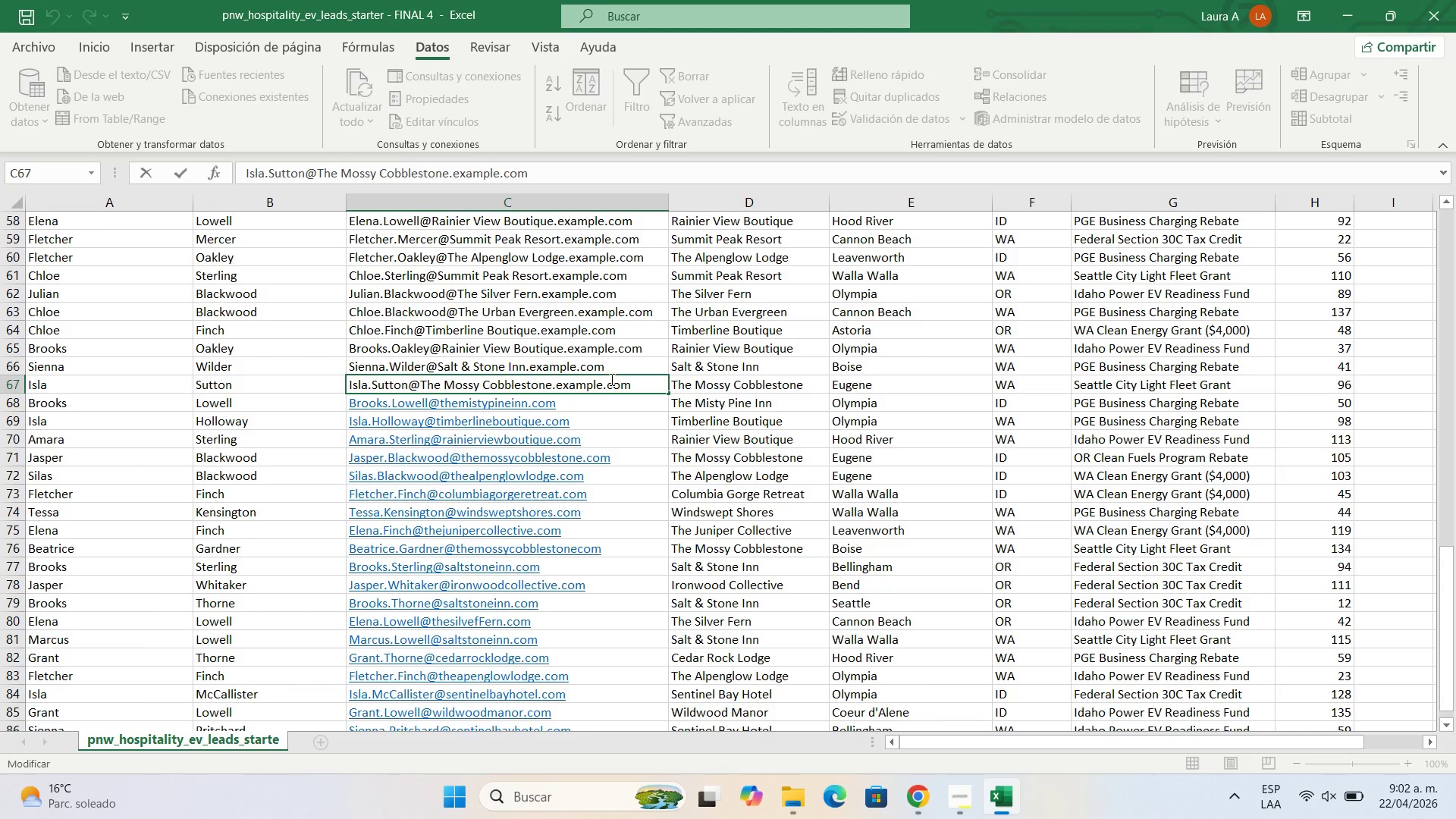 
left_click_drag(start_coordinate=[610, 379], to_coordinate=[561, 381])
 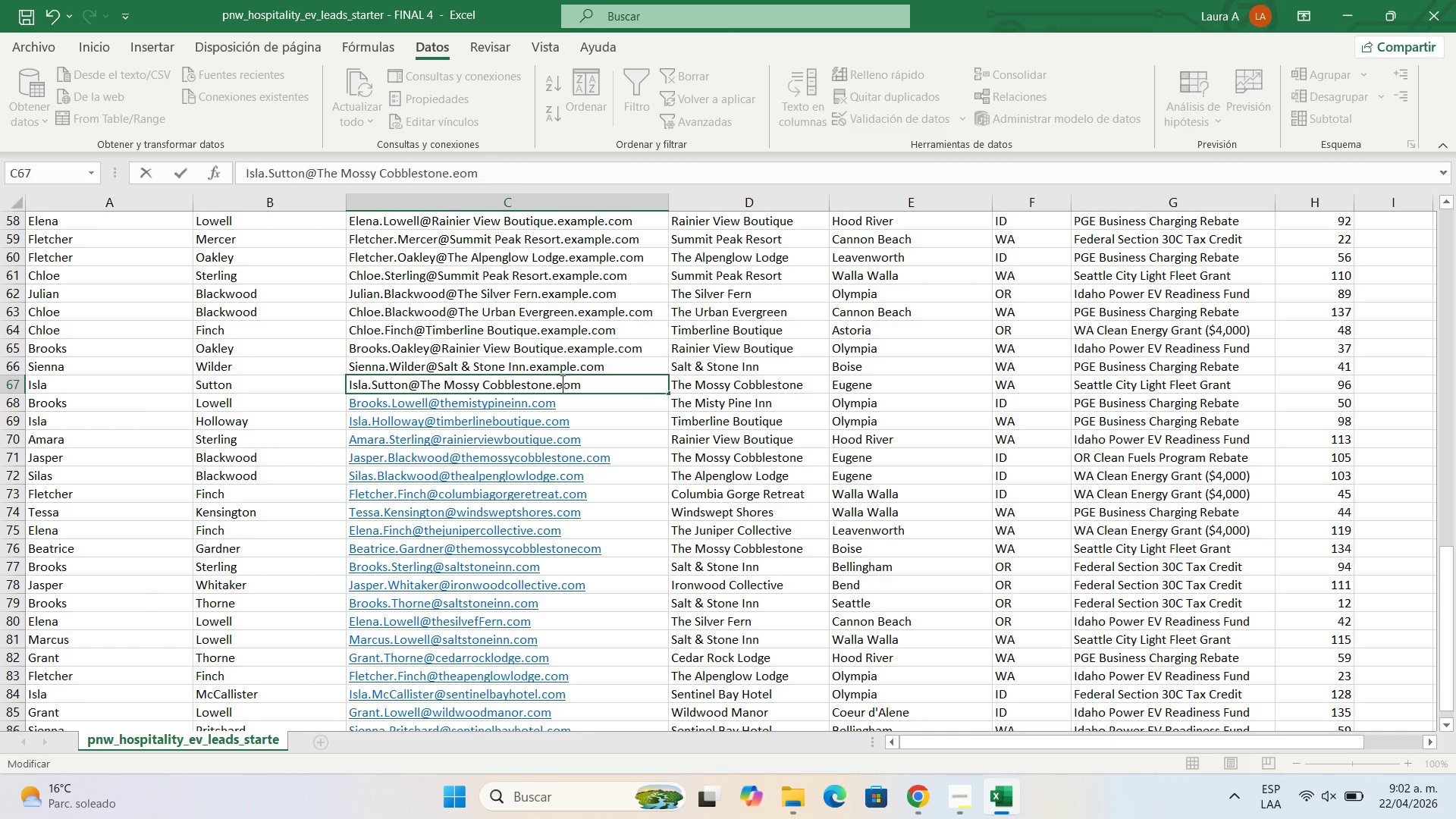 
key(Backspace)
 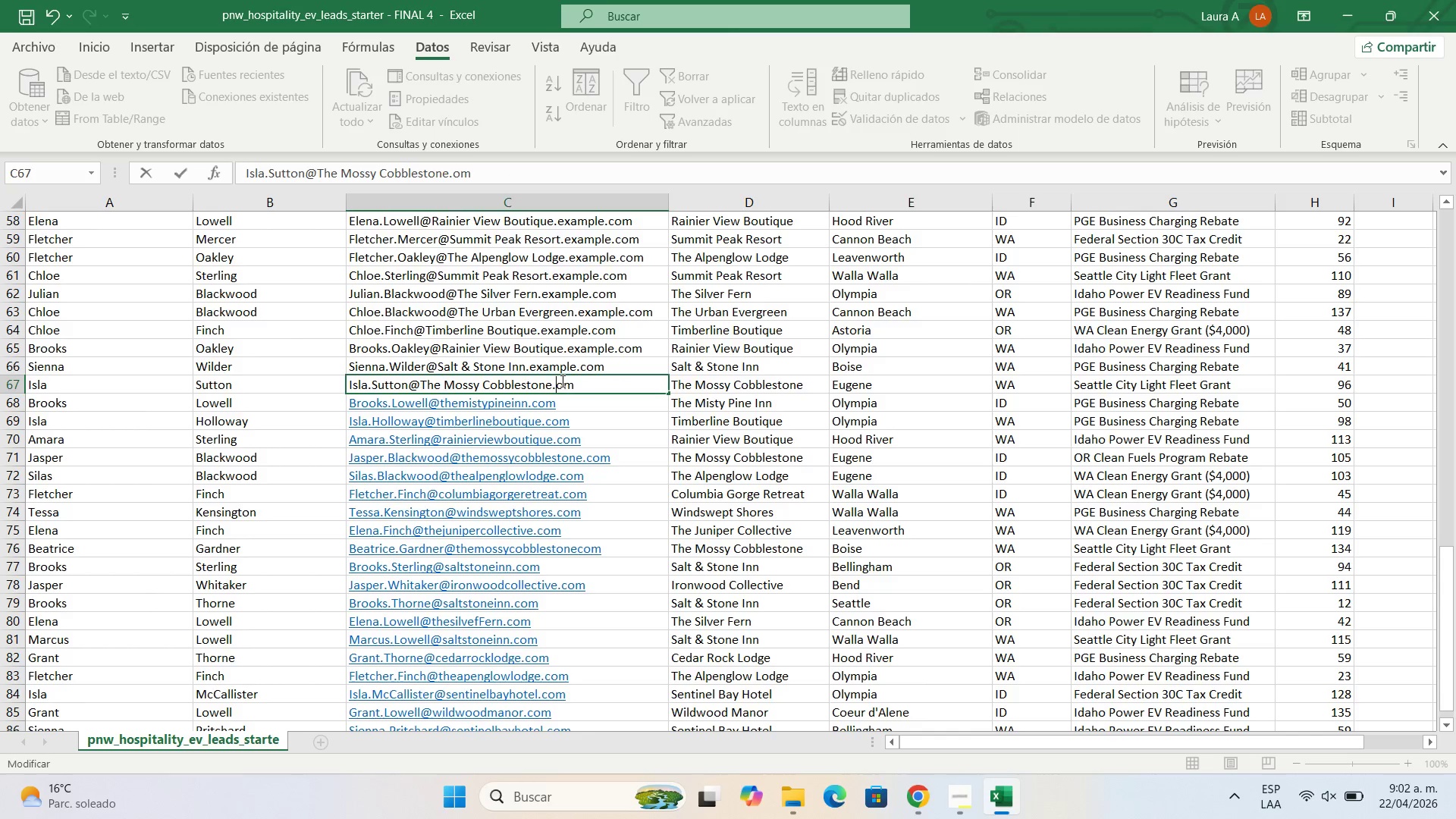 
key(Backspace)
 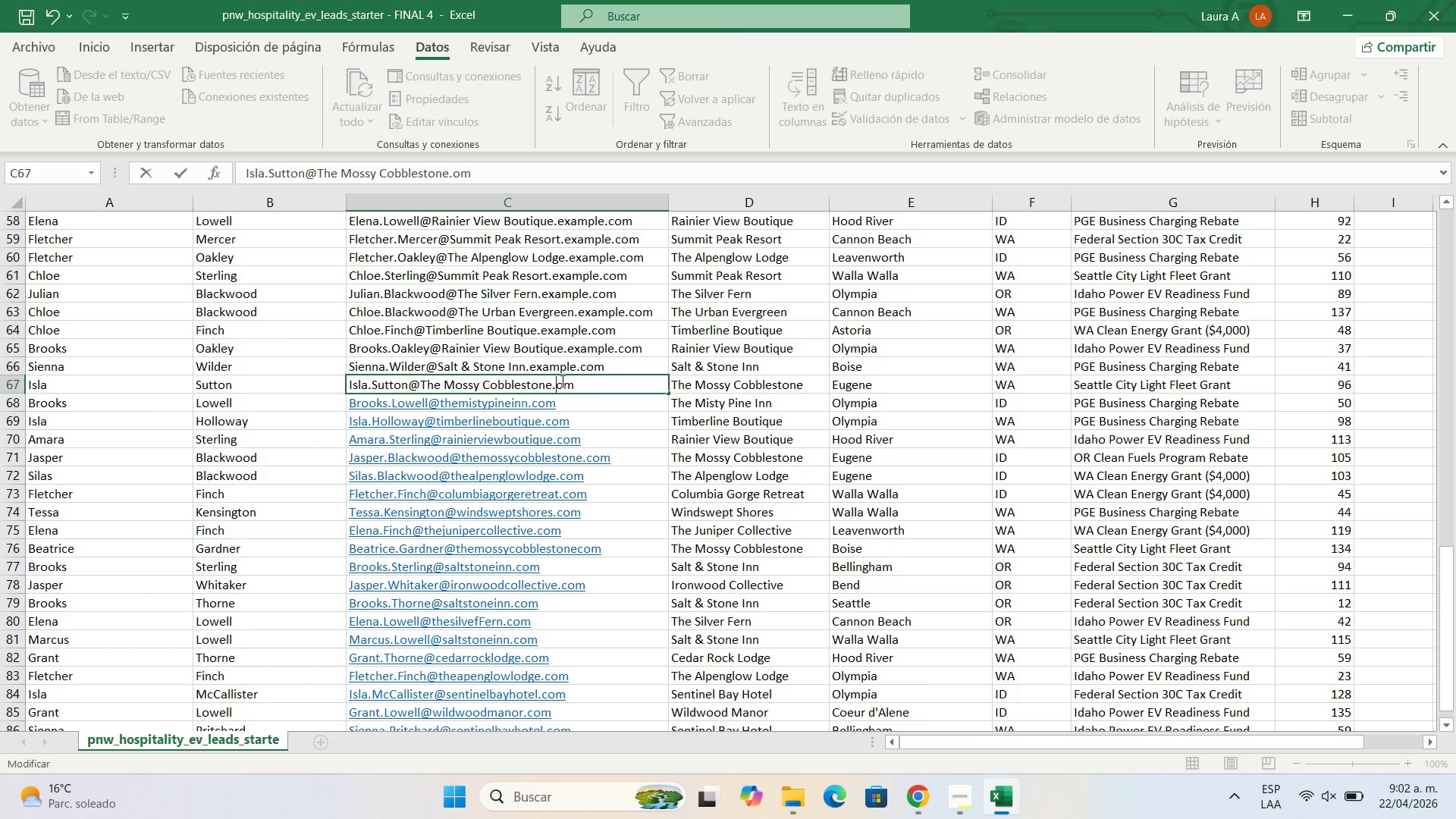 
key(V)
 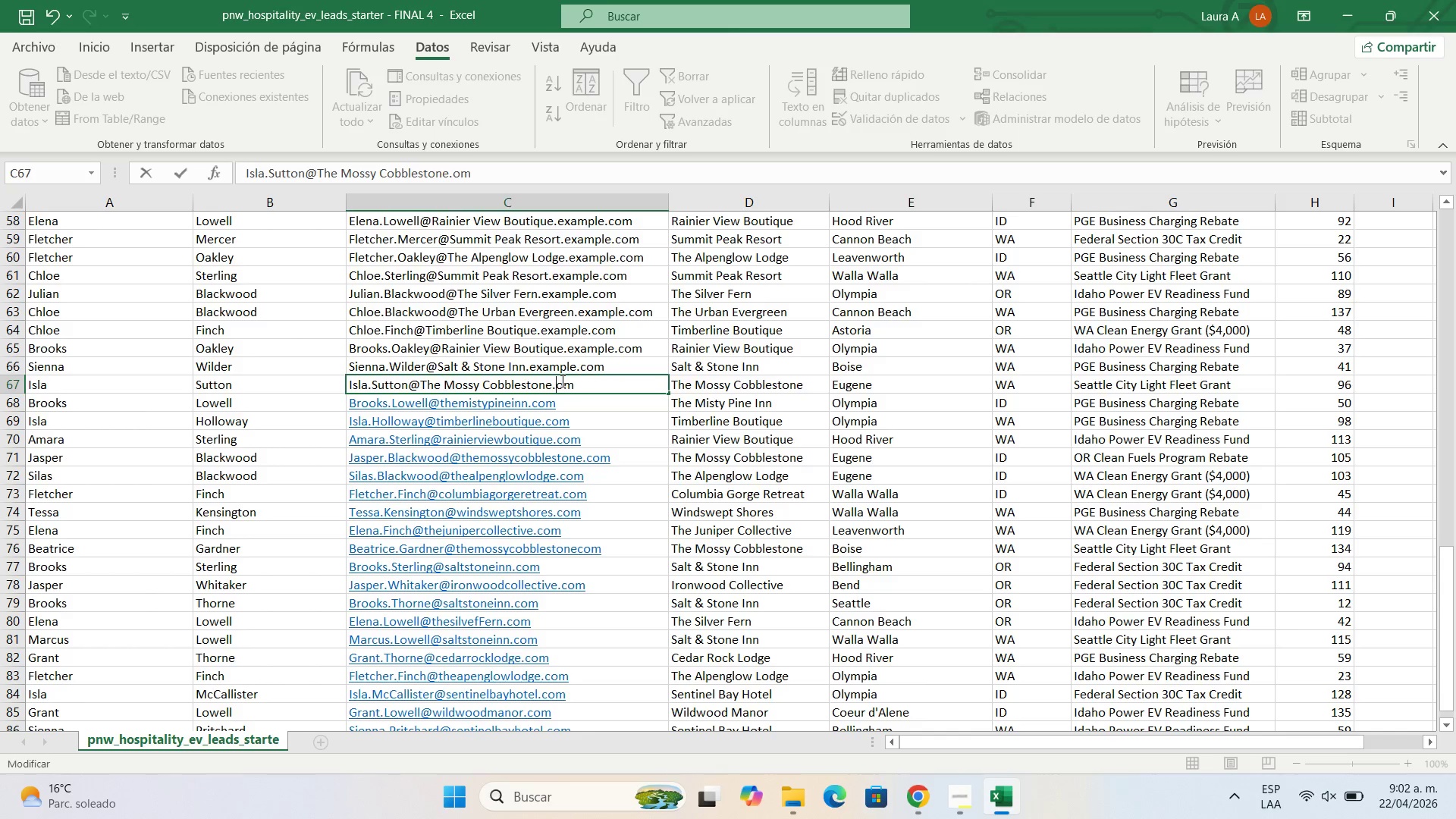 
key(Backspace)
 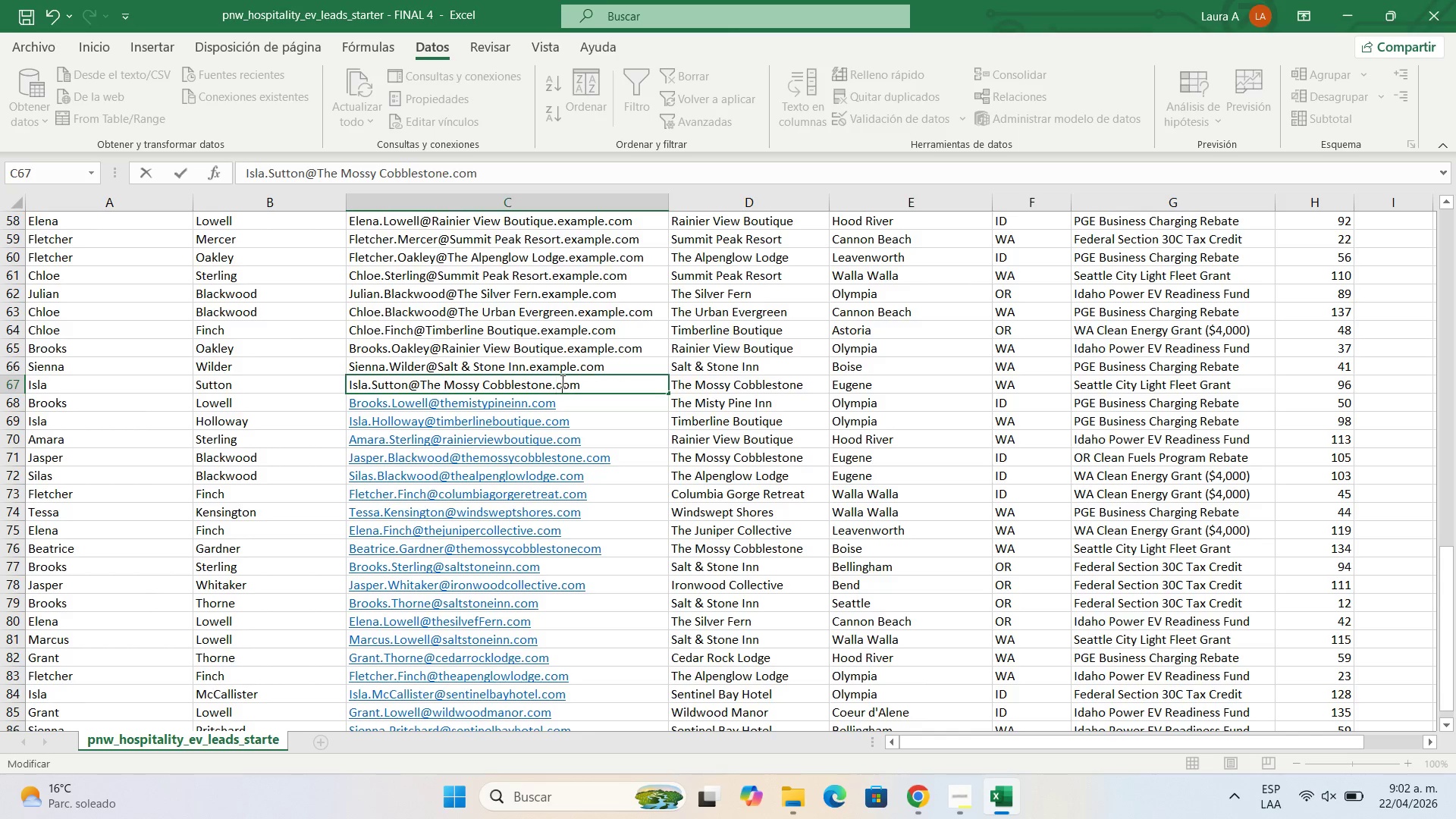 
key(C)
 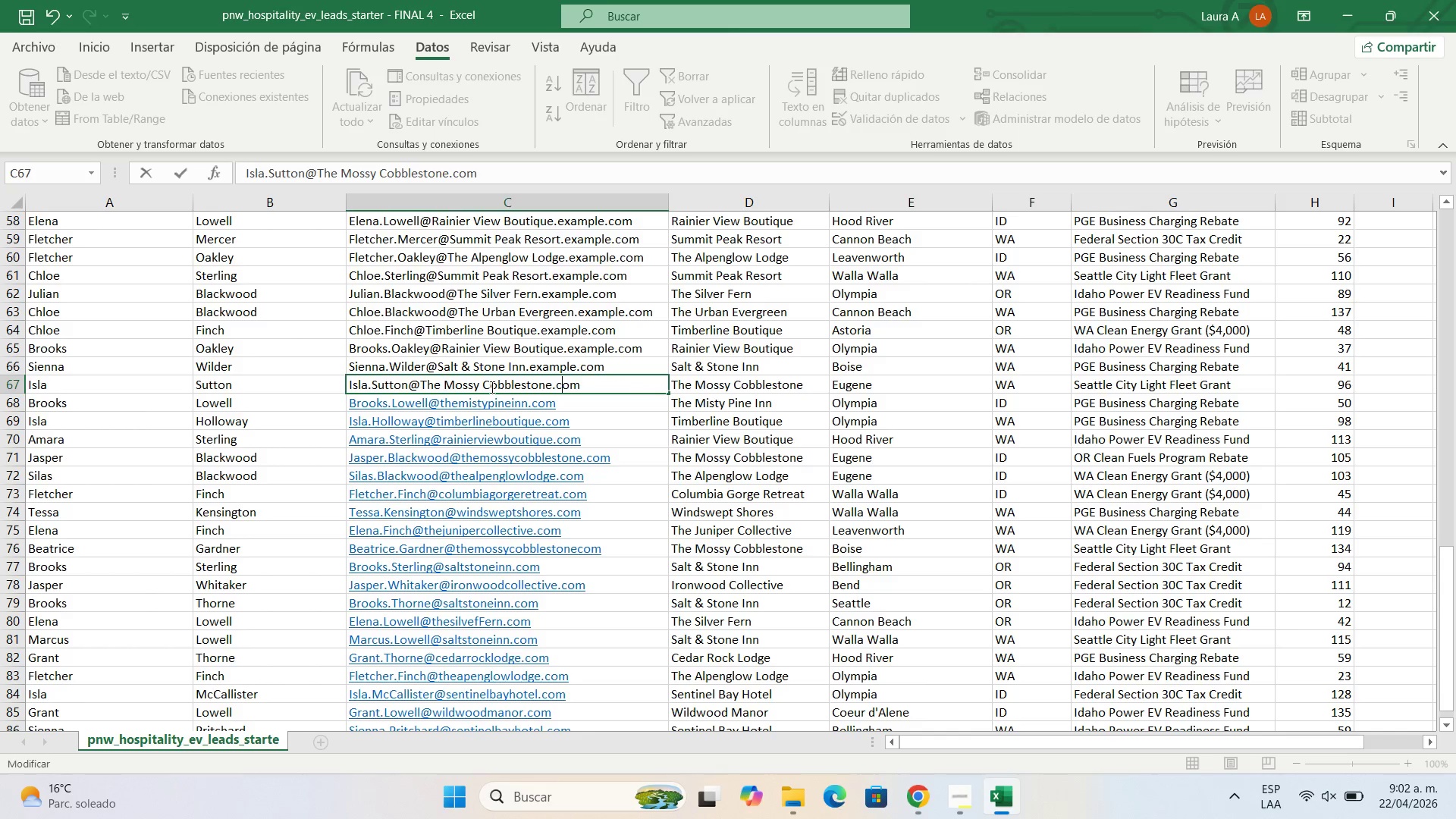 
left_click([491, 385])
 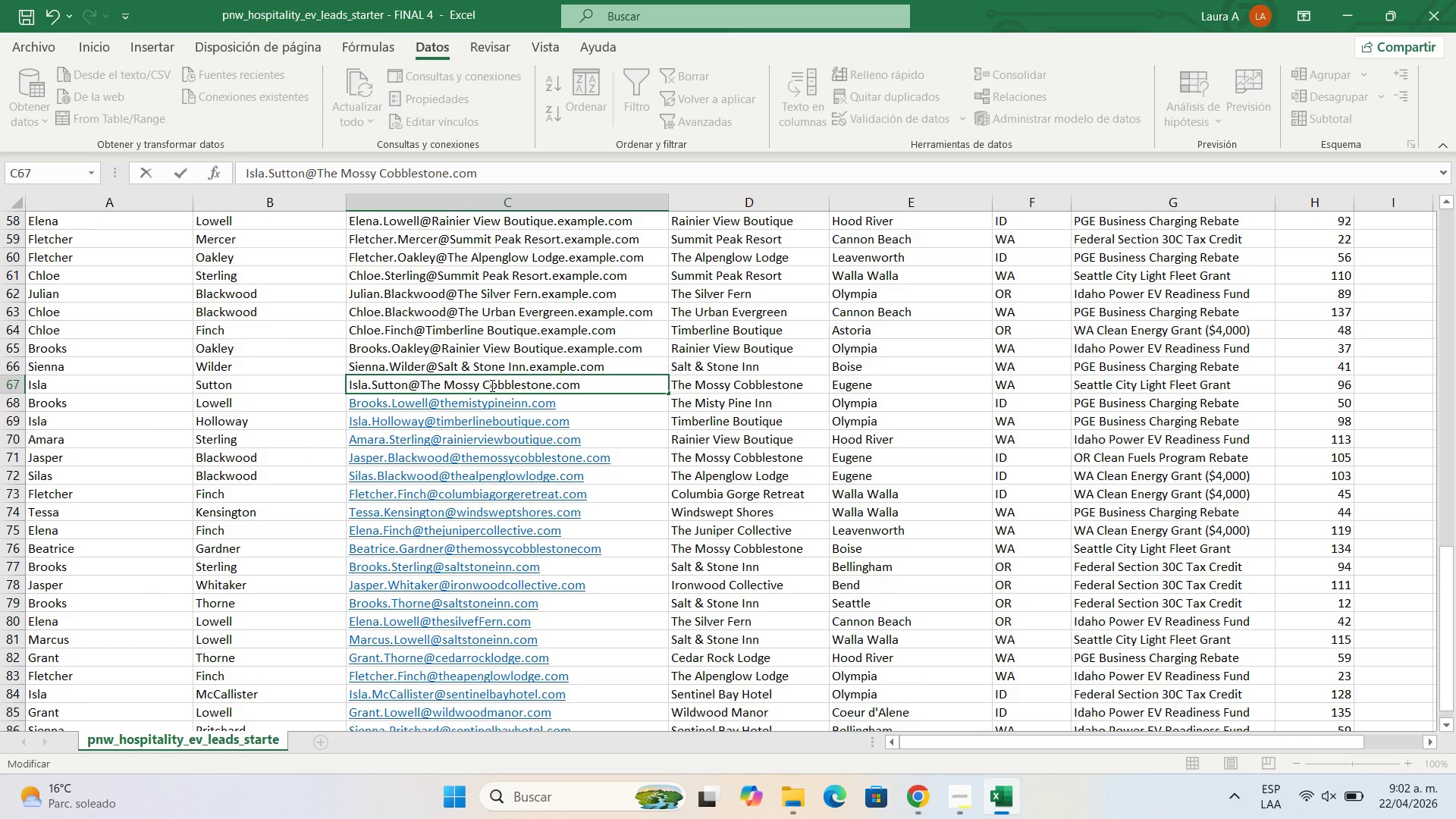 
key(Backspace)
 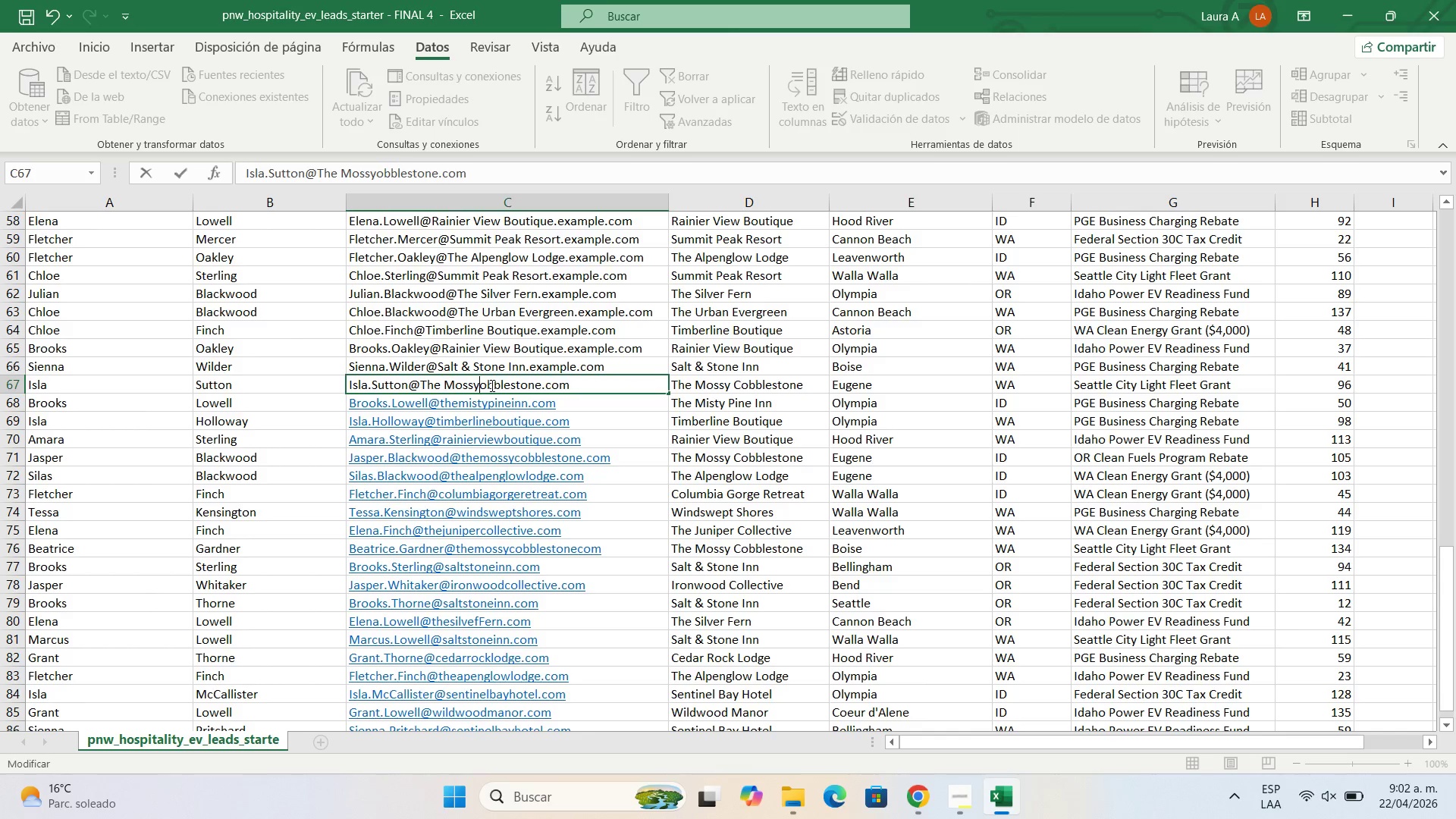 
key(Backspace)
 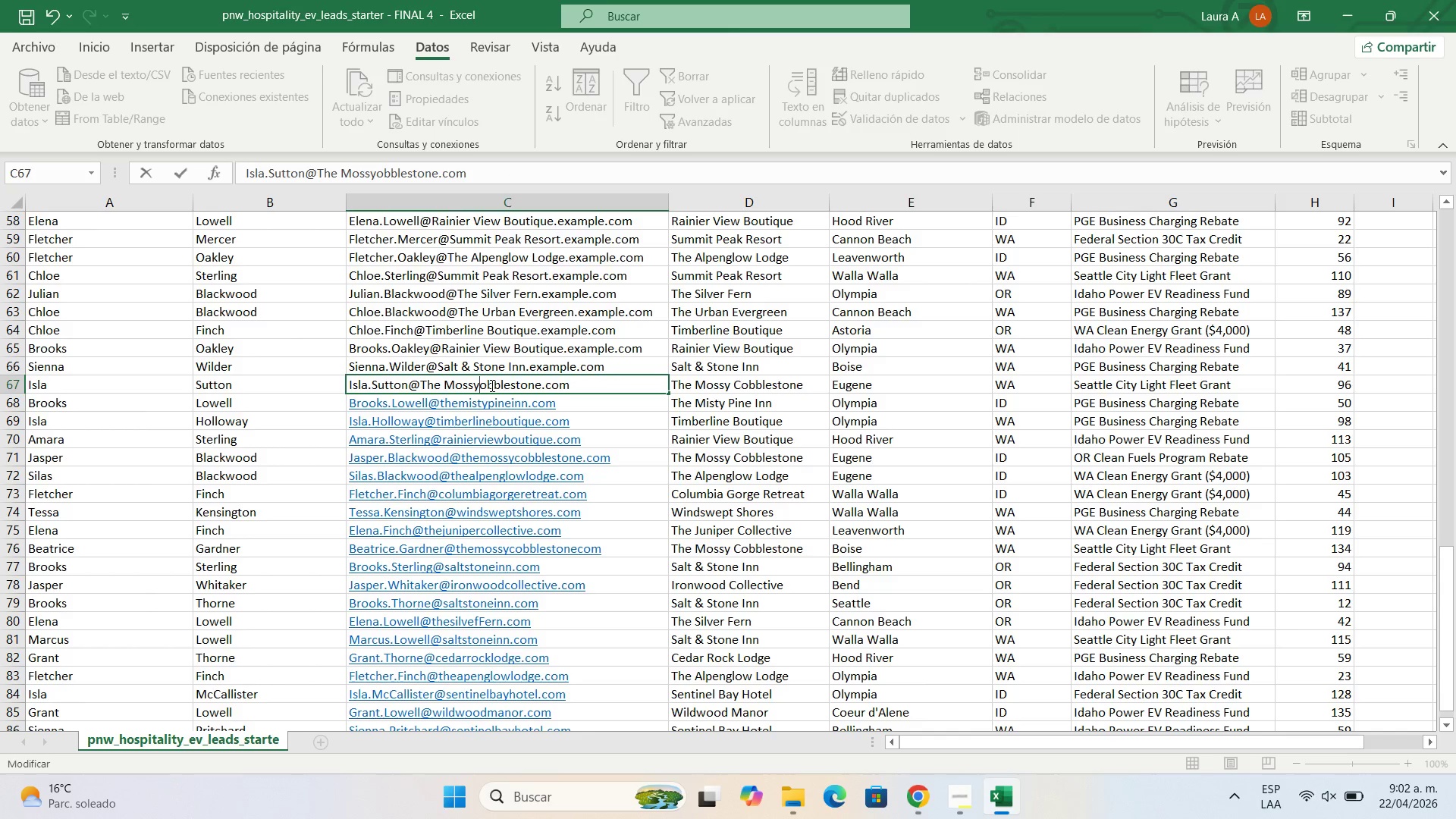 
key(C)
 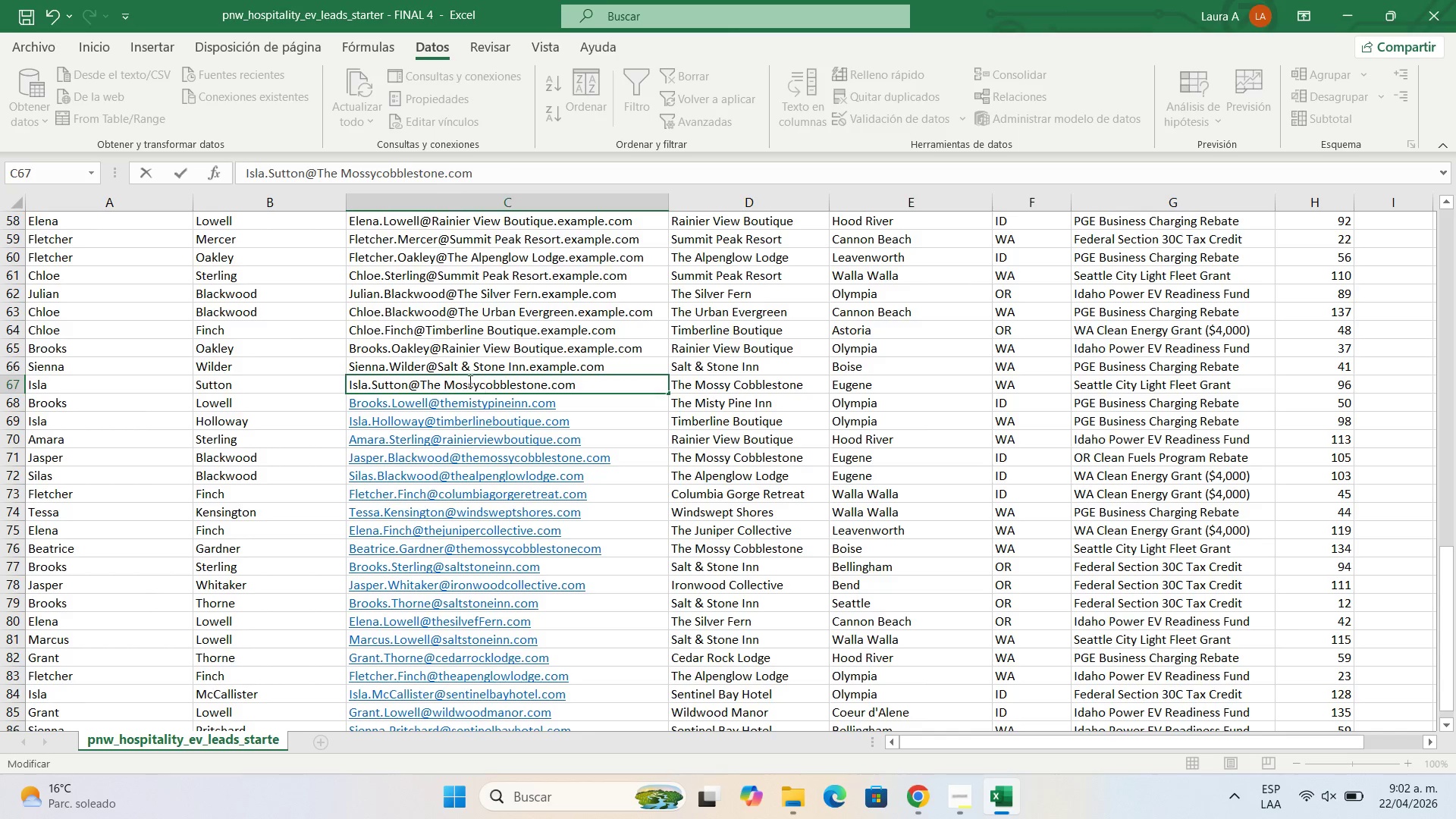 
left_click([454, 379])
 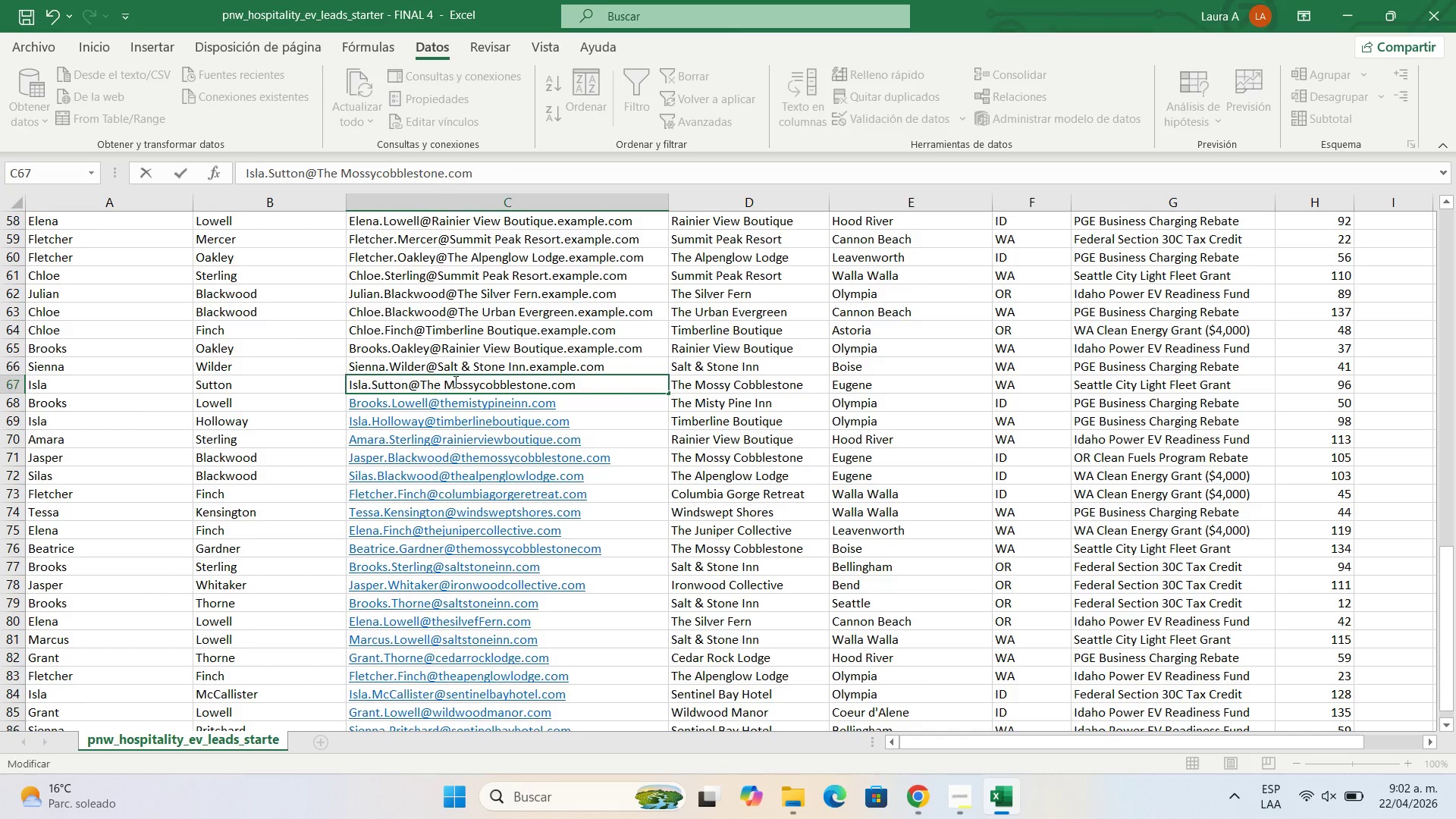 
key(Backspace)
 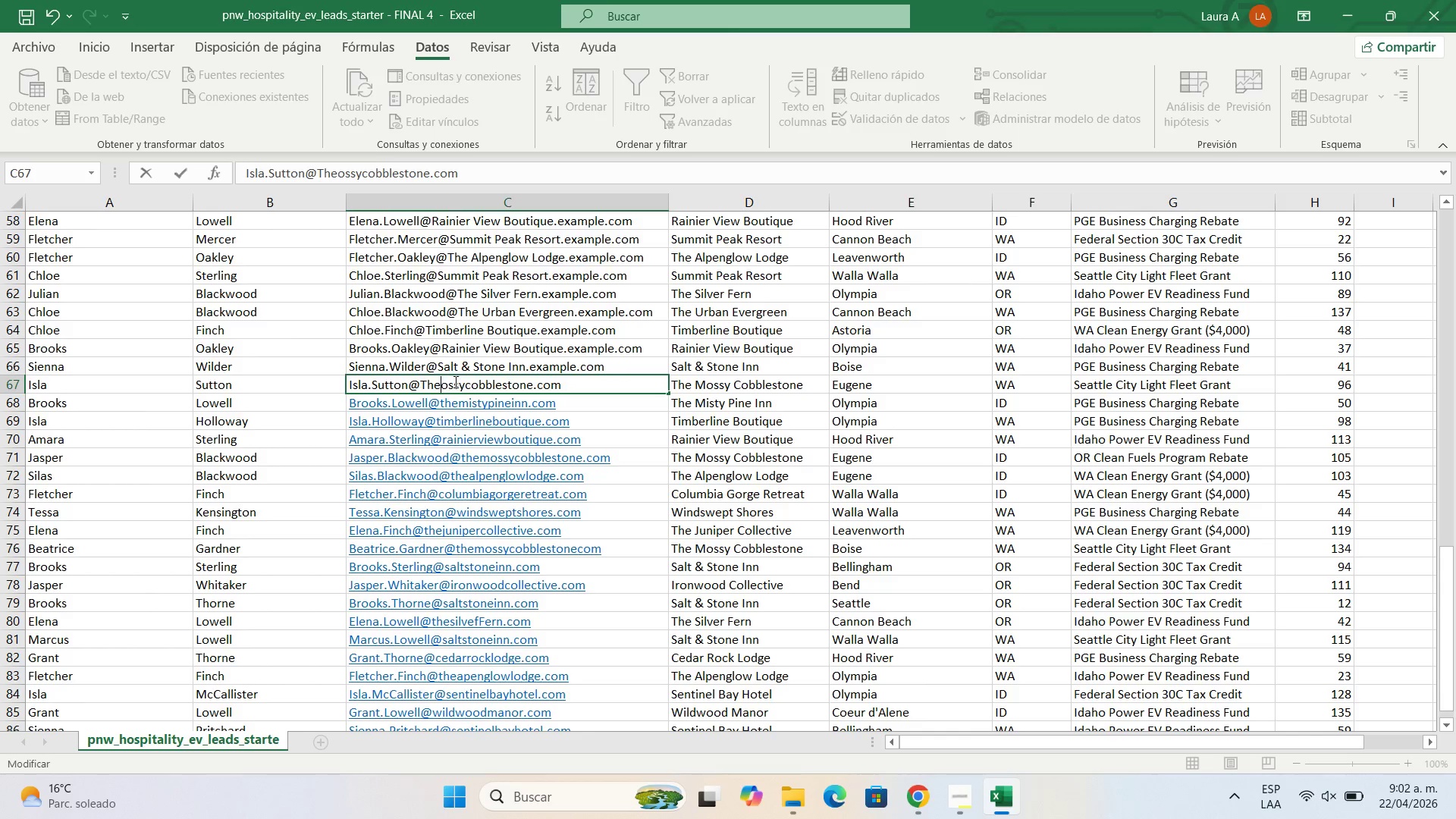 
key(Backspace)
 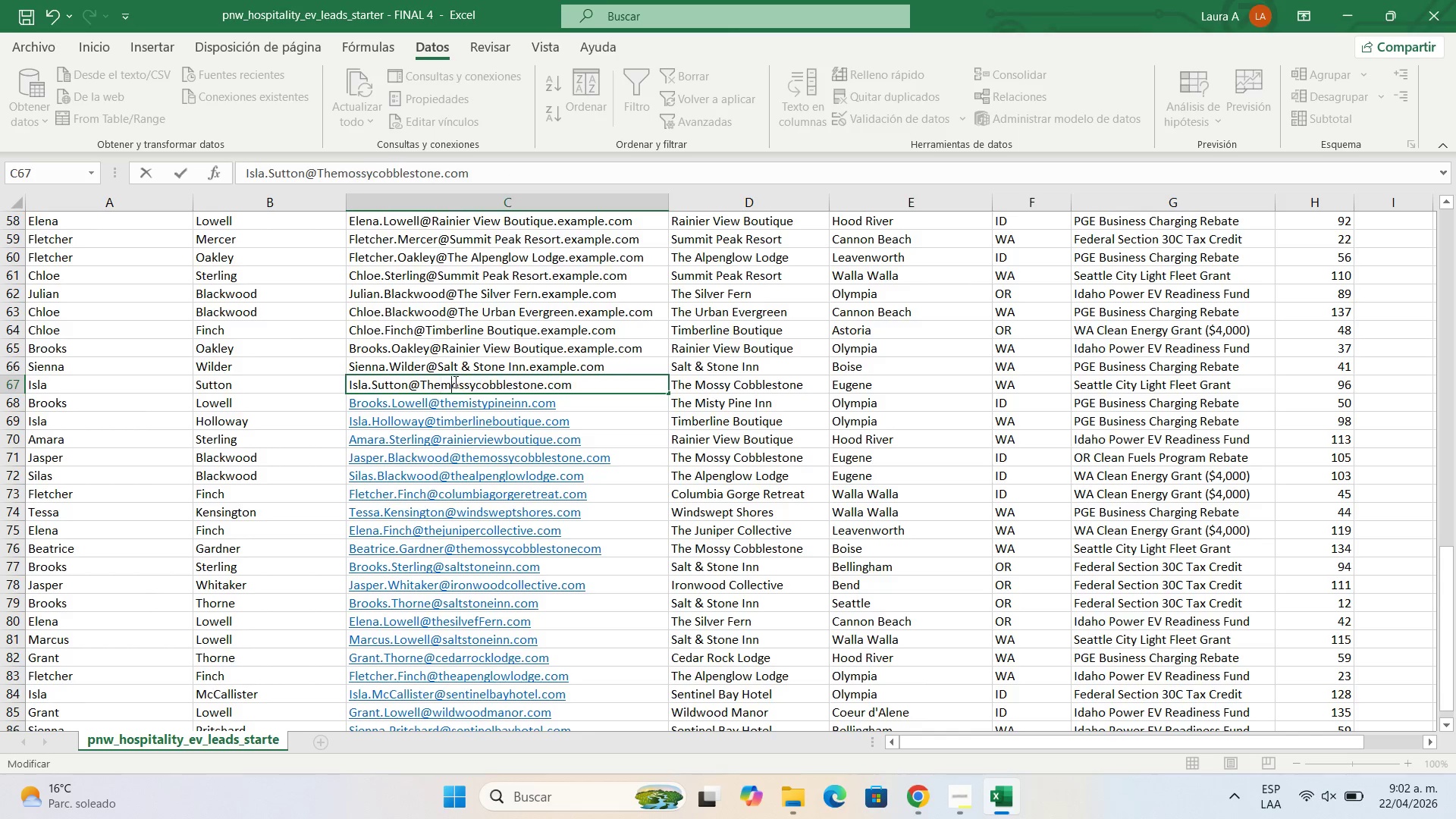 
key(M)
 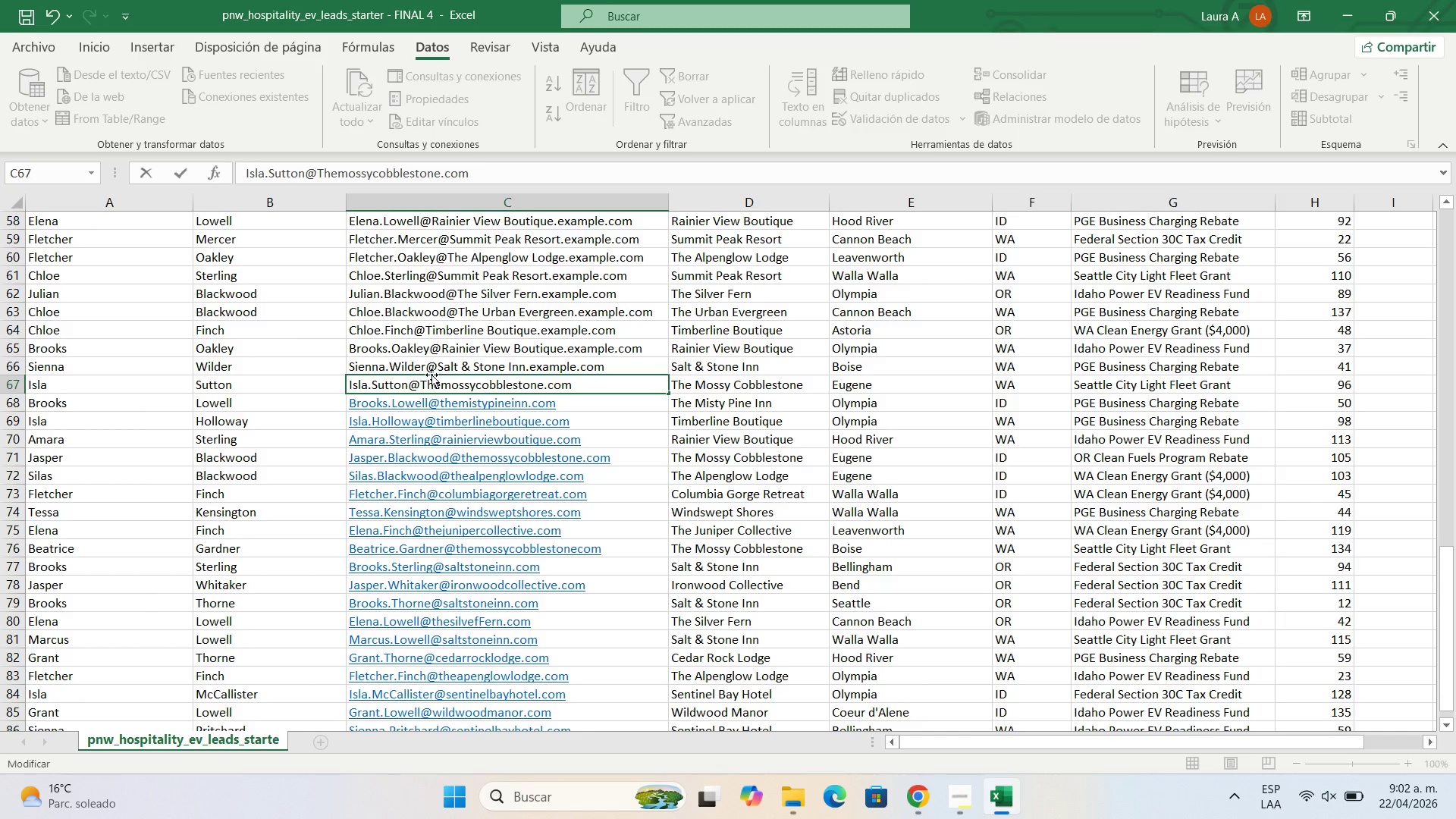 
left_click([422, 384])
 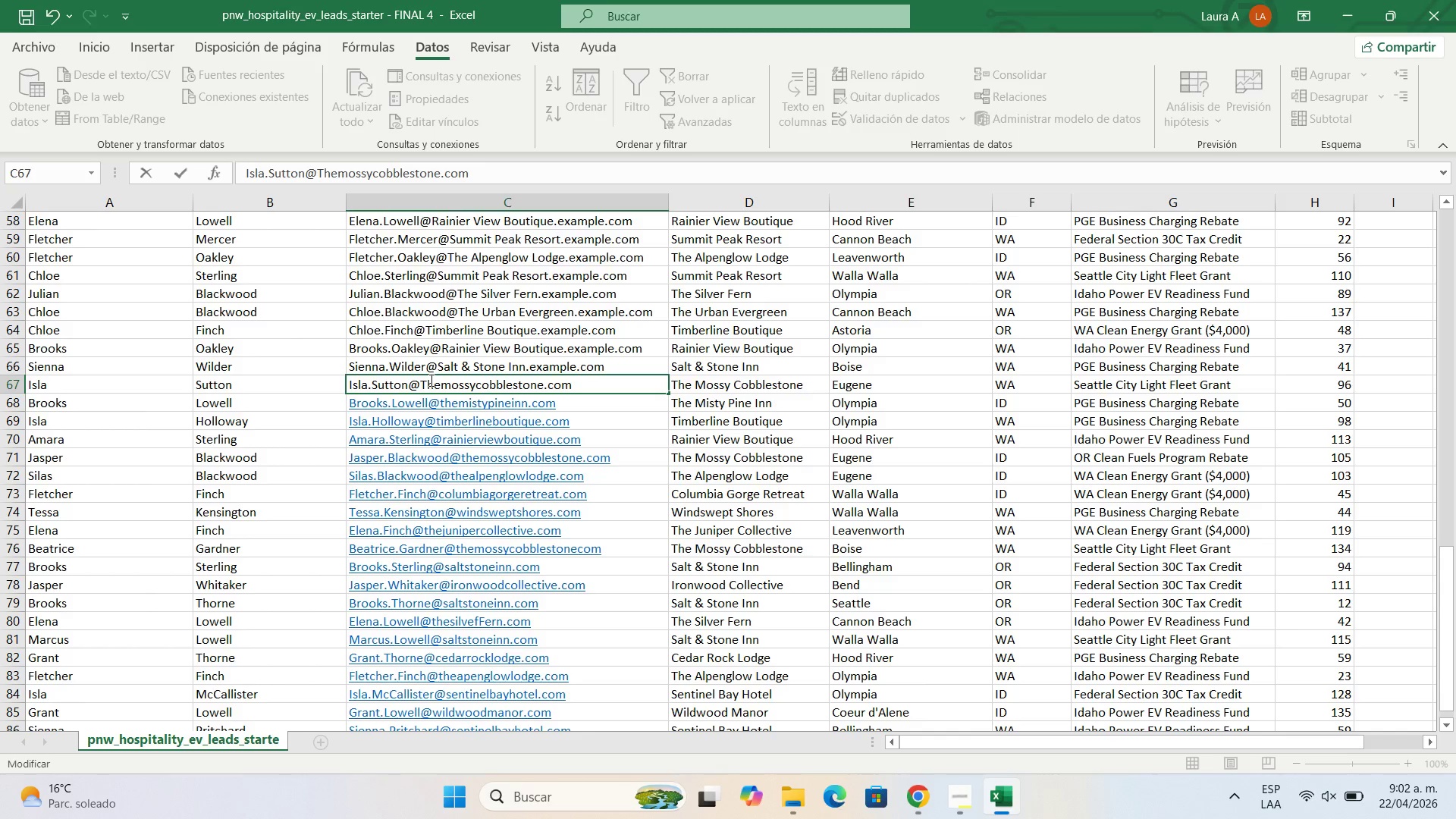 
key(ArrowRight)
 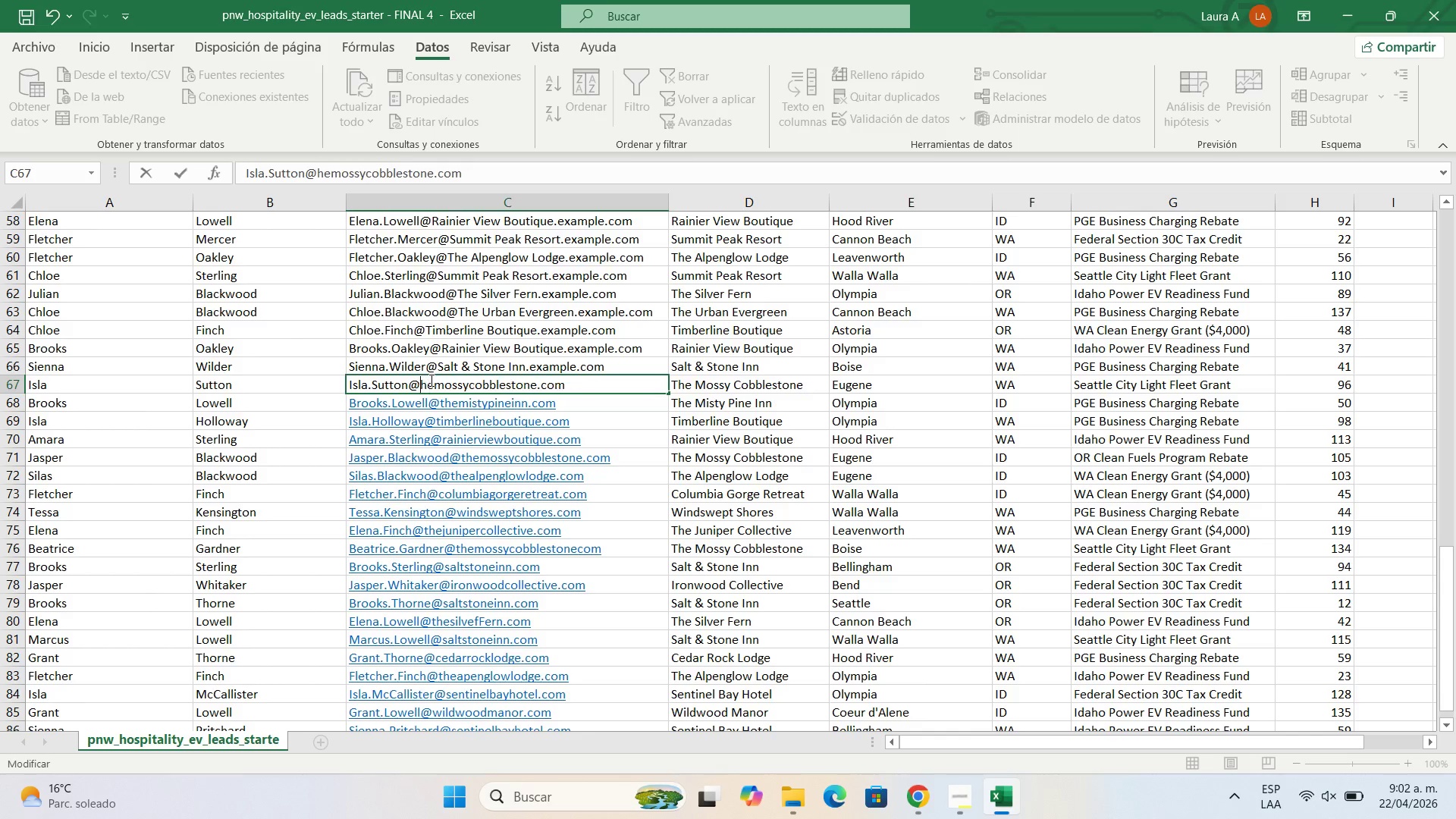 
key(Backspace)
 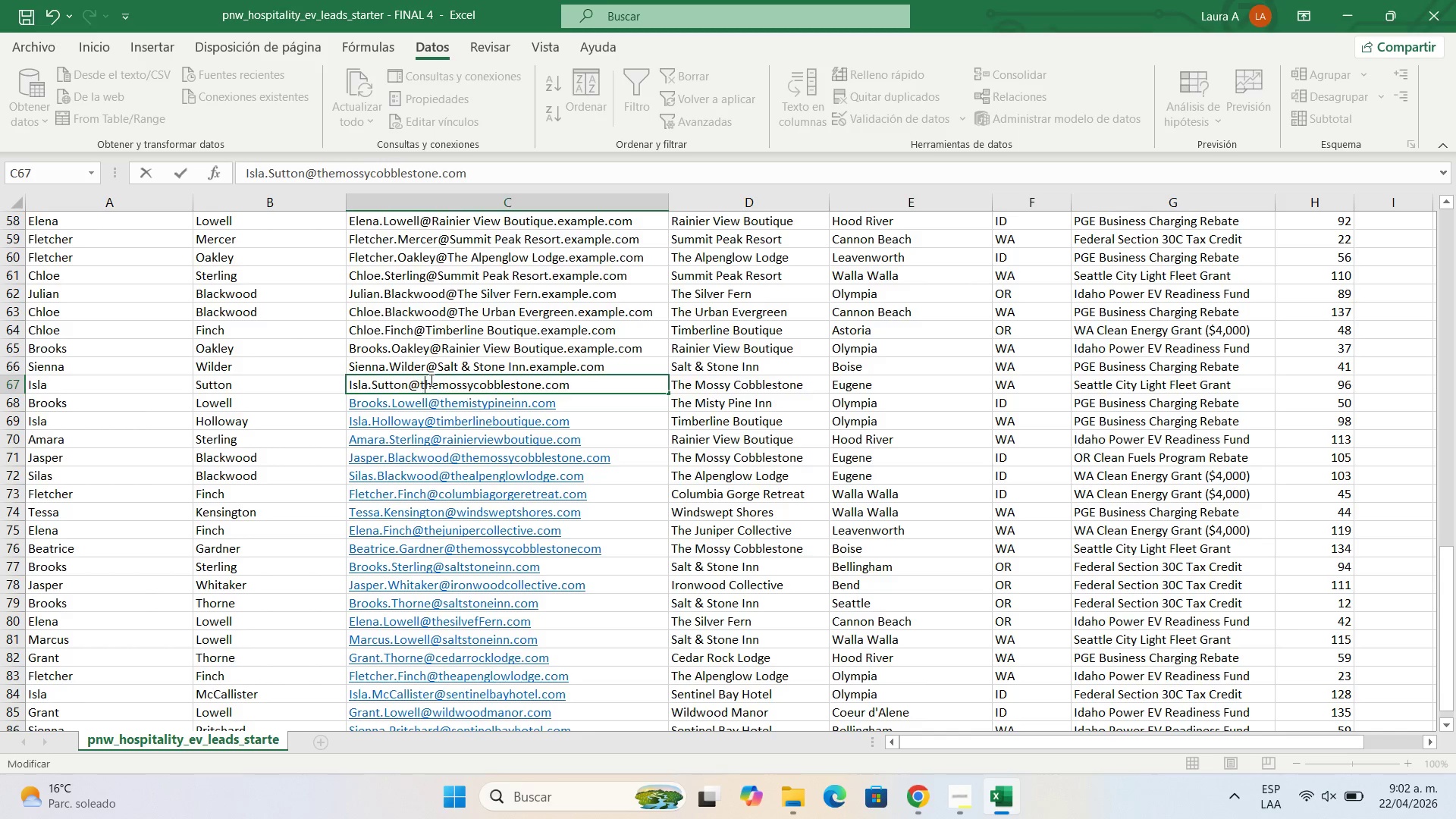 
key(T)
 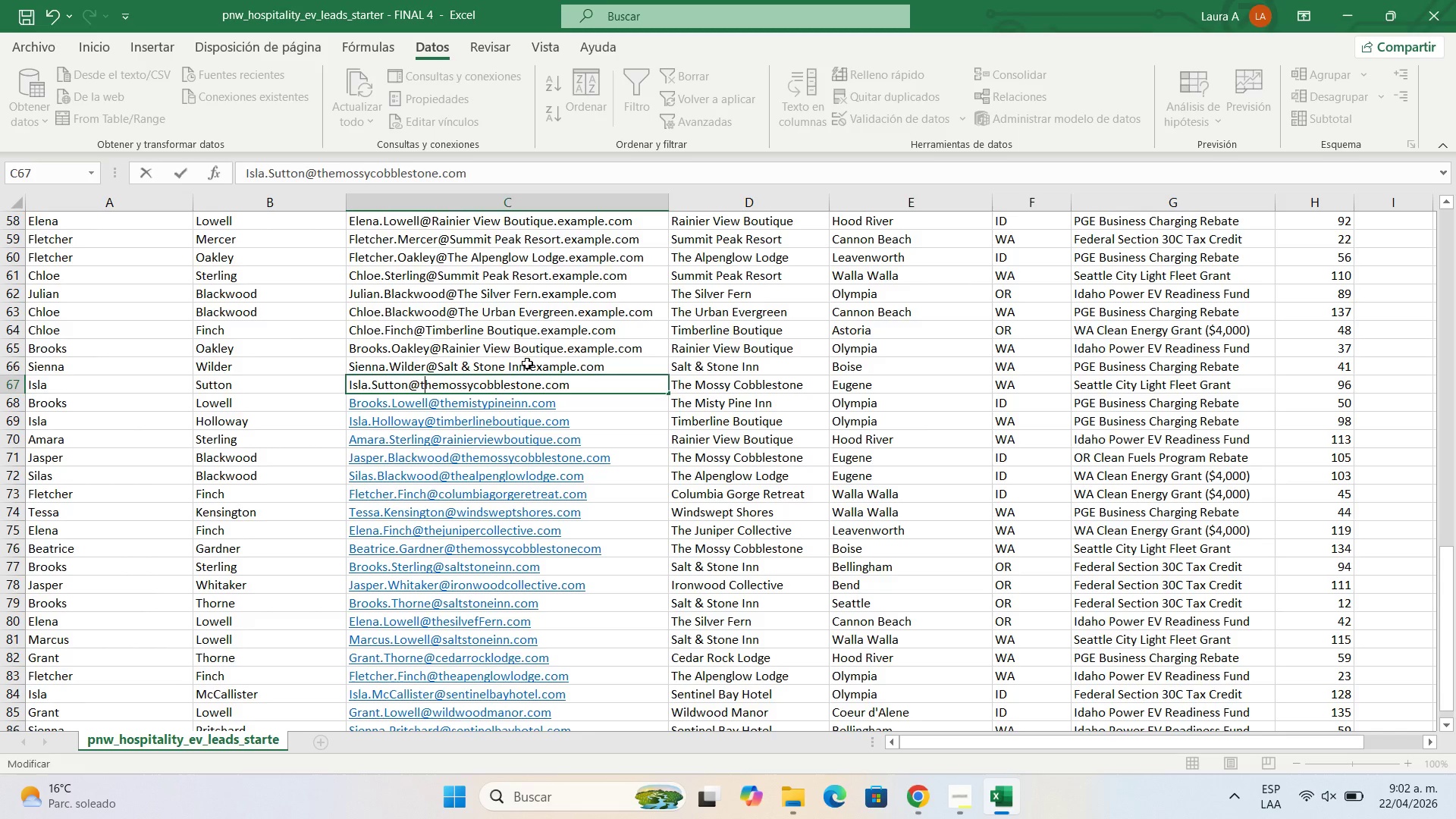 
double_click([527, 363])
 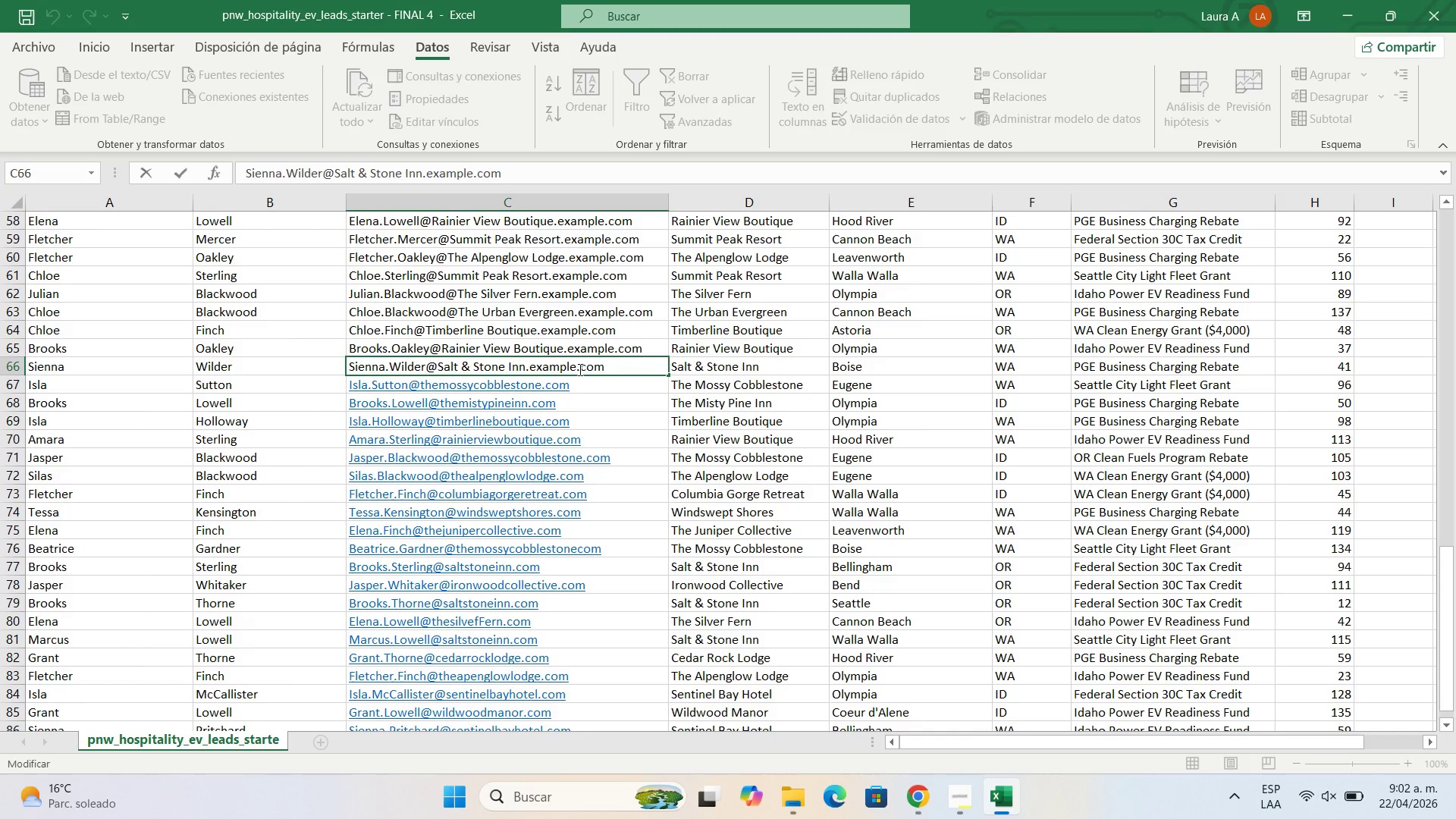 
left_click_drag(start_coordinate=[579, 369], to_coordinate=[532, 369])
 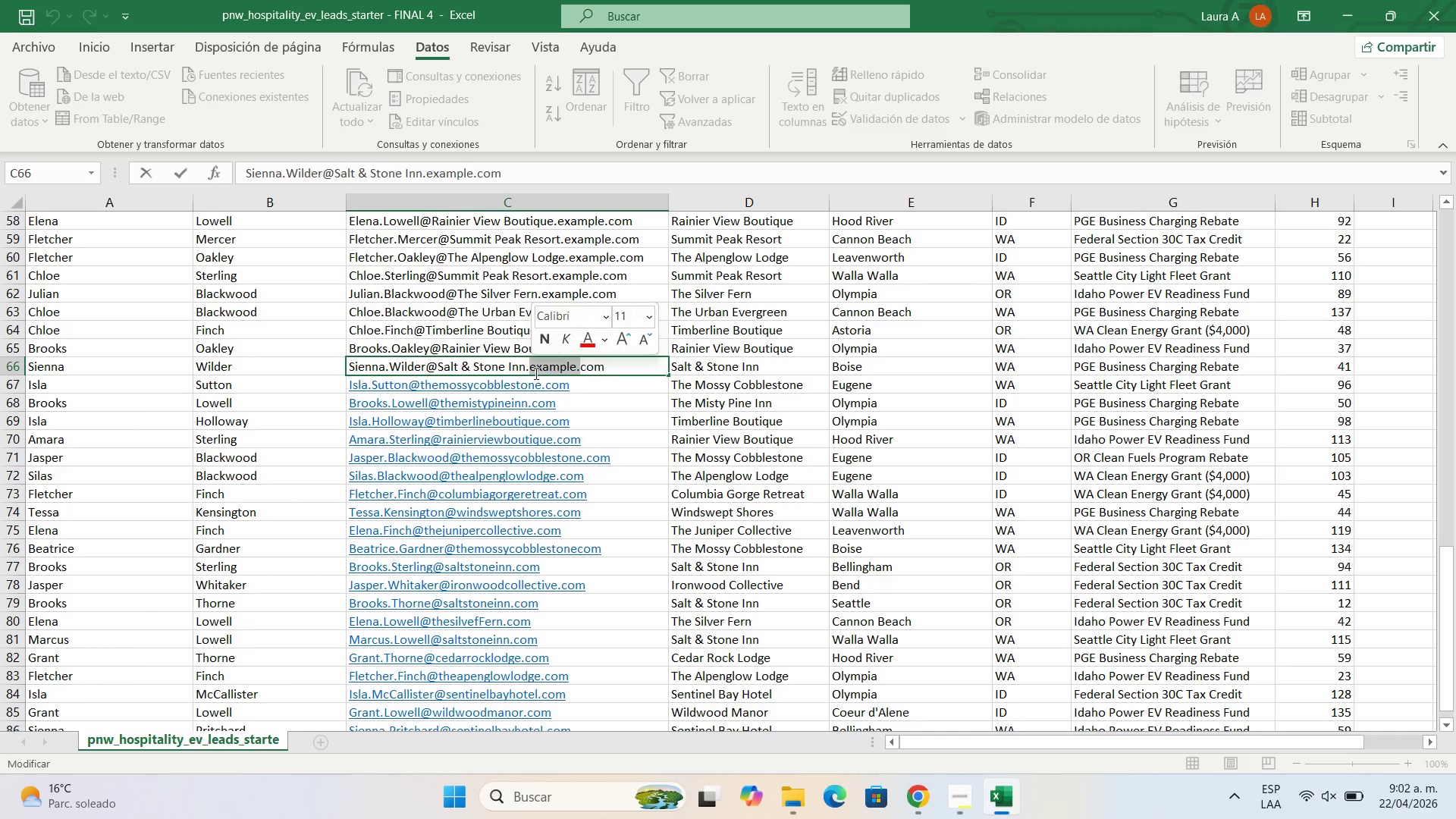 
key(Backspace)
 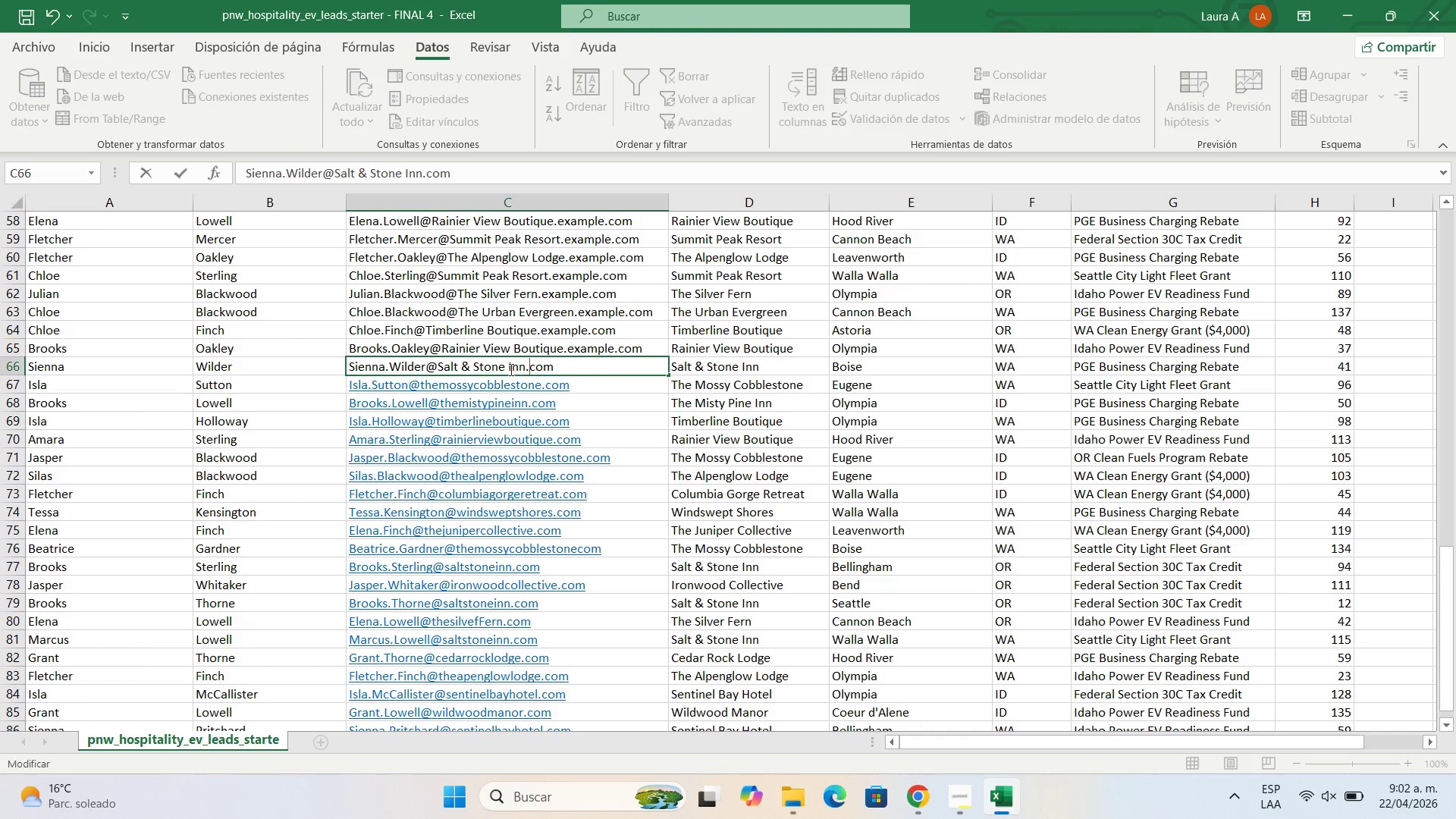 
left_click([513, 366])
 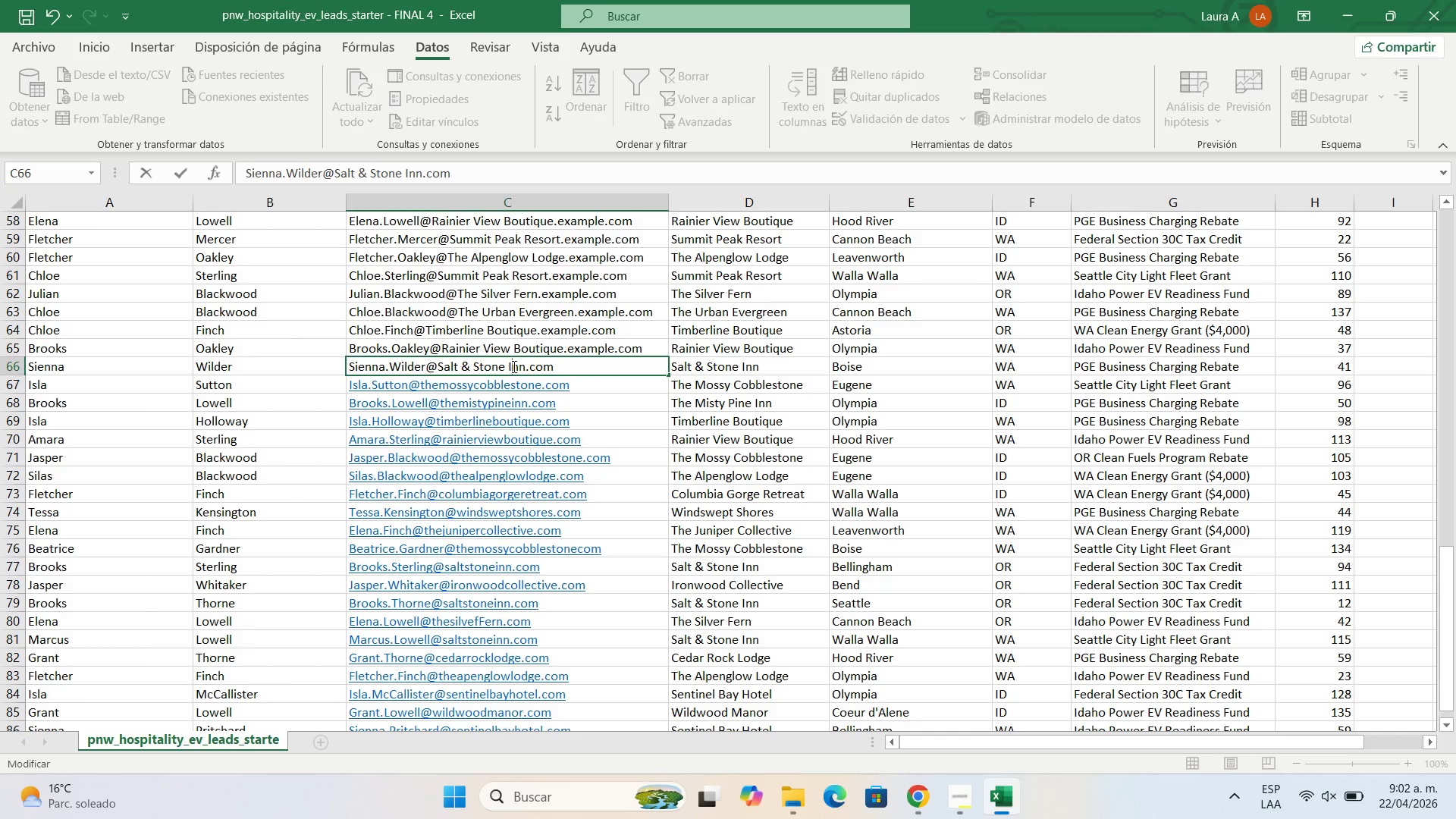 
key(Backspace)
 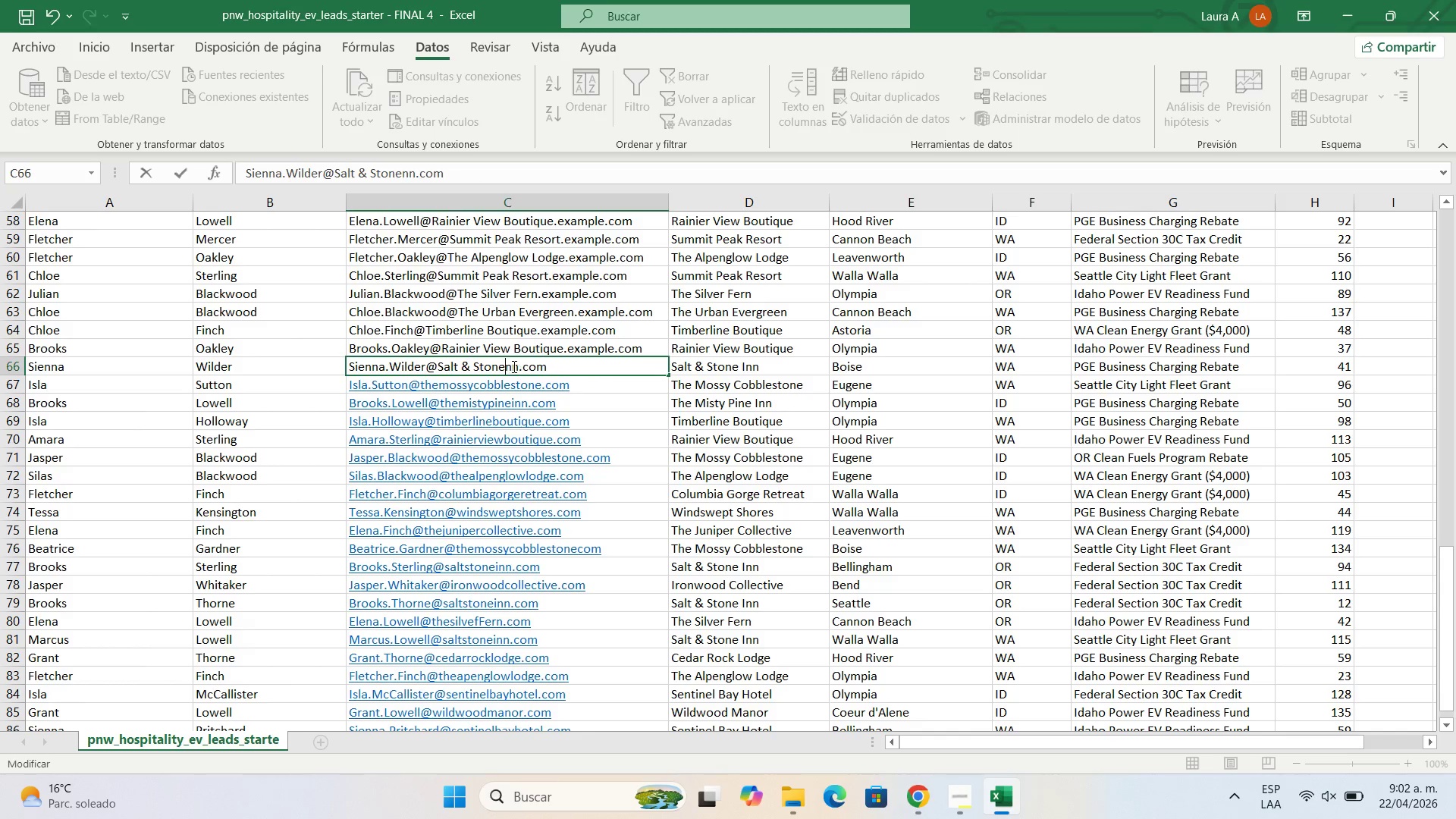 
key(Backspace)
 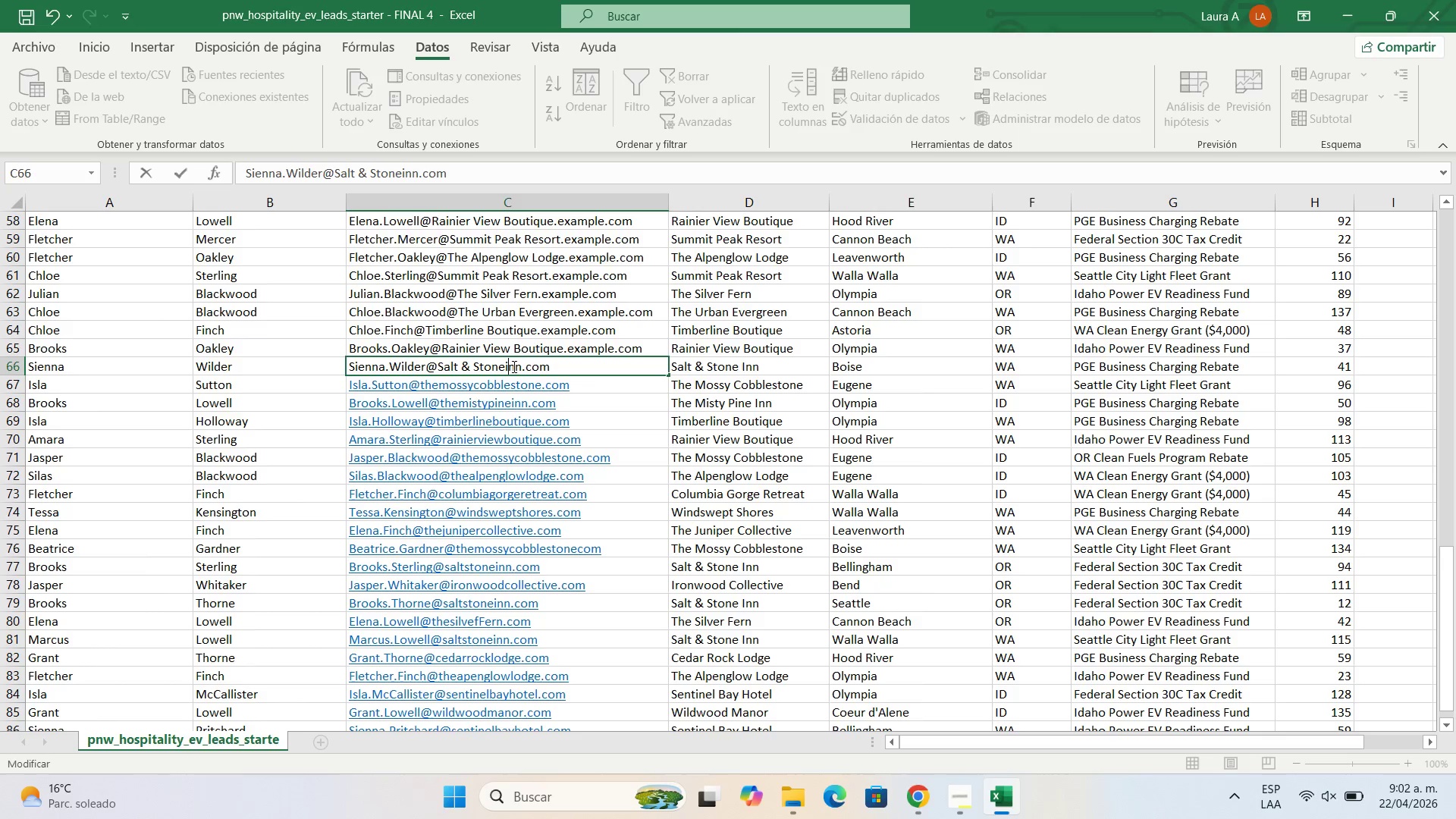 
key(I)
 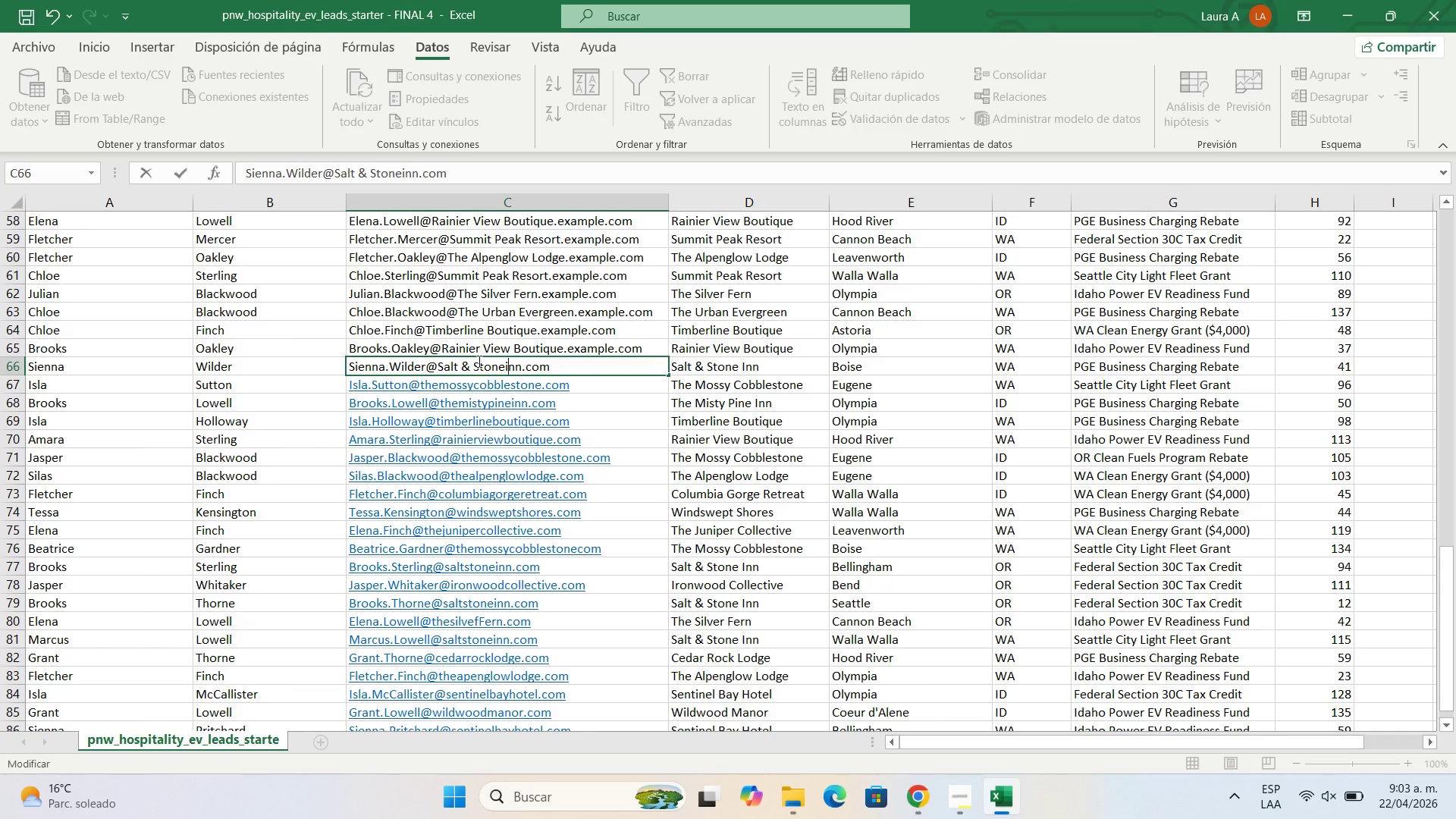 
left_click([477, 361])
 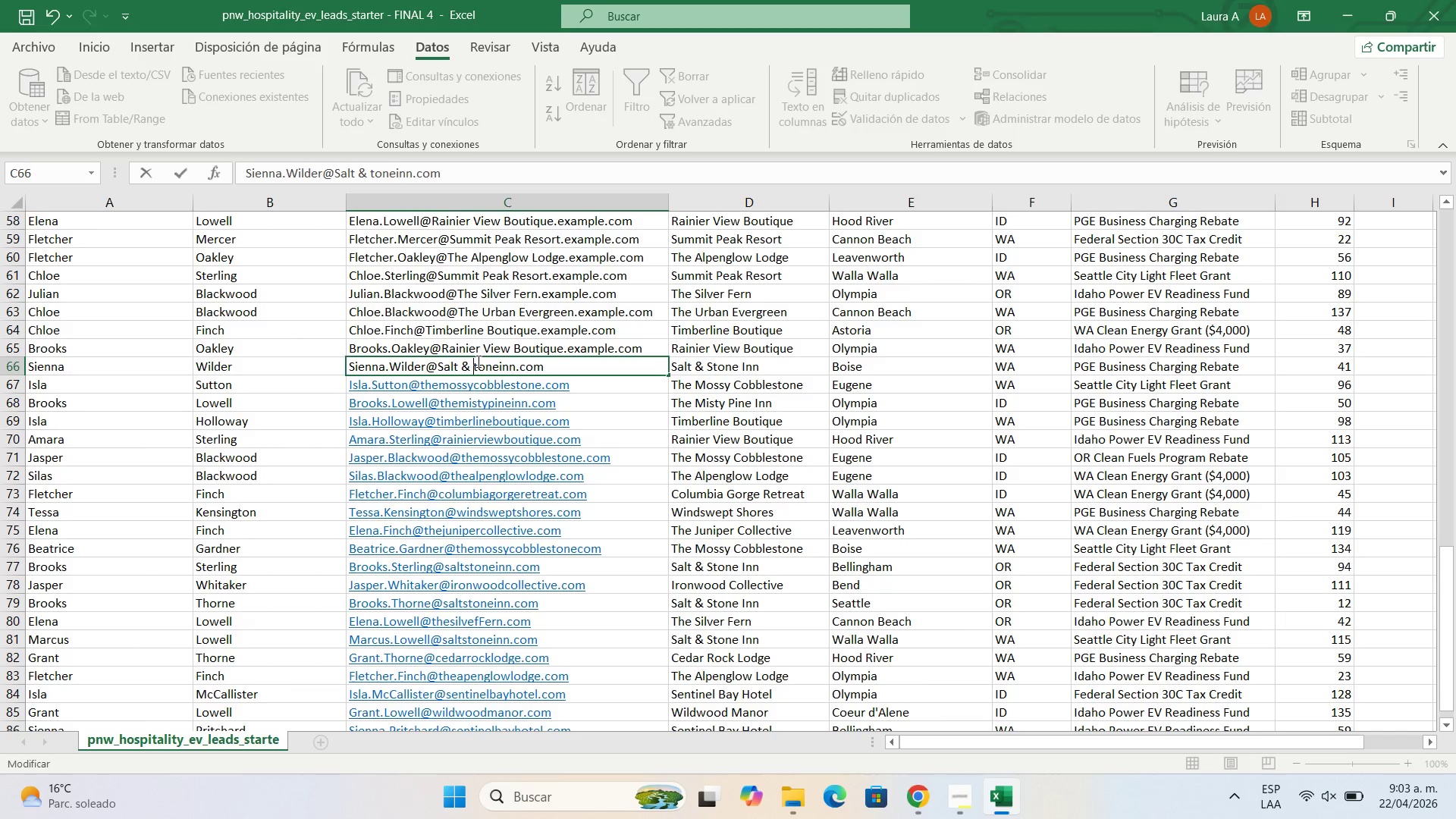 
key(Backspace)
 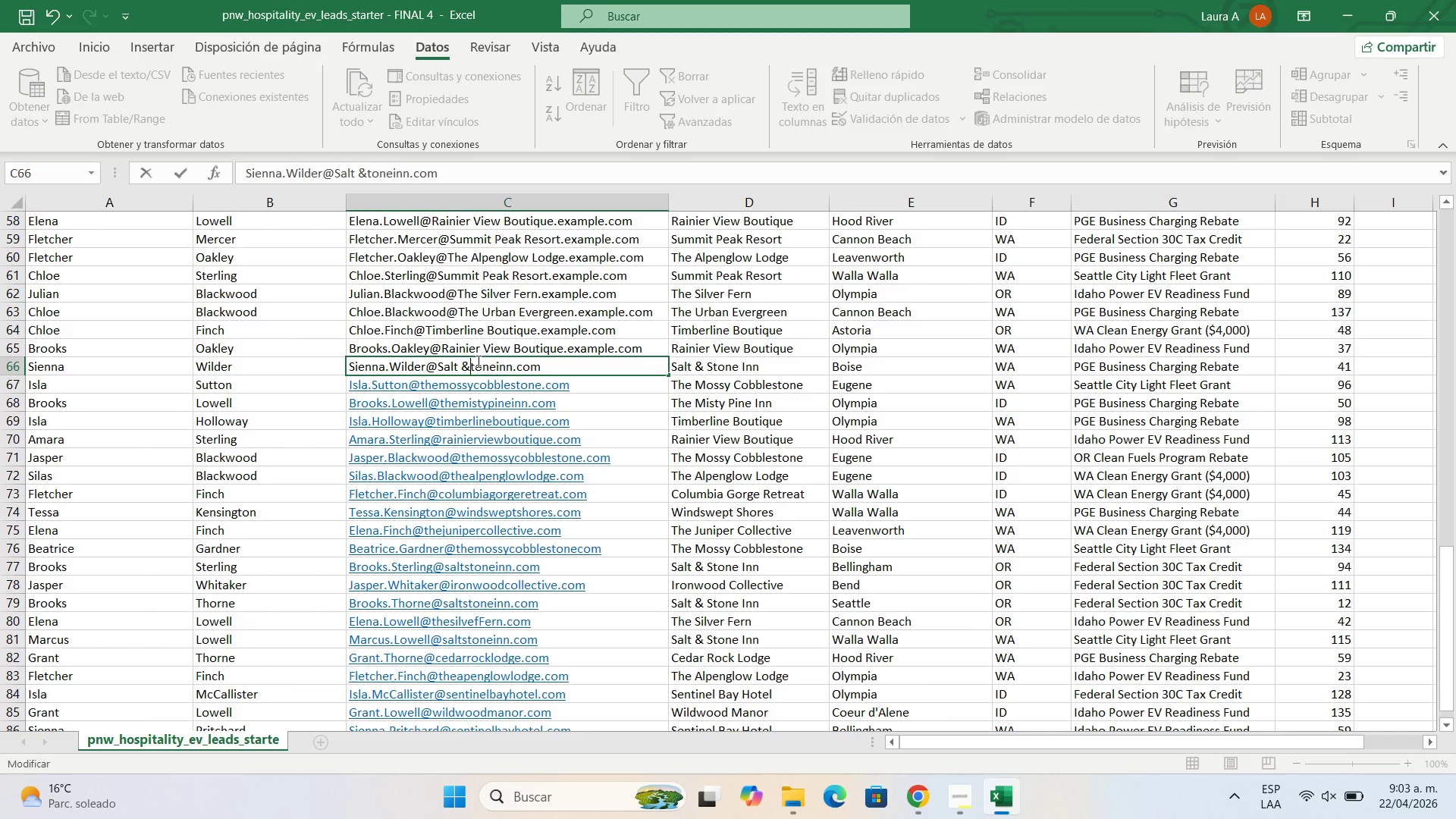 
key(Backspace)
 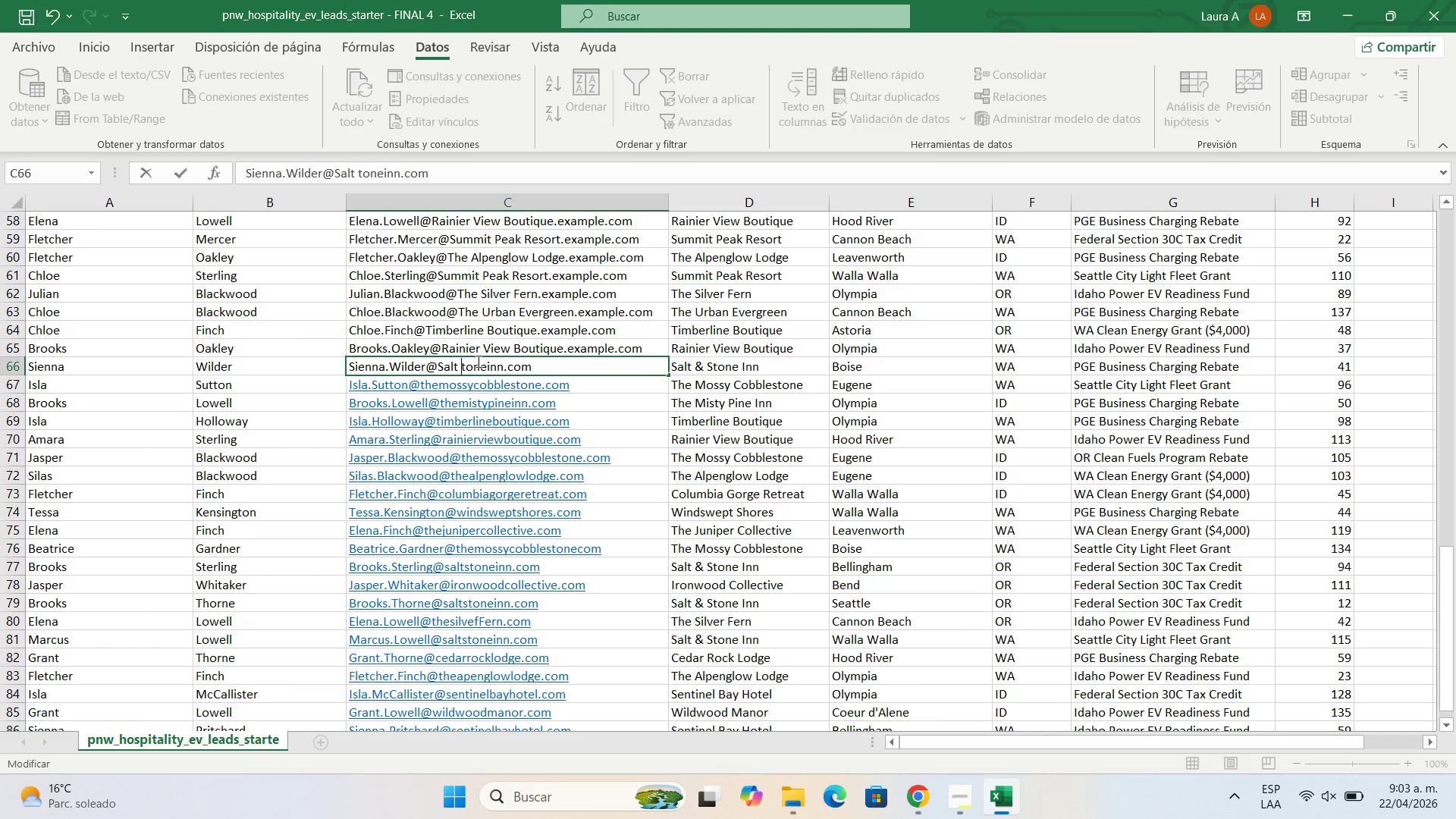 
key(Backspace)
 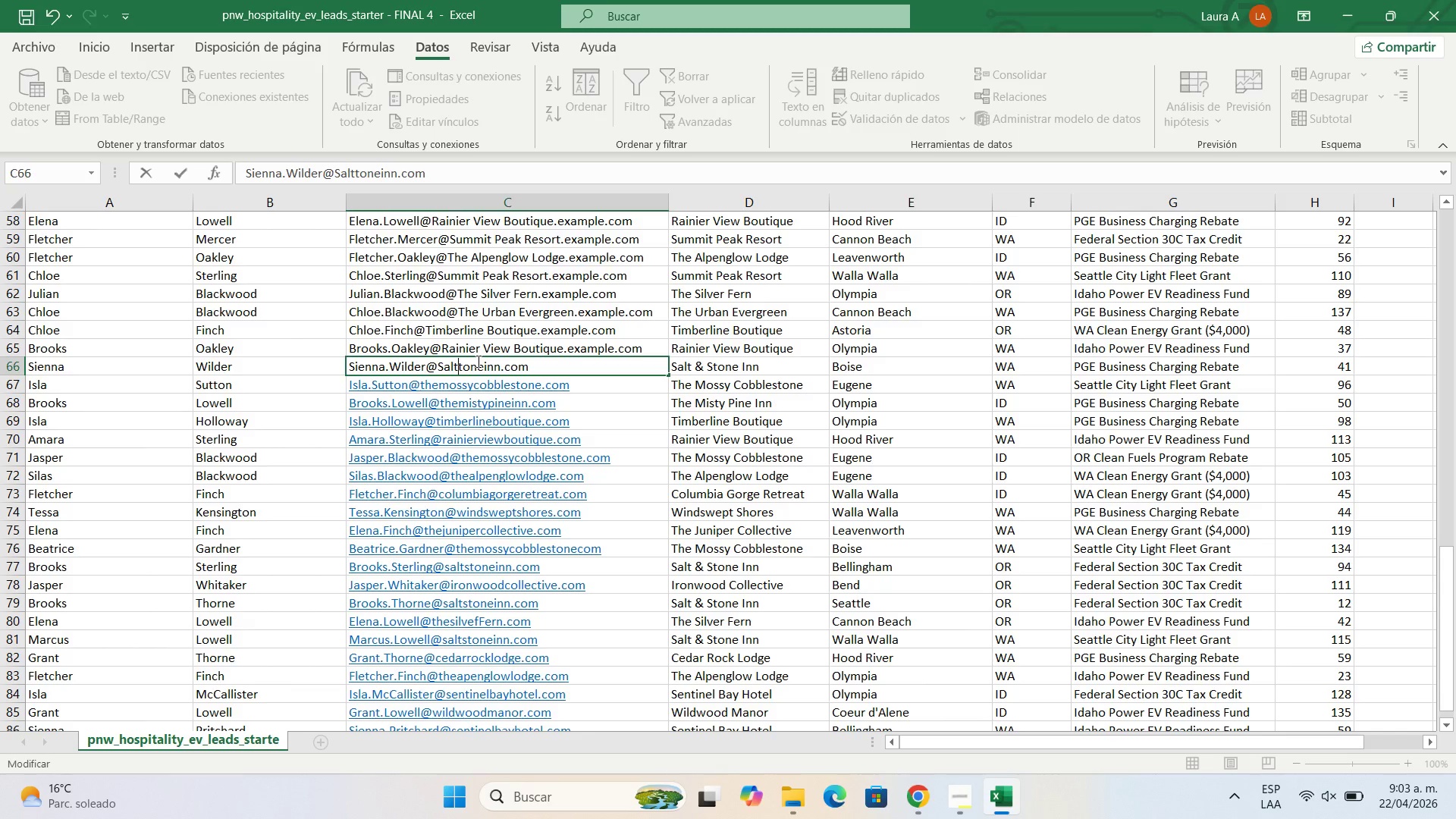 
key(Backspace)
 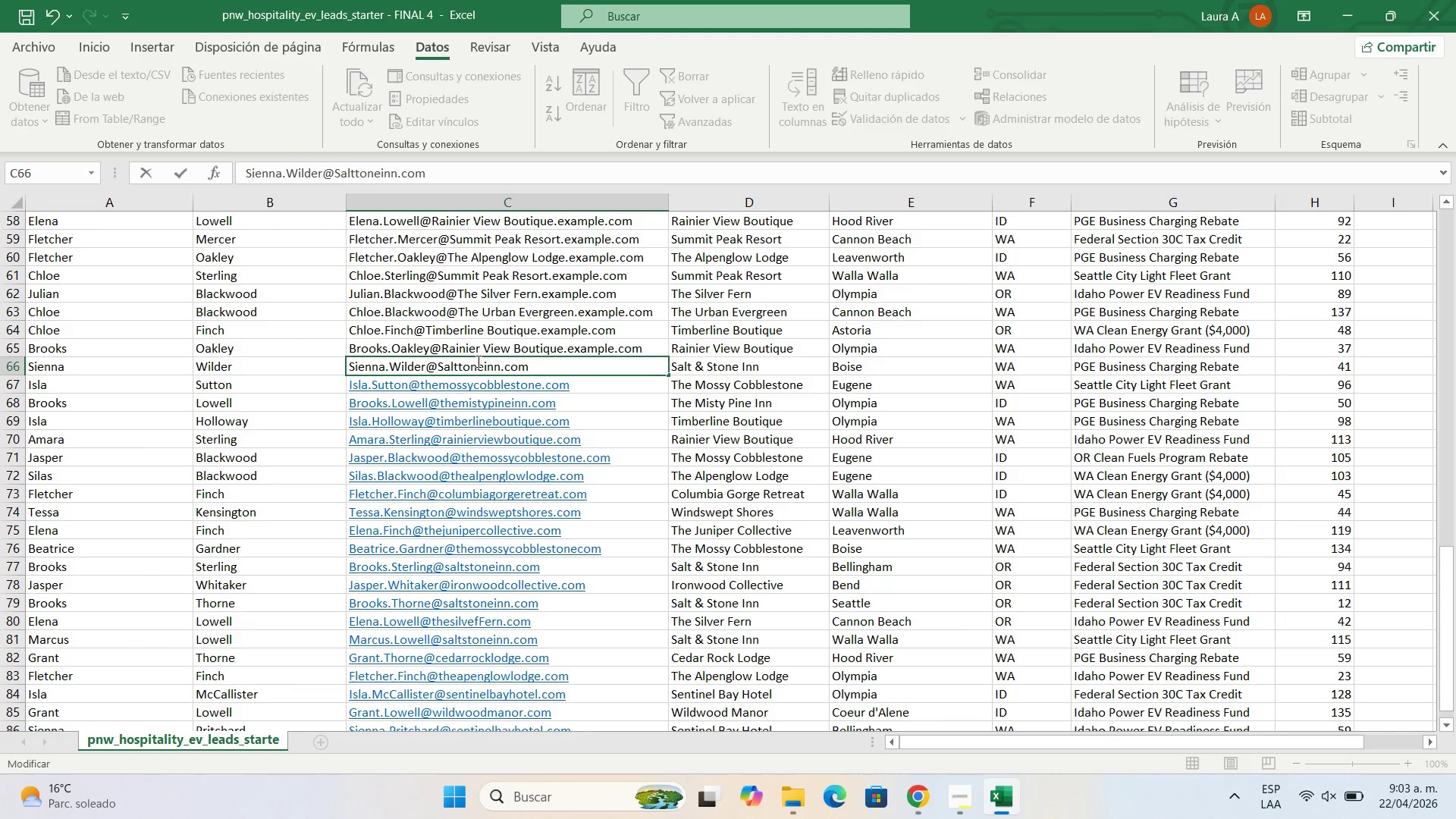 
key(S)
 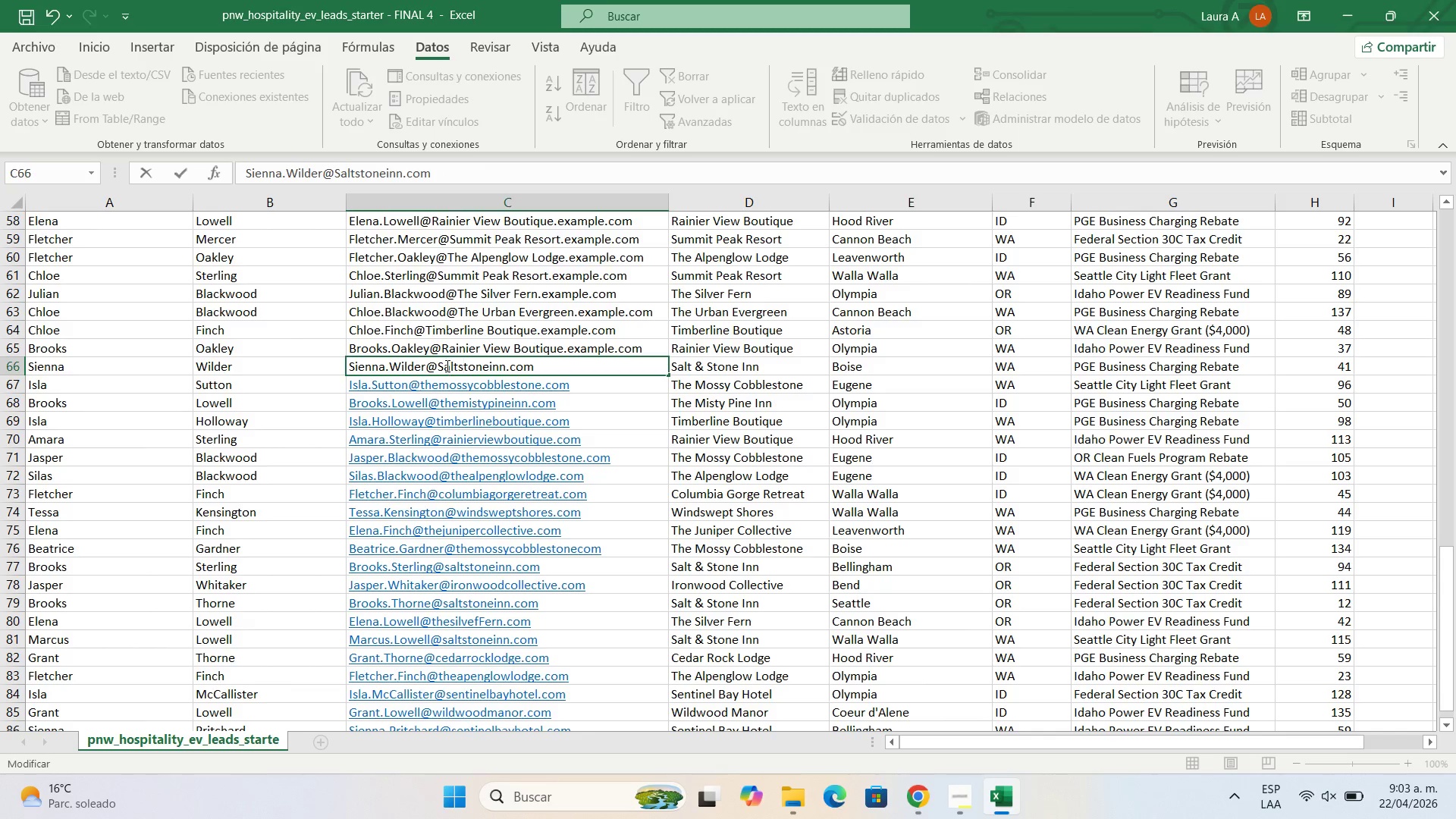 
left_click([439, 369])
 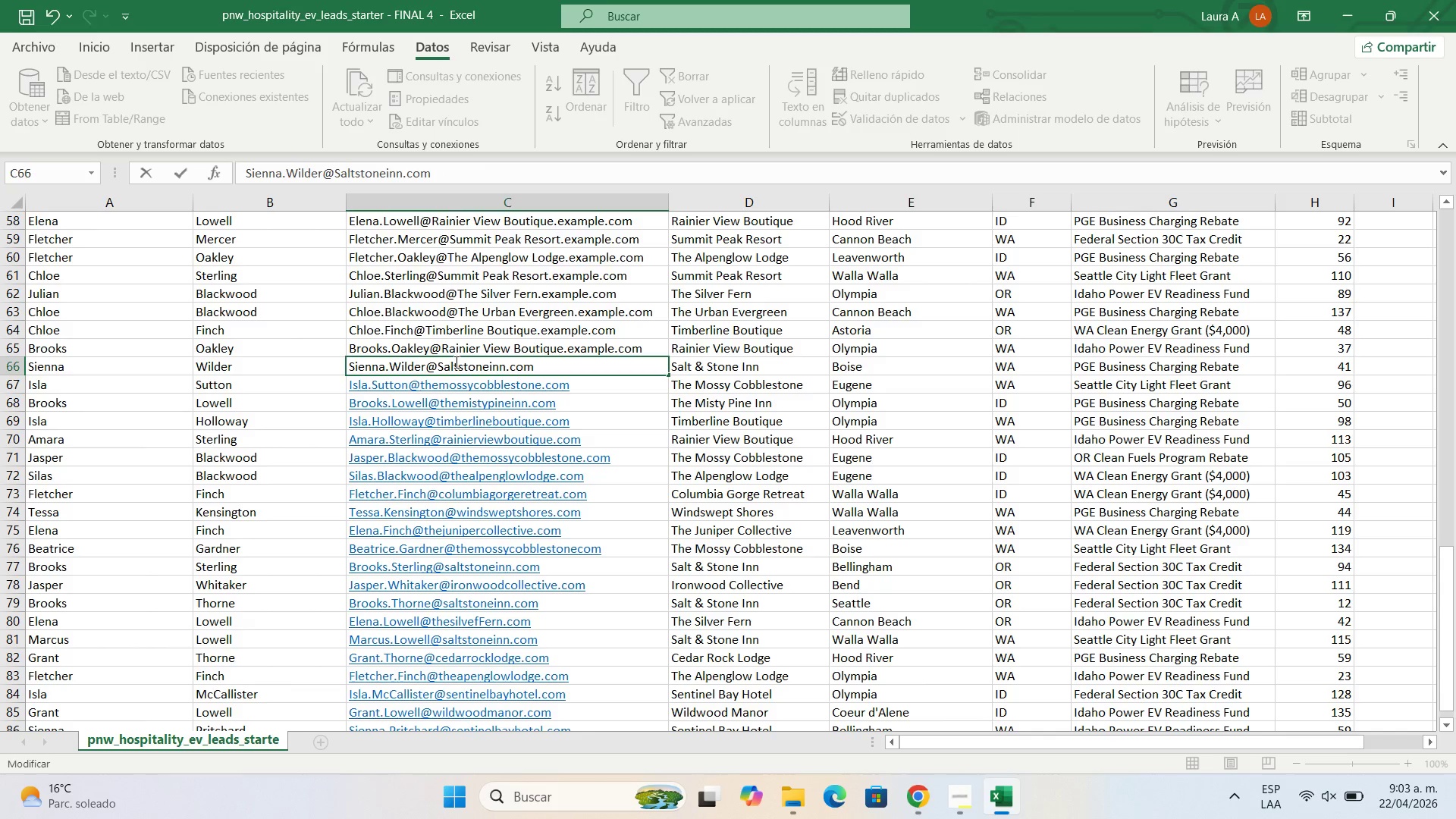 
key(ArrowRight)
 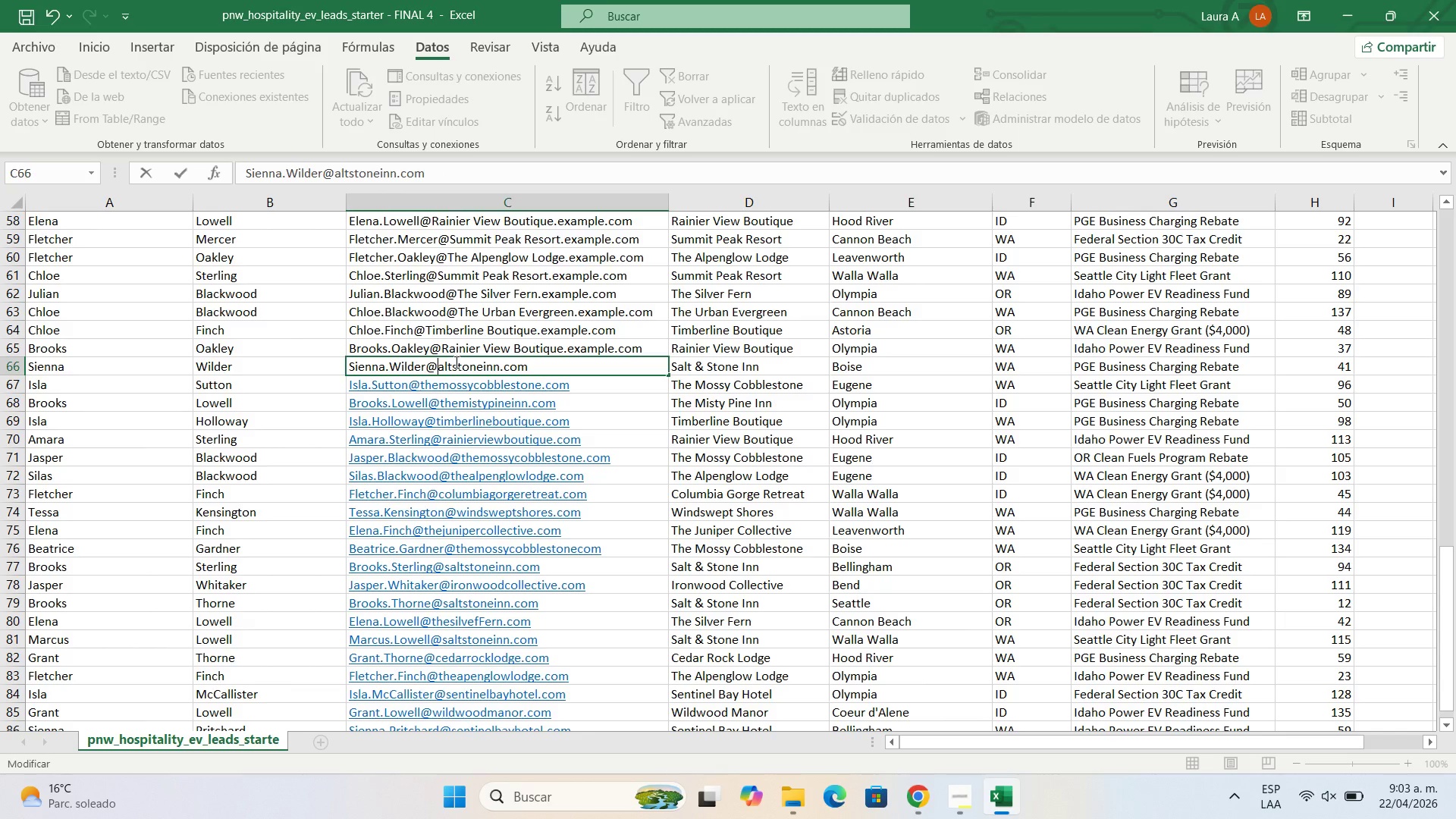 
key(Backspace)
 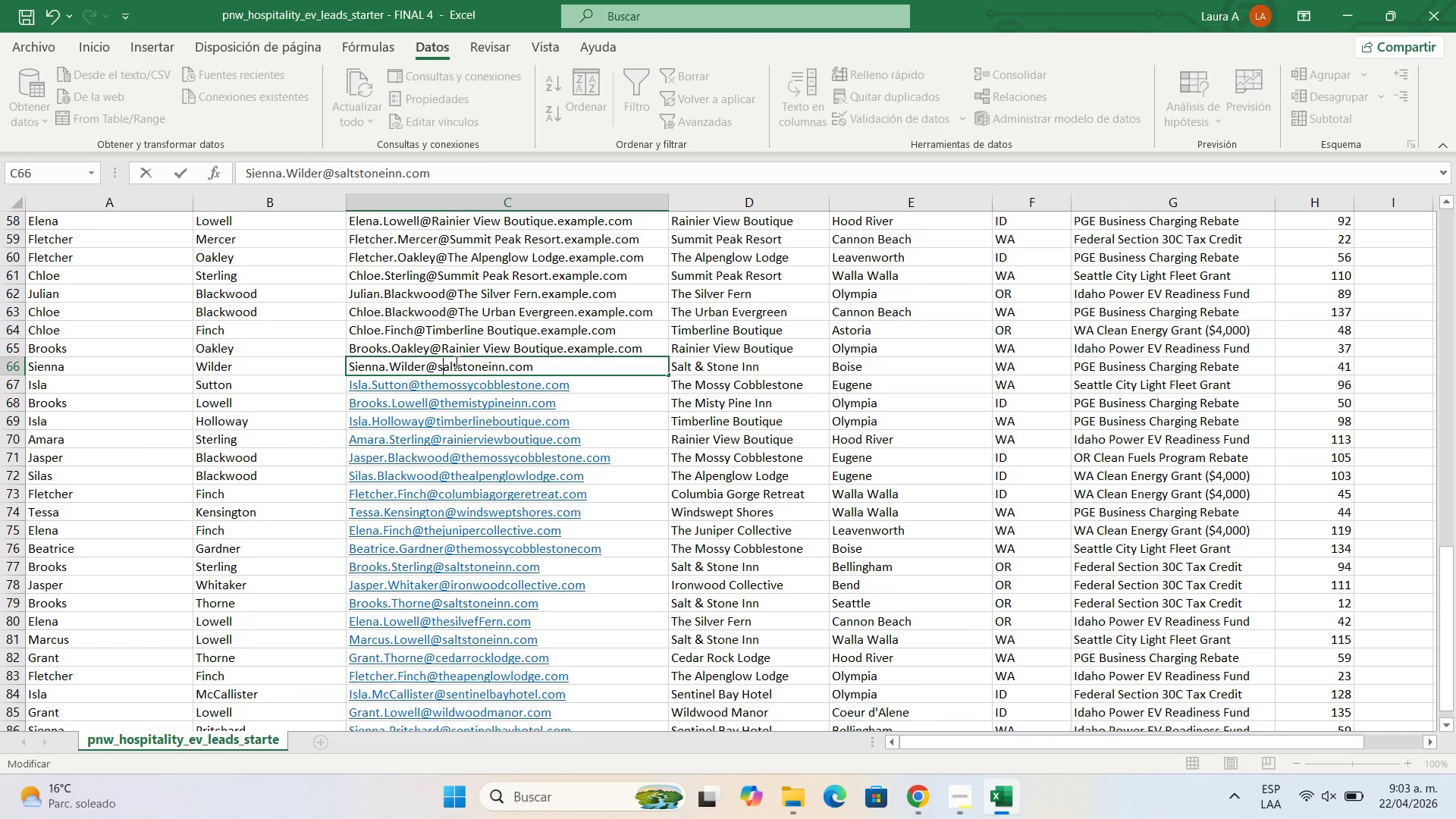 
key(S)
 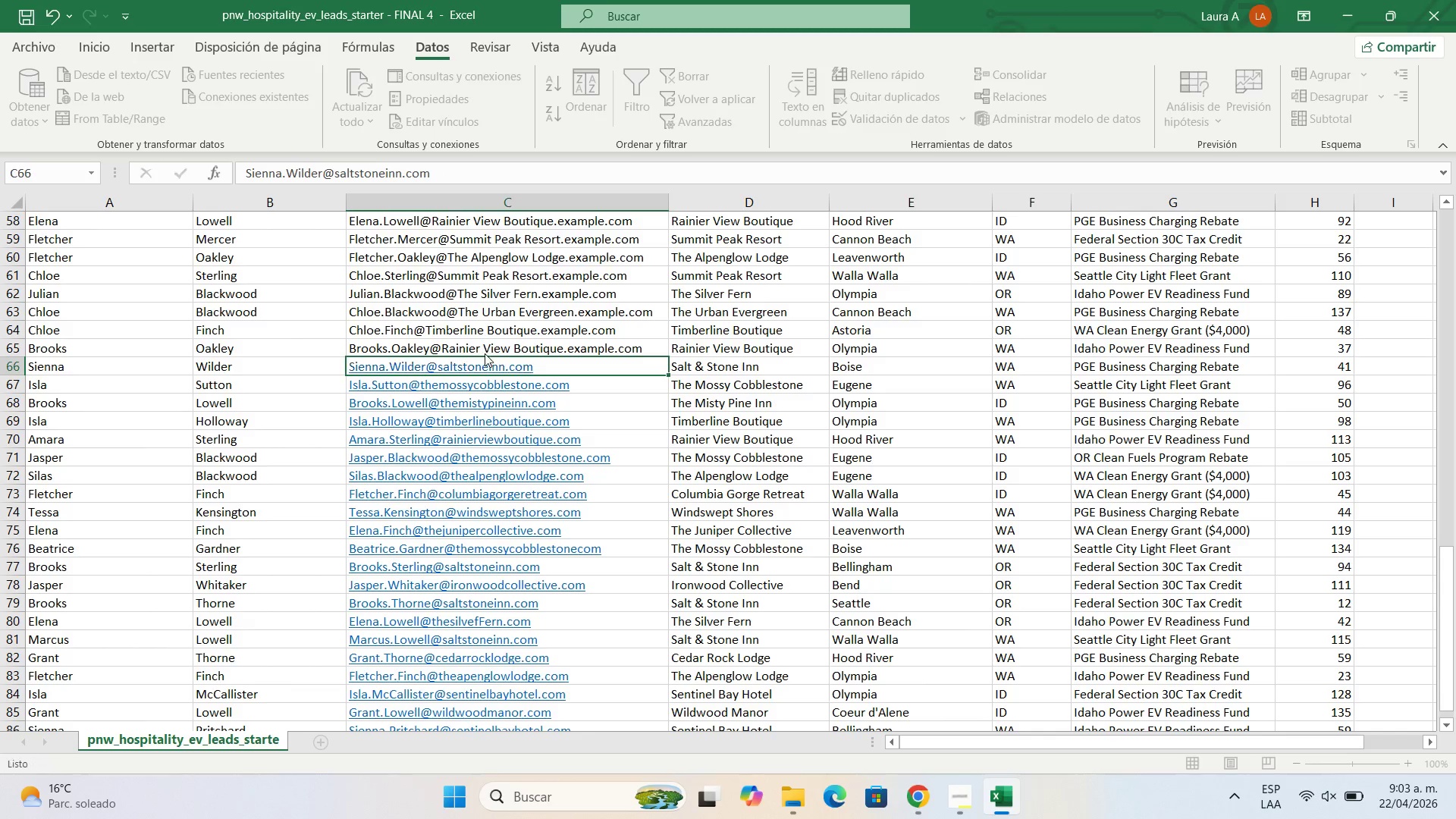 
double_click([499, 344])
 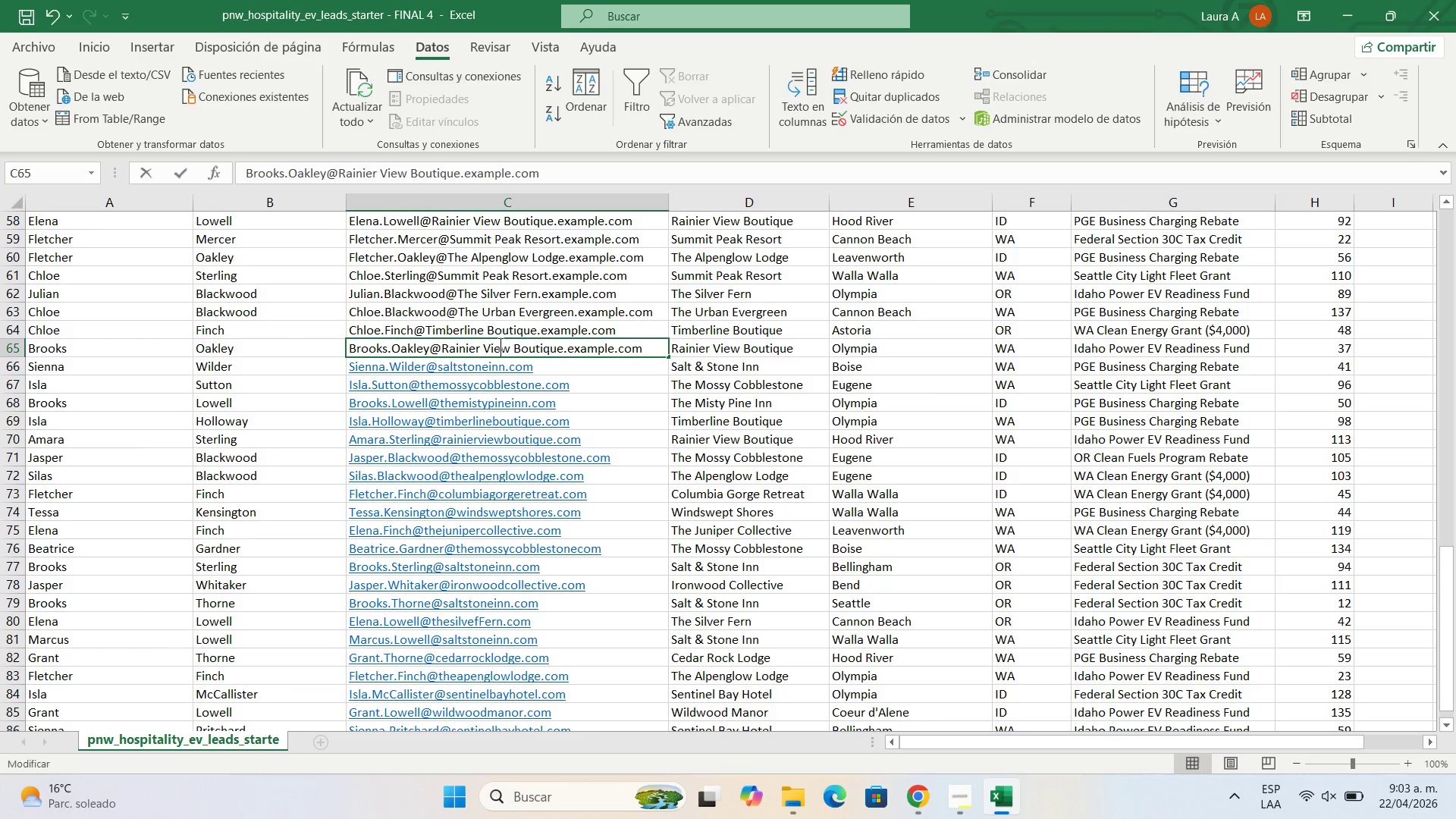 
triple_click([499, 344])
 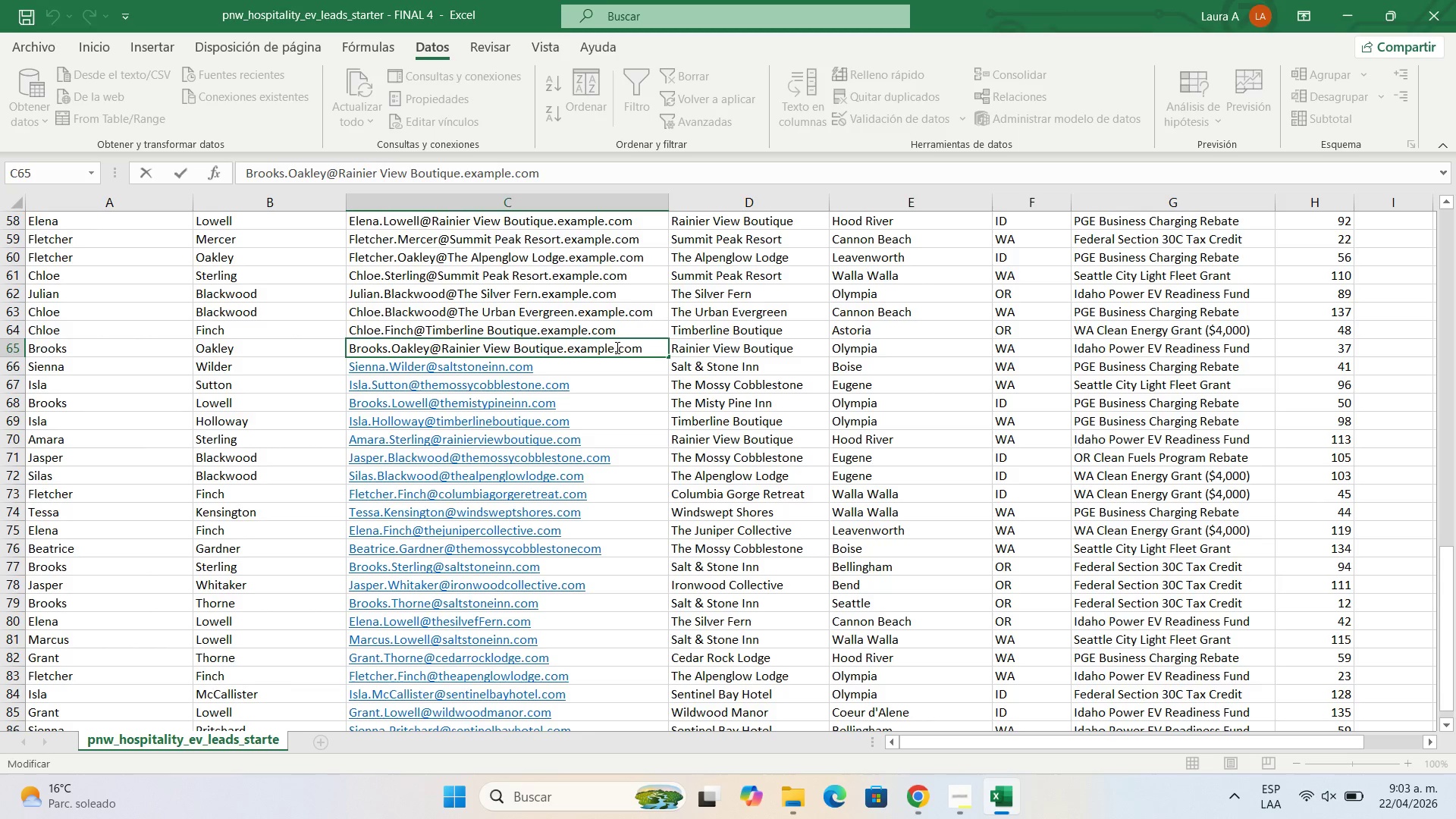 
left_click_drag(start_coordinate=[615, 347], to_coordinate=[564, 345])
 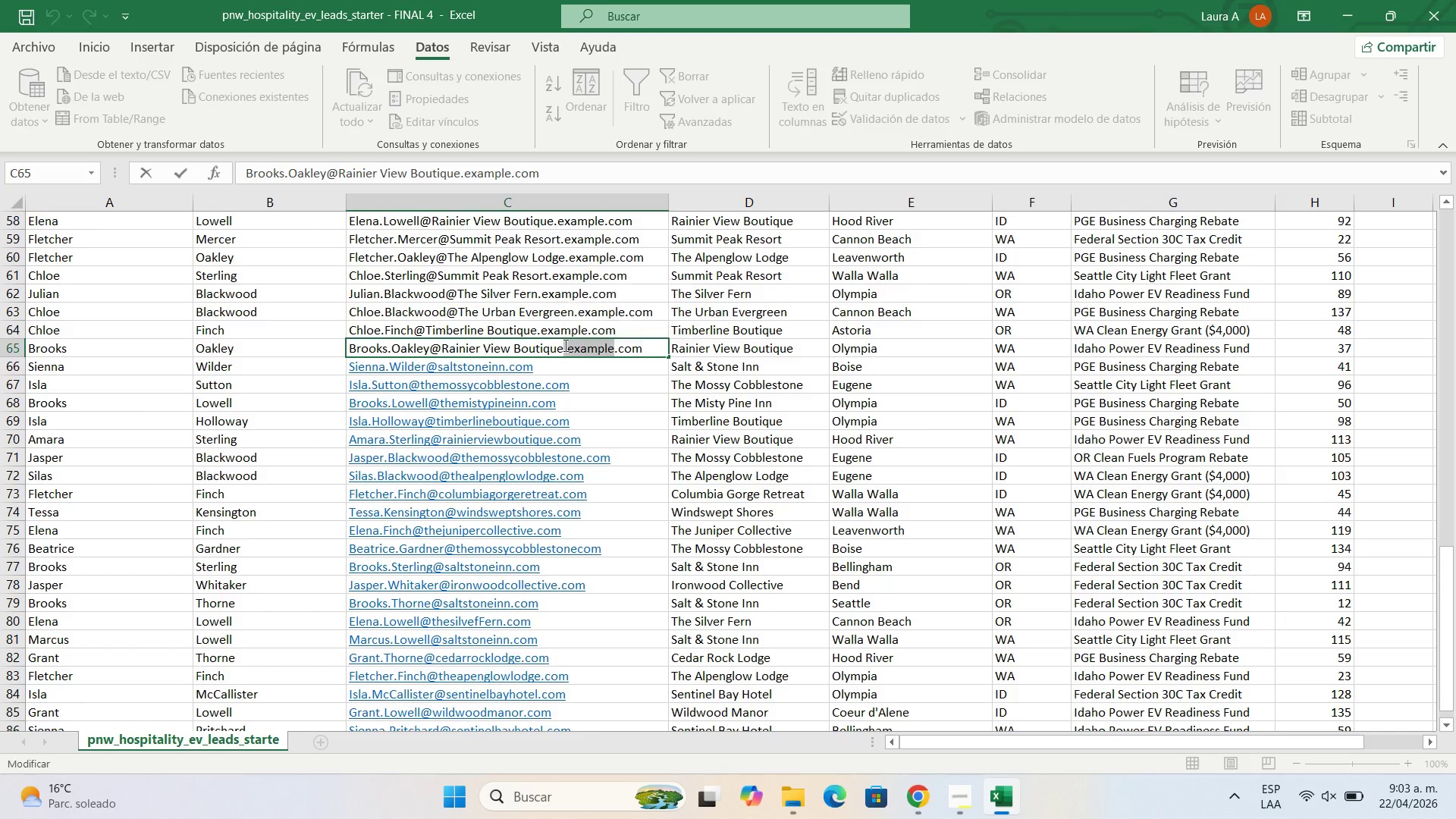 
key(Backspace)
 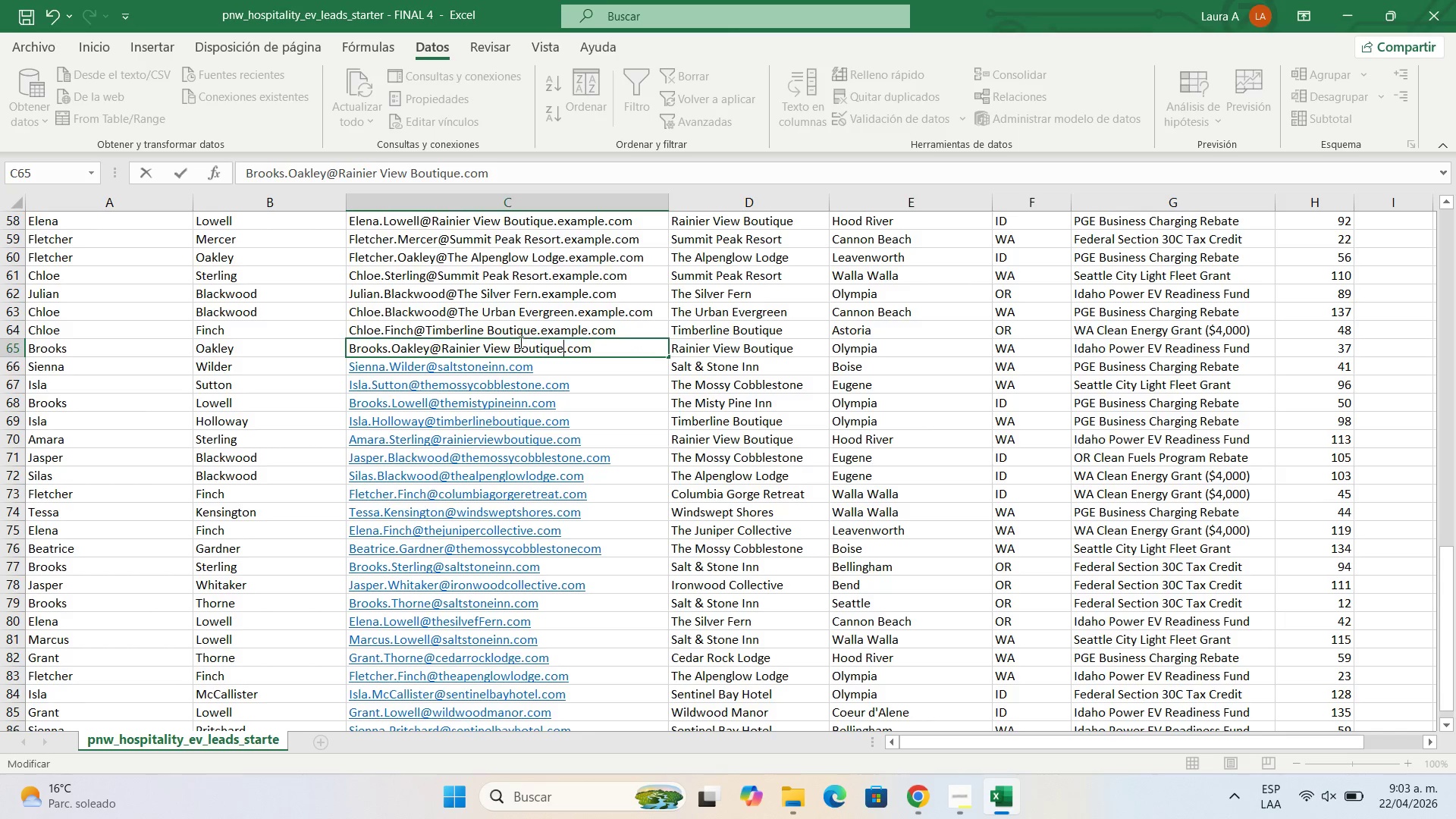 
left_click([518, 342])
 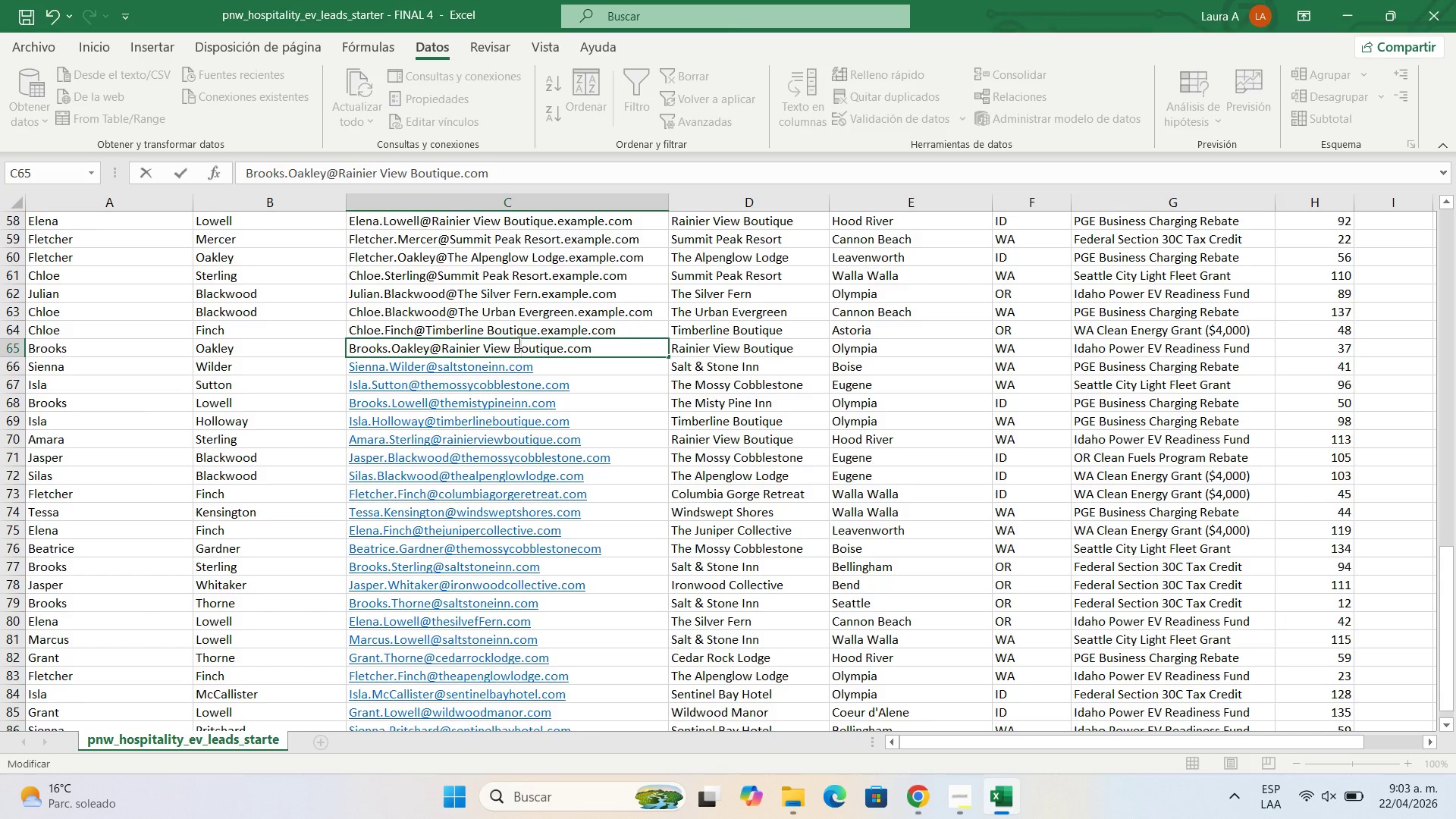 
key(Backspace)
 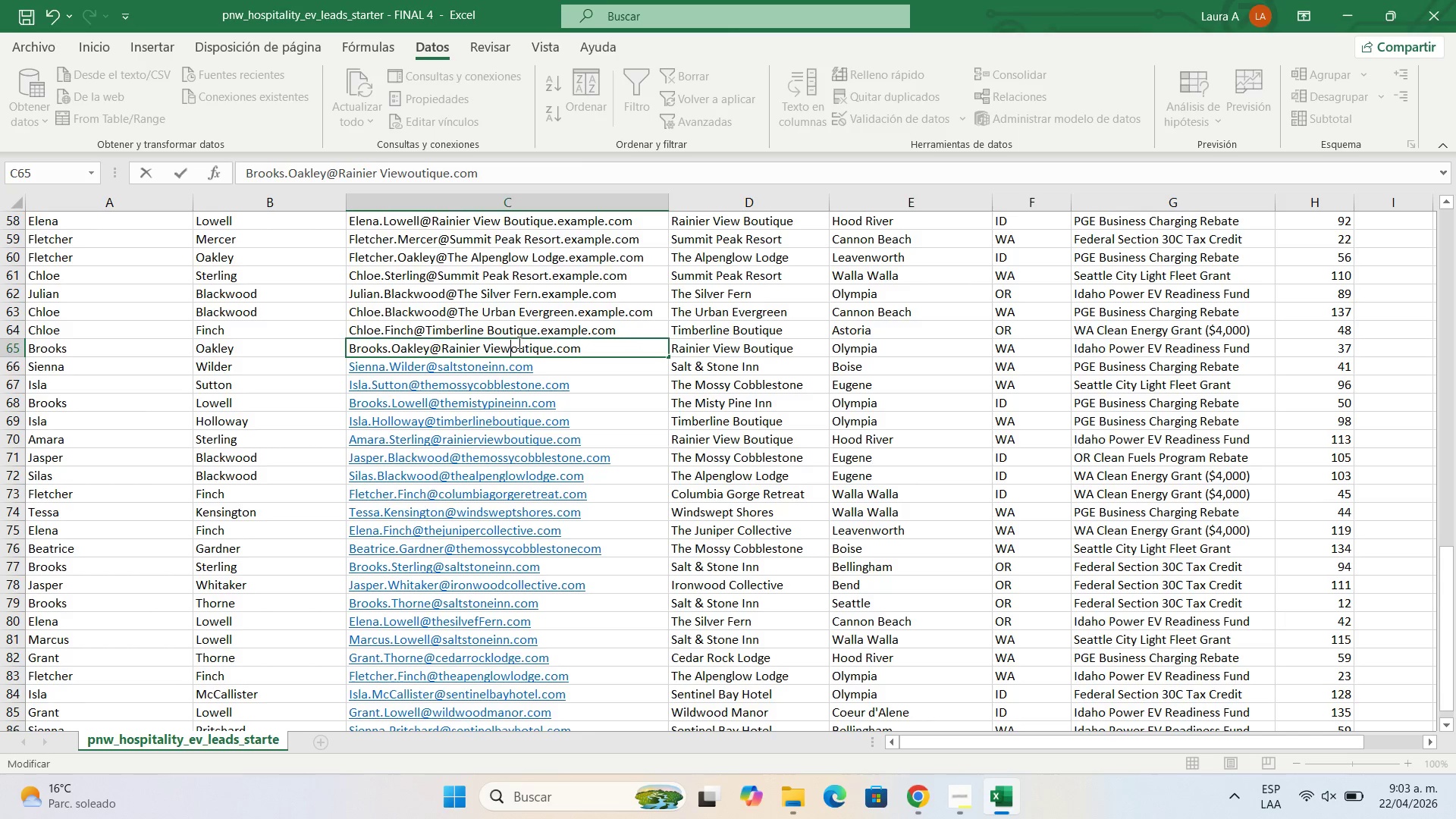 
key(Backspace)
 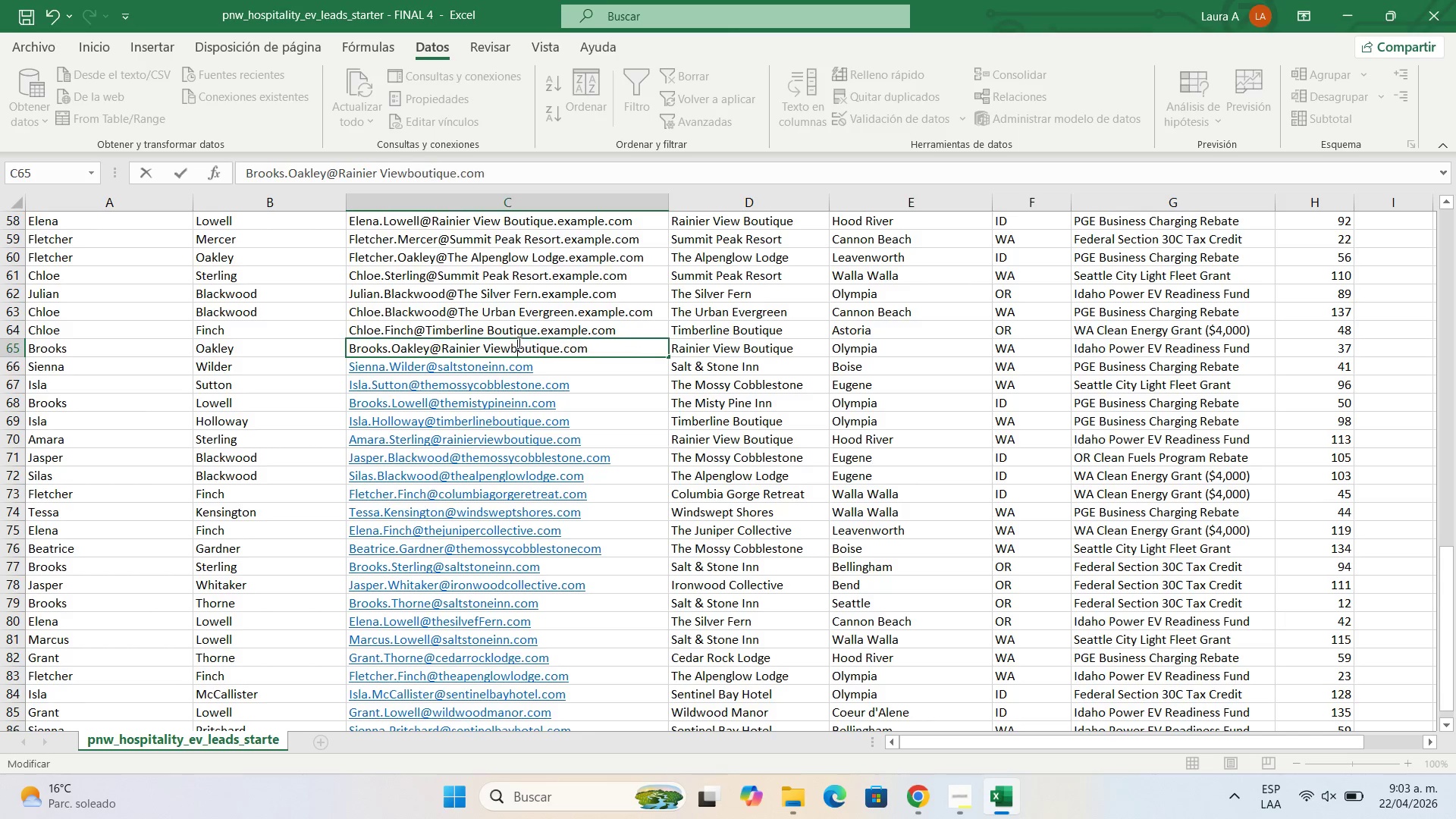 
key(B)
 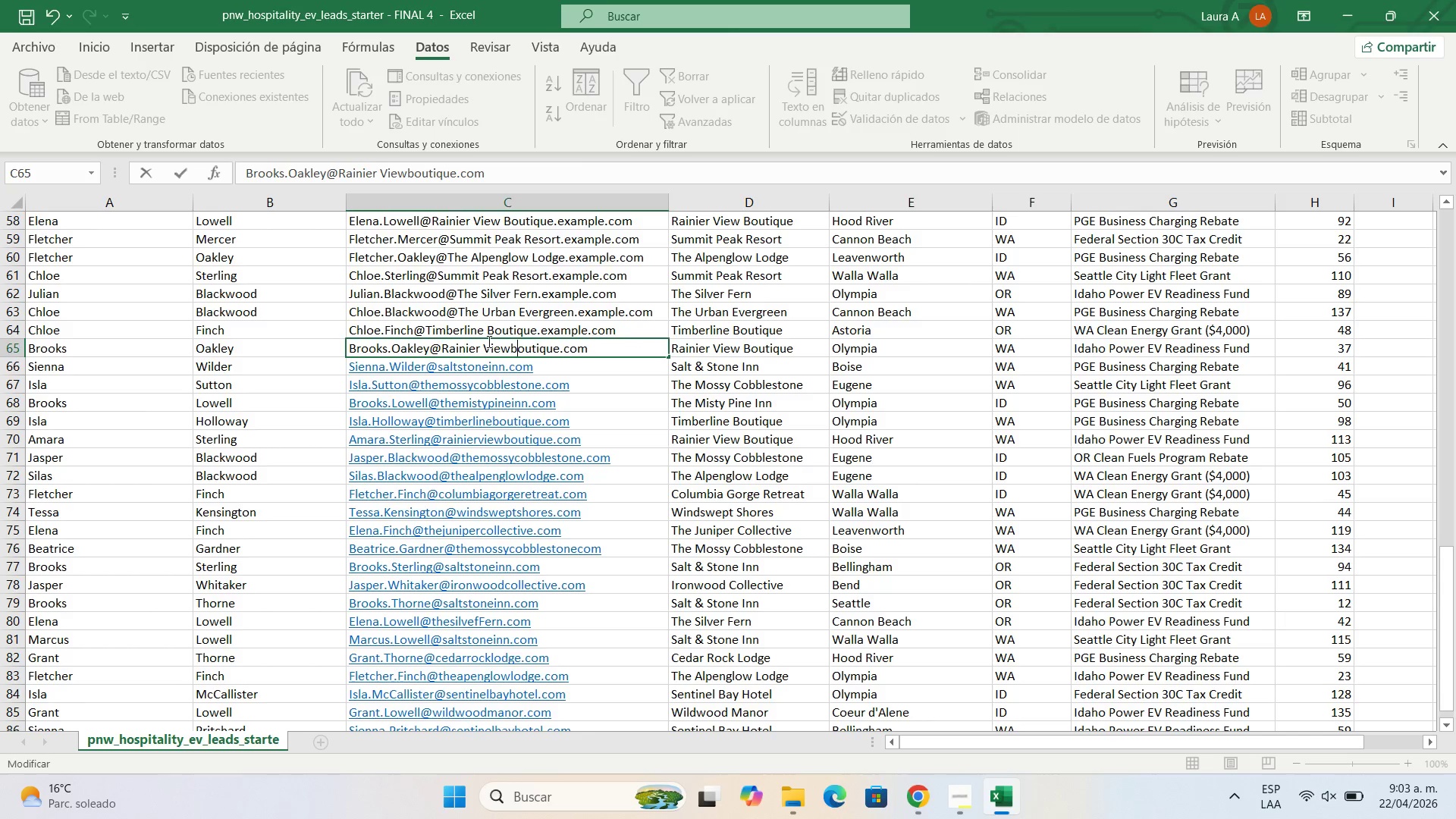 
left_click([486, 341])
 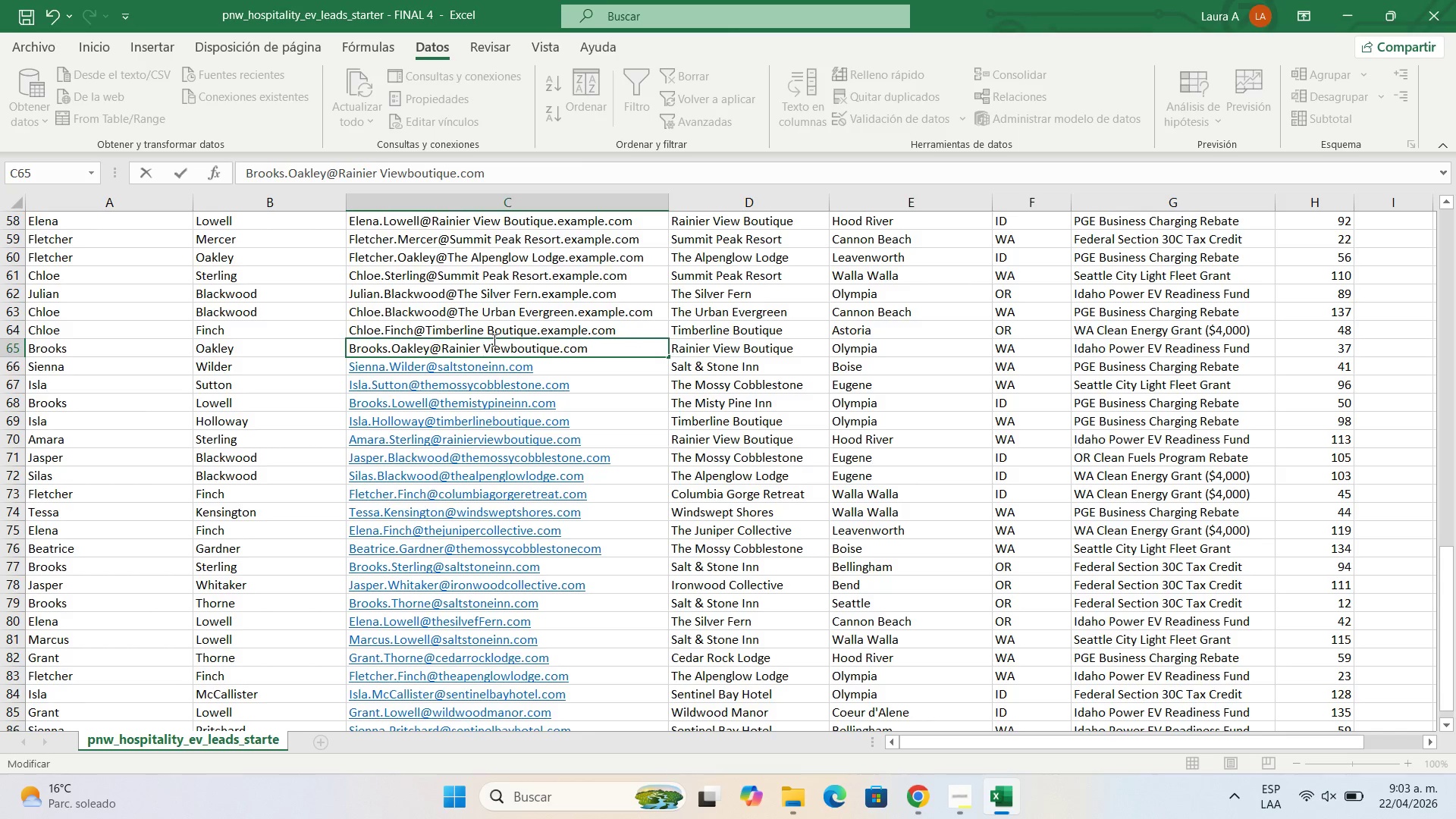 
key(ArrowRight)
 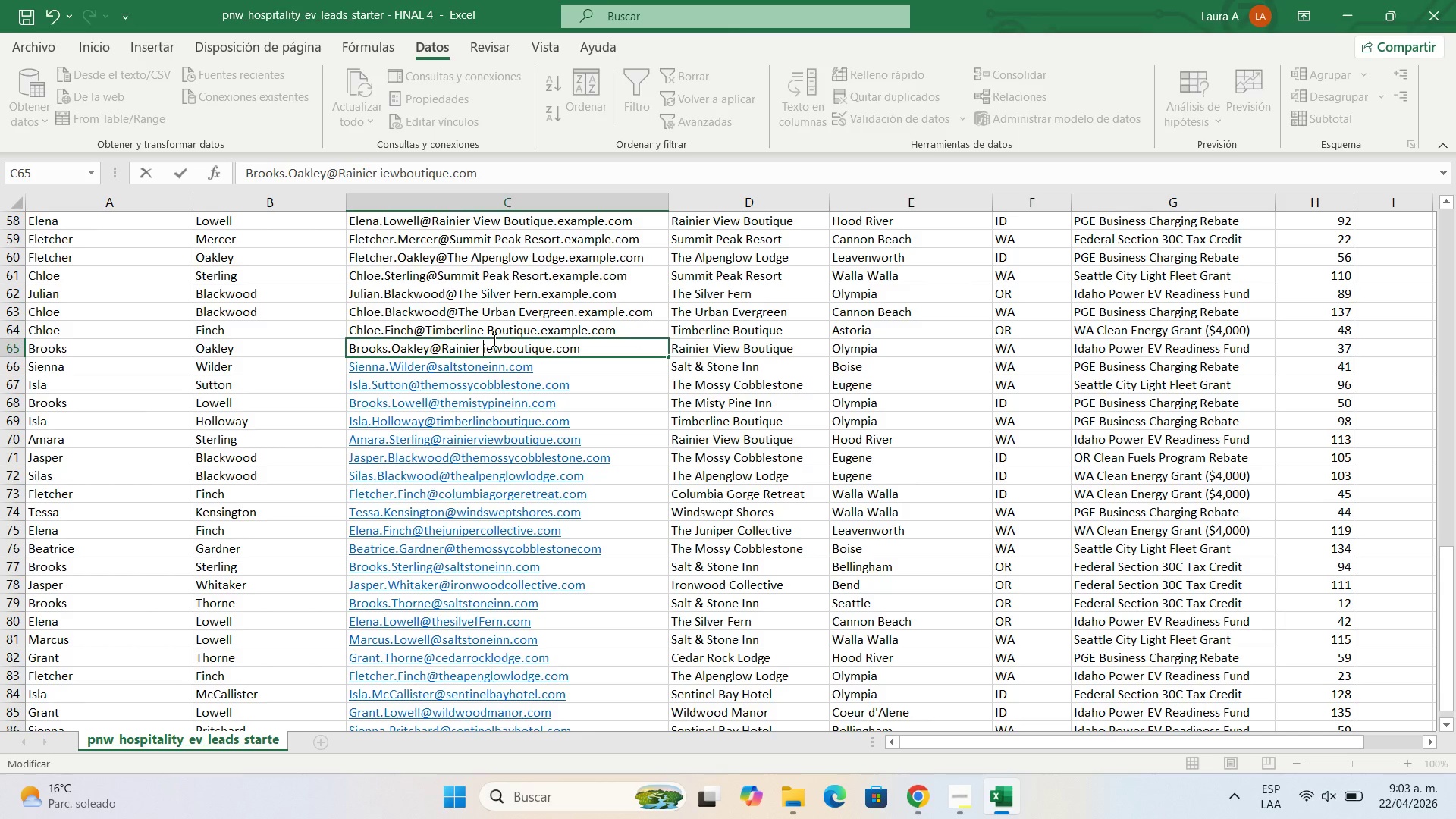 
key(Backspace)
 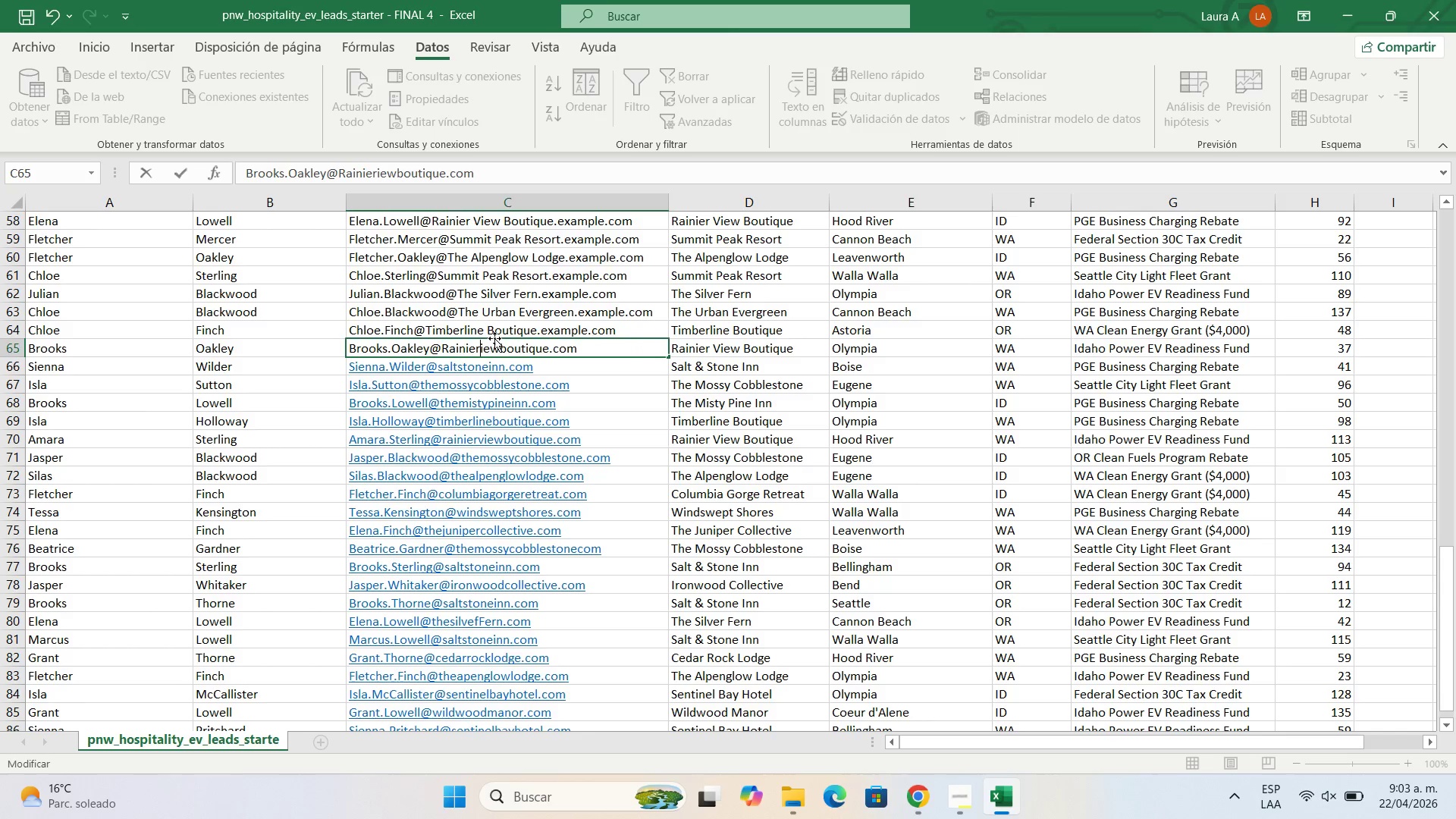 
key(Backspace)
 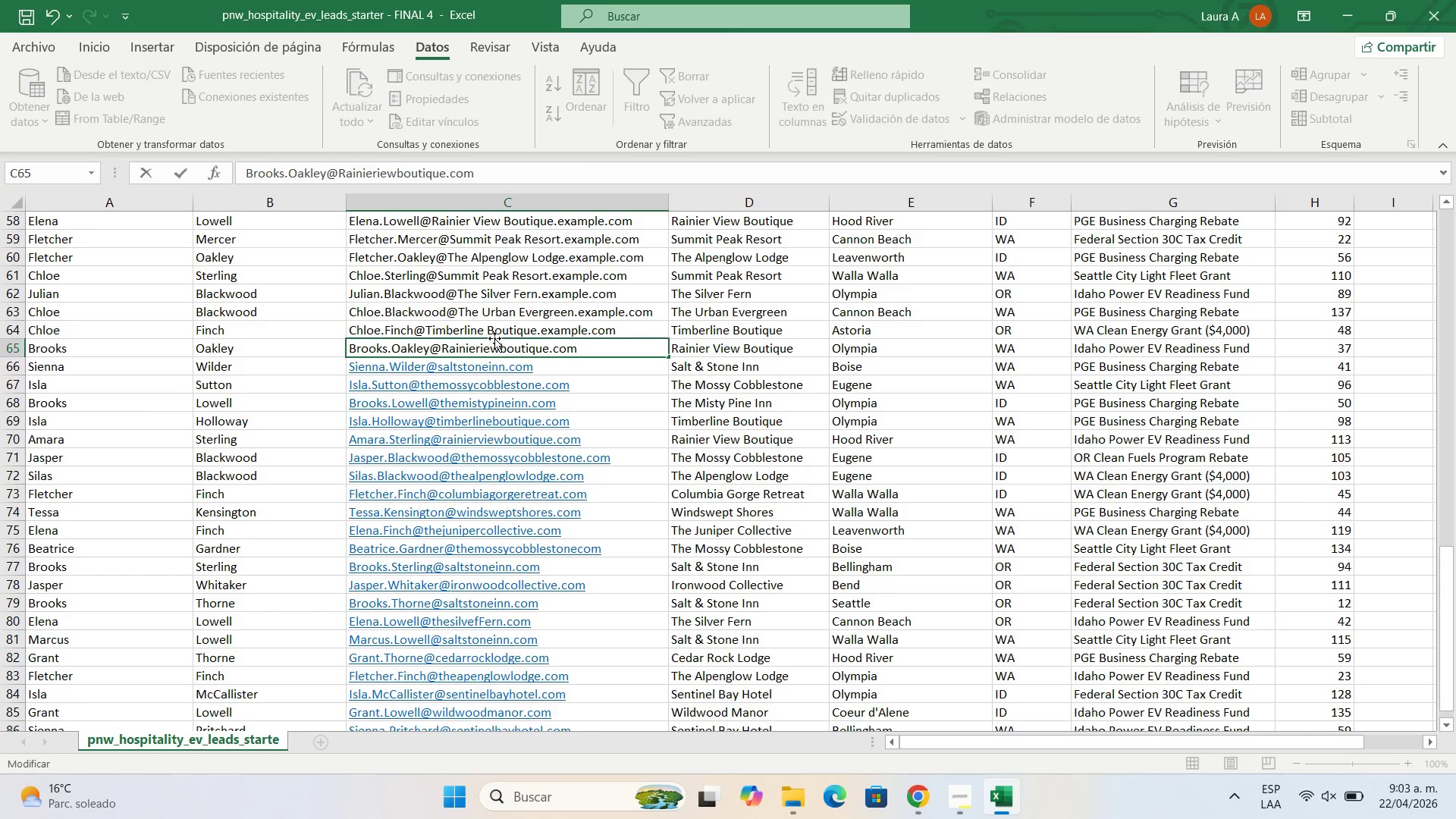 
key(V)
 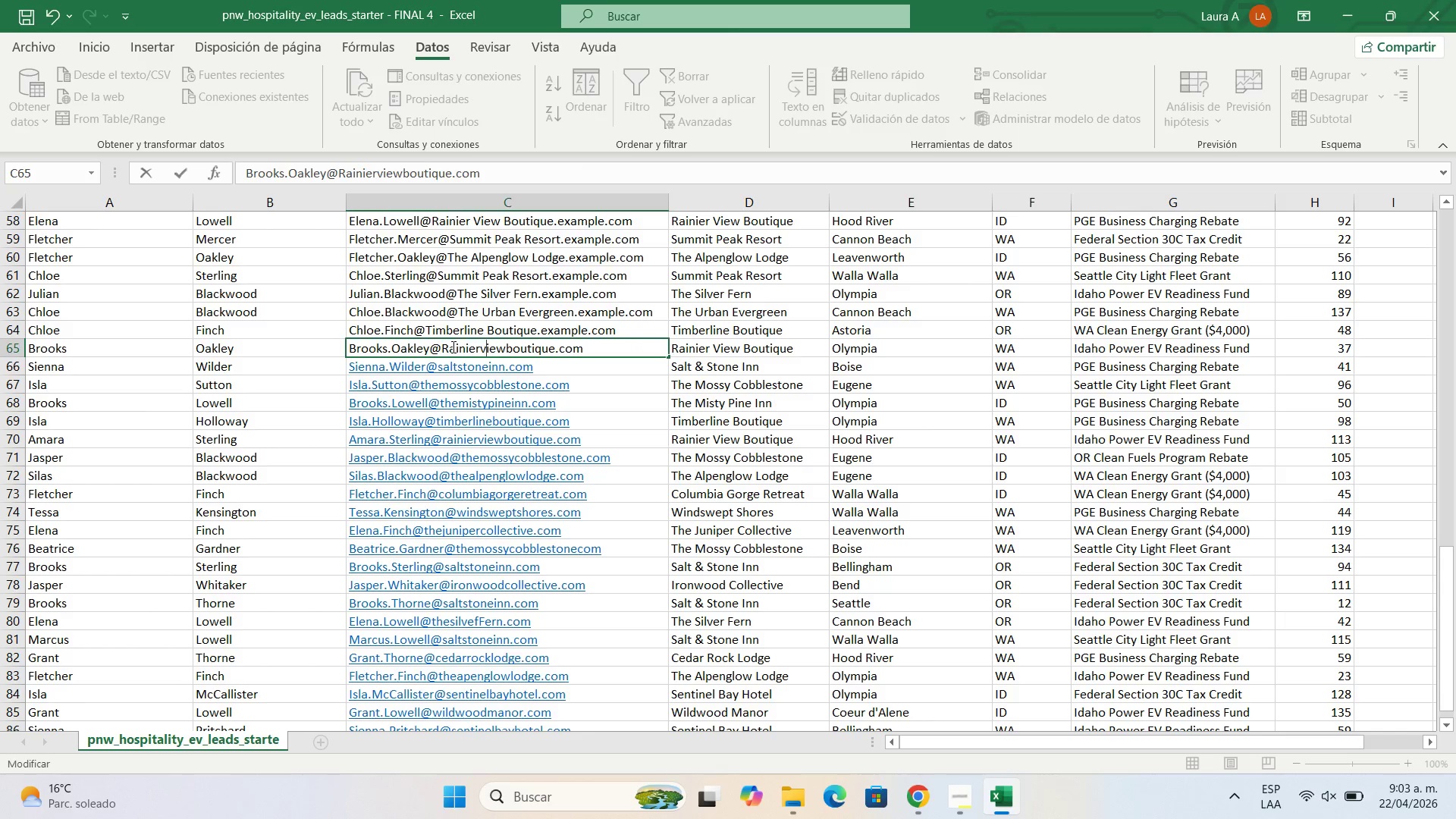 
left_click([448, 348])
 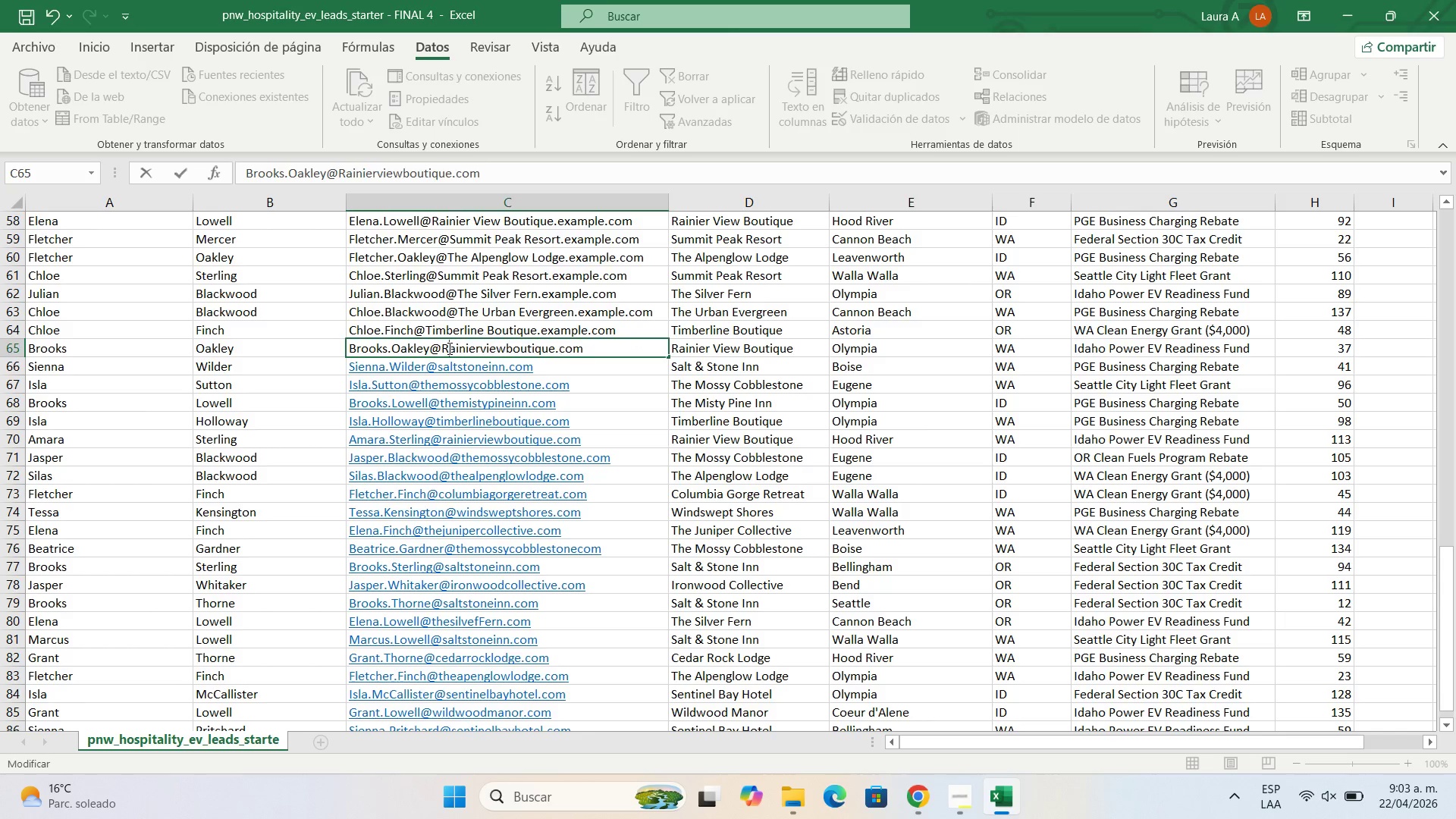 
key(Backspace)
 